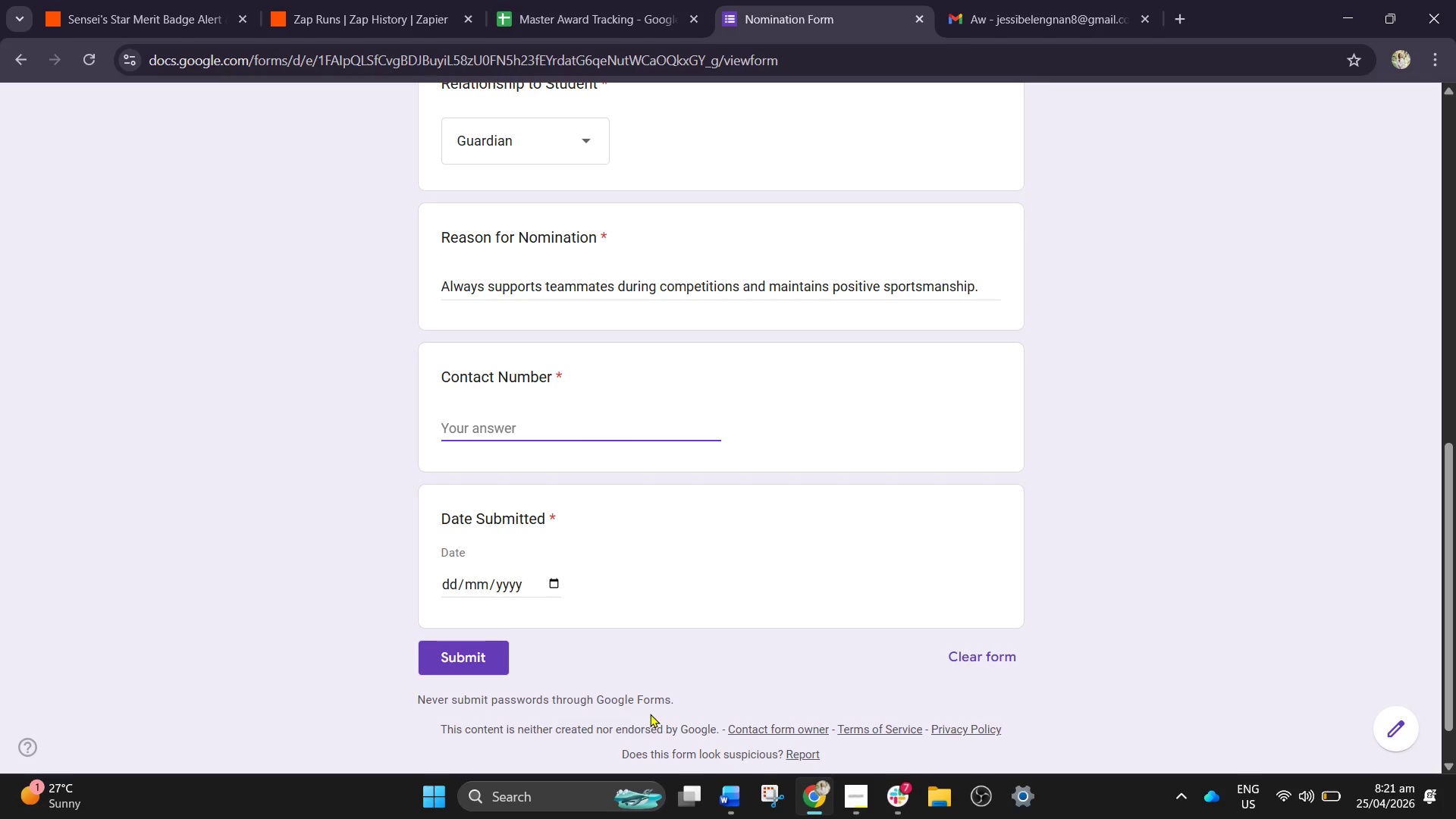 
wait(5.42)
 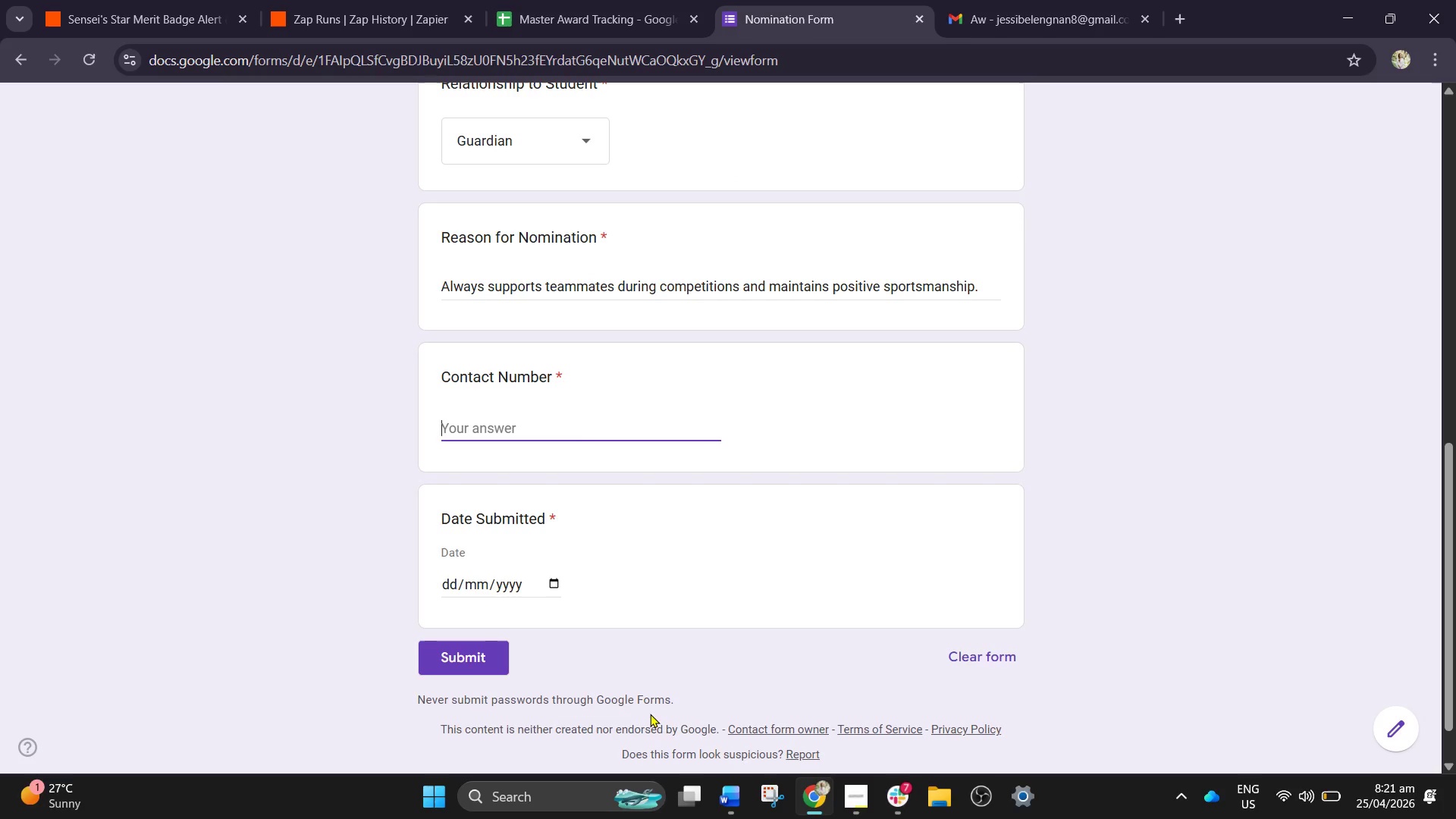 
key(Numpad0)
 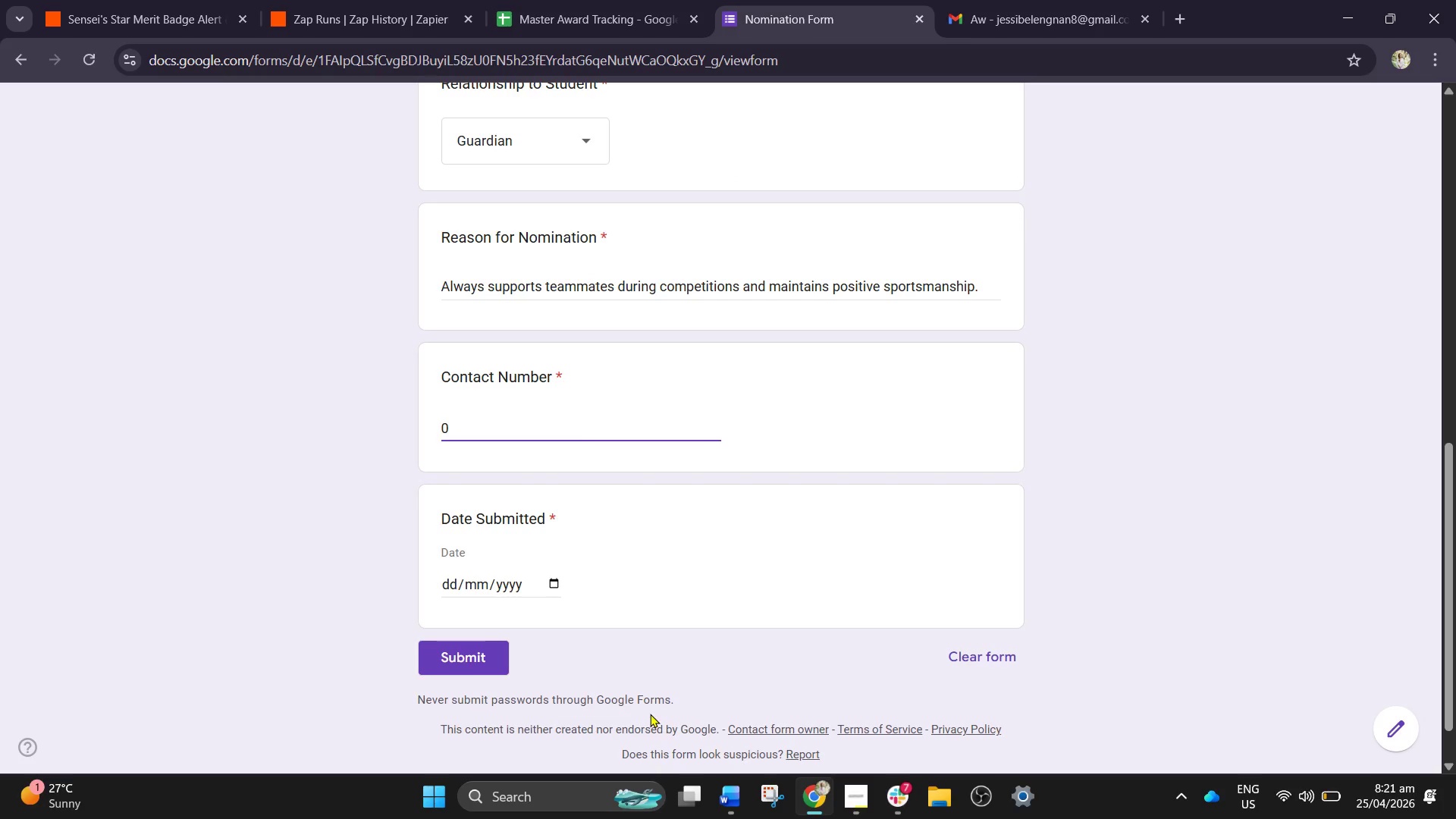 
key(Numpad9)
 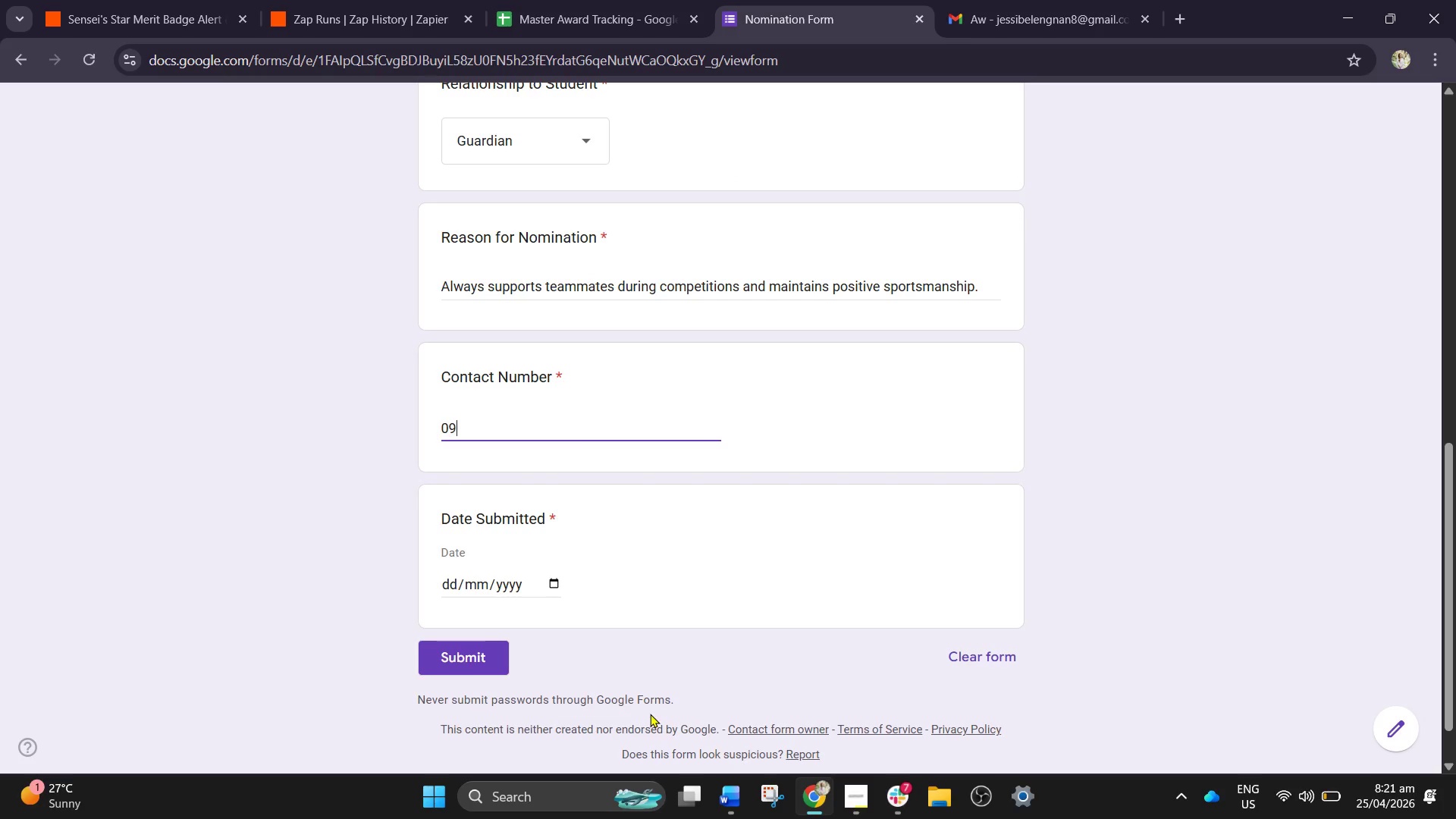 
key(Numpad2)
 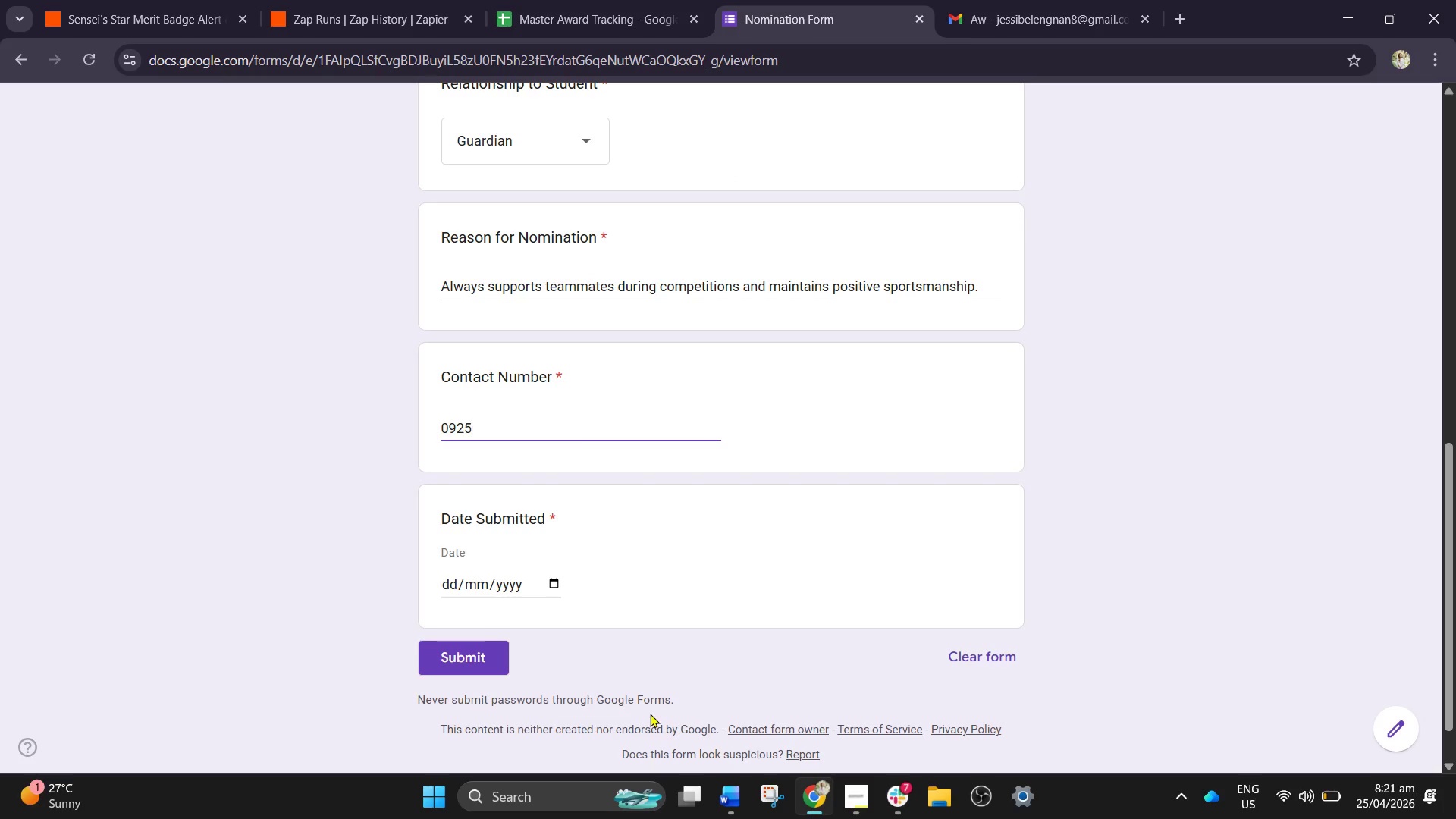 
key(Numpad5)
 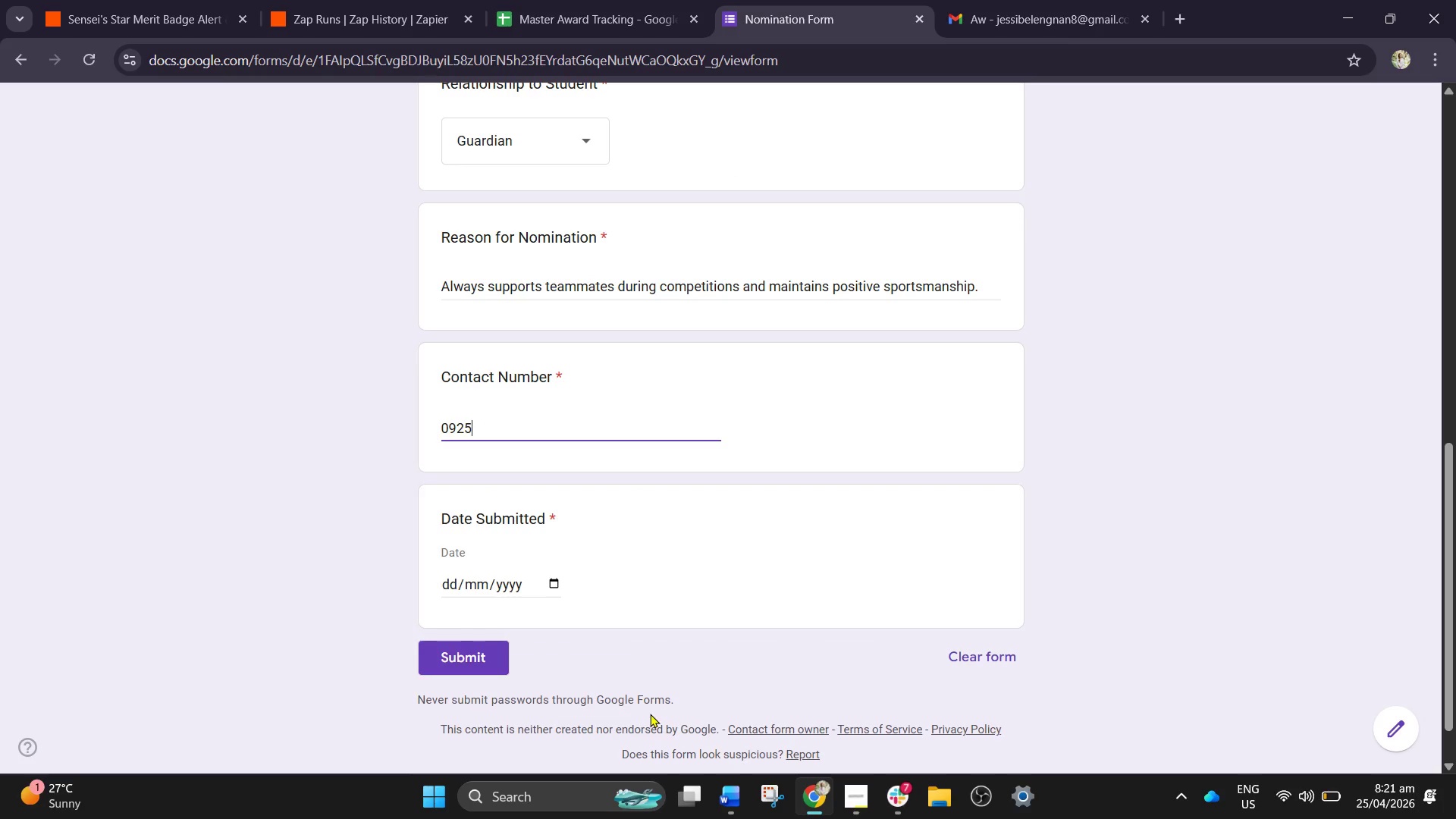 
key(Numpad9)
 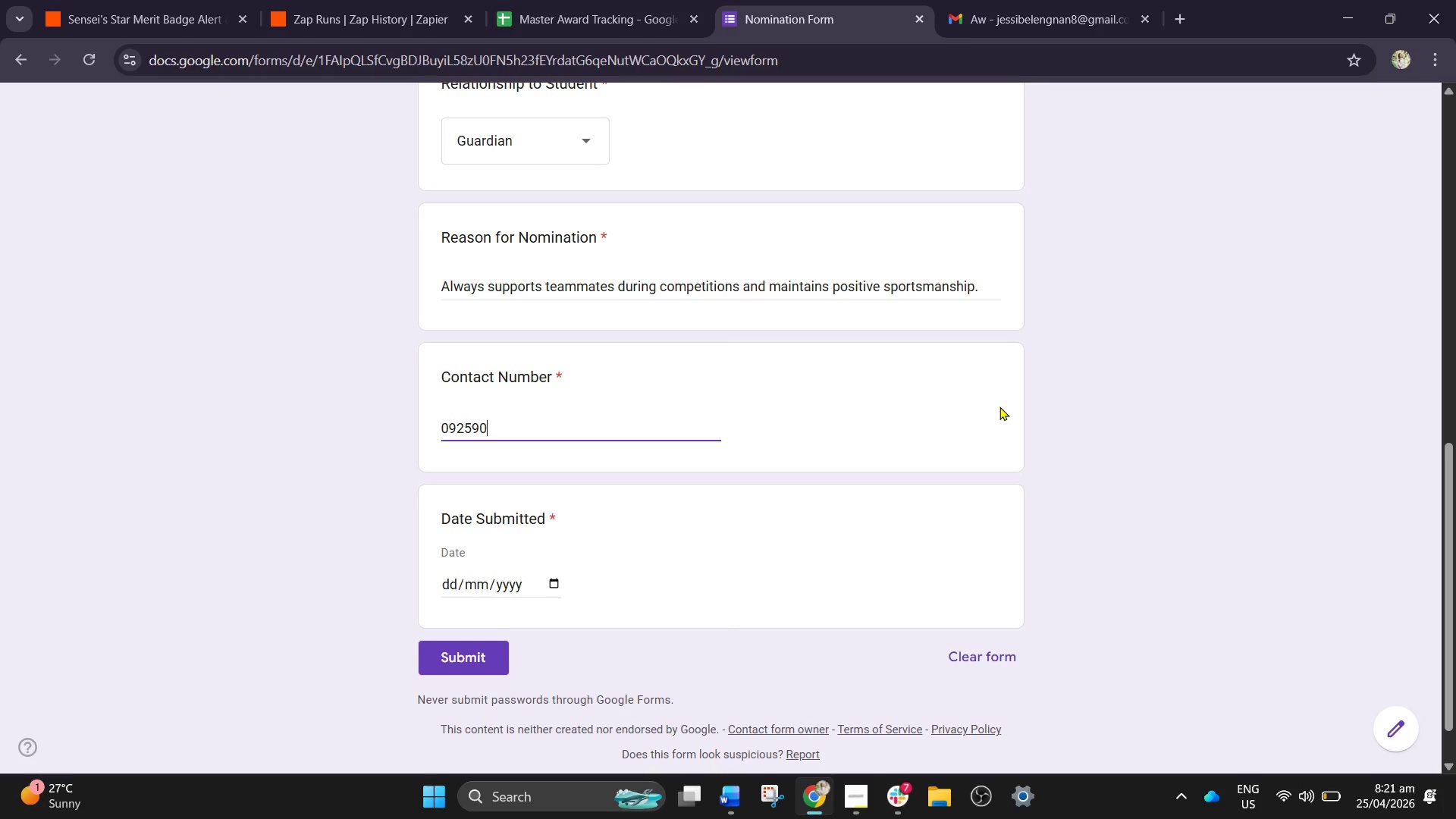 
key(Numpad0)
 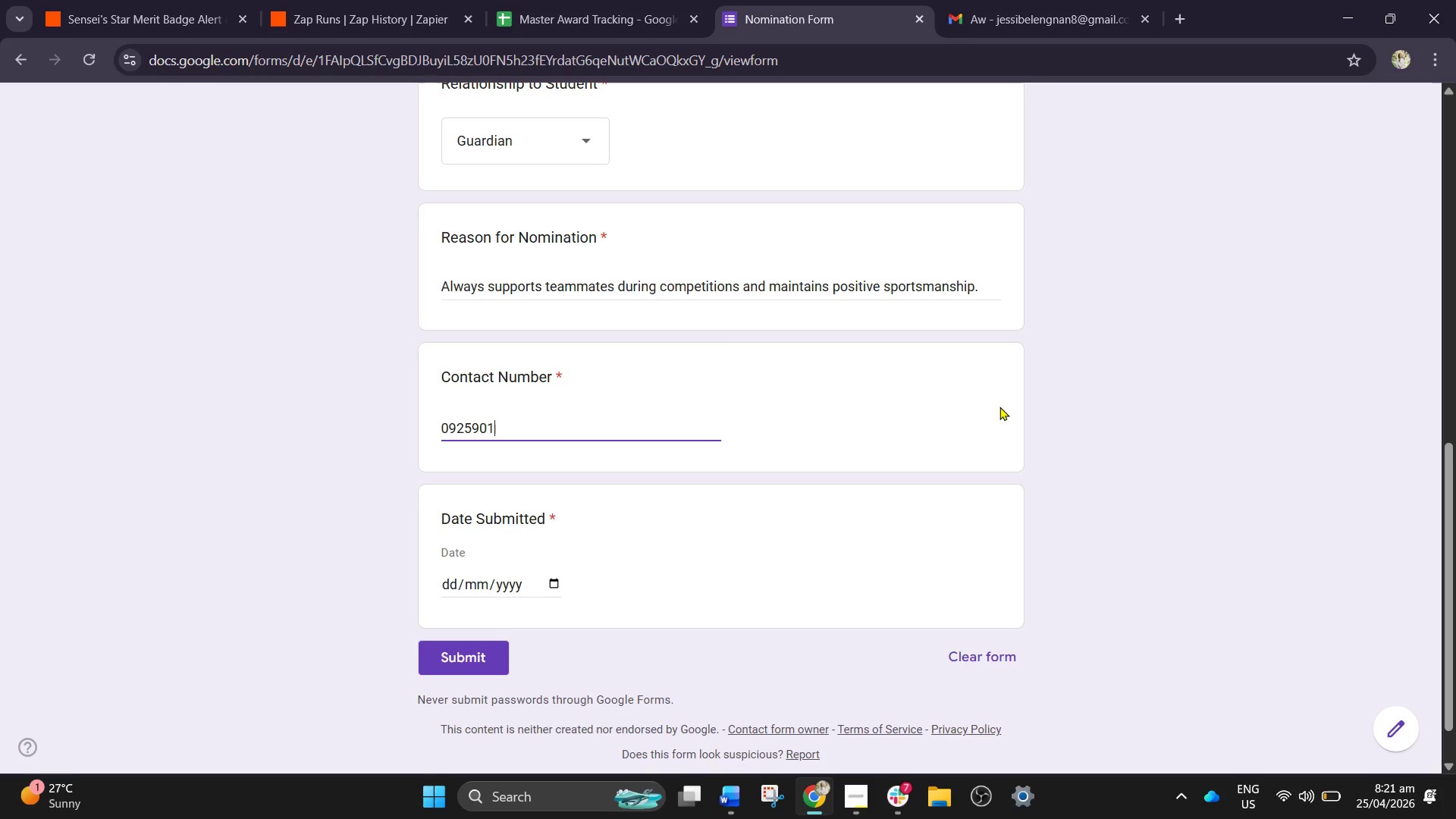 
key(Numpad1)
 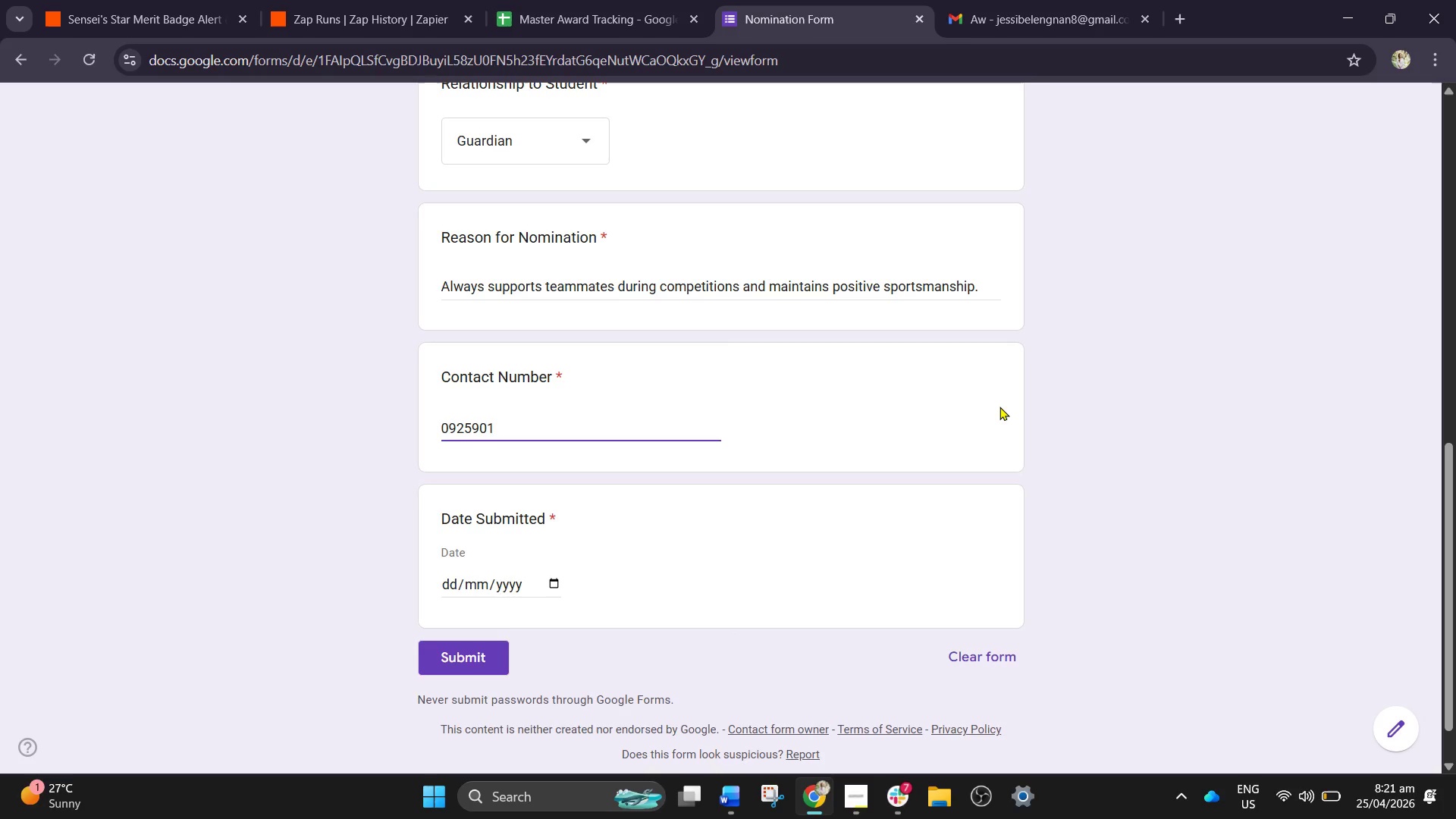 
key(Numpad2)
 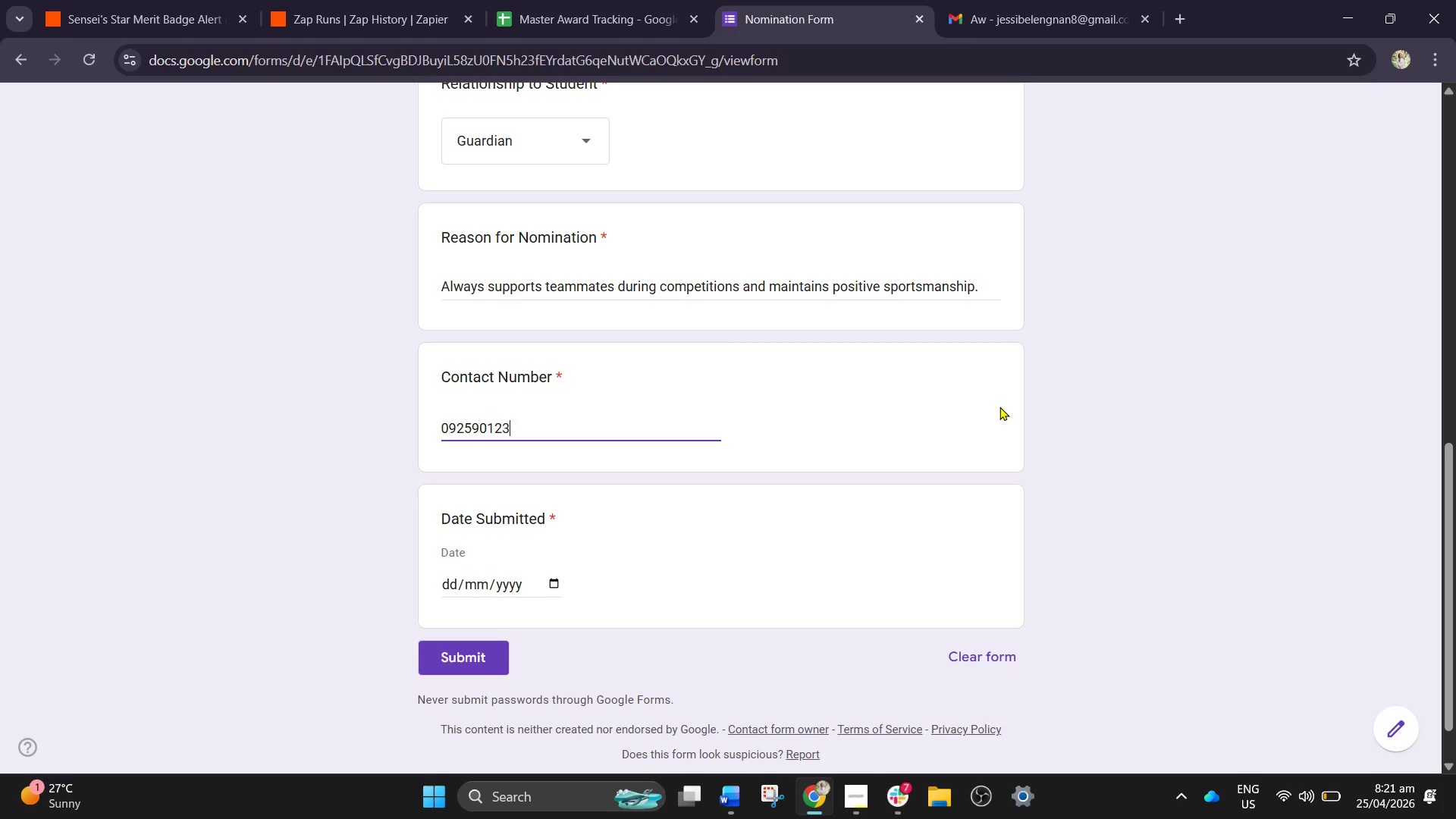 
key(Numpad3)
 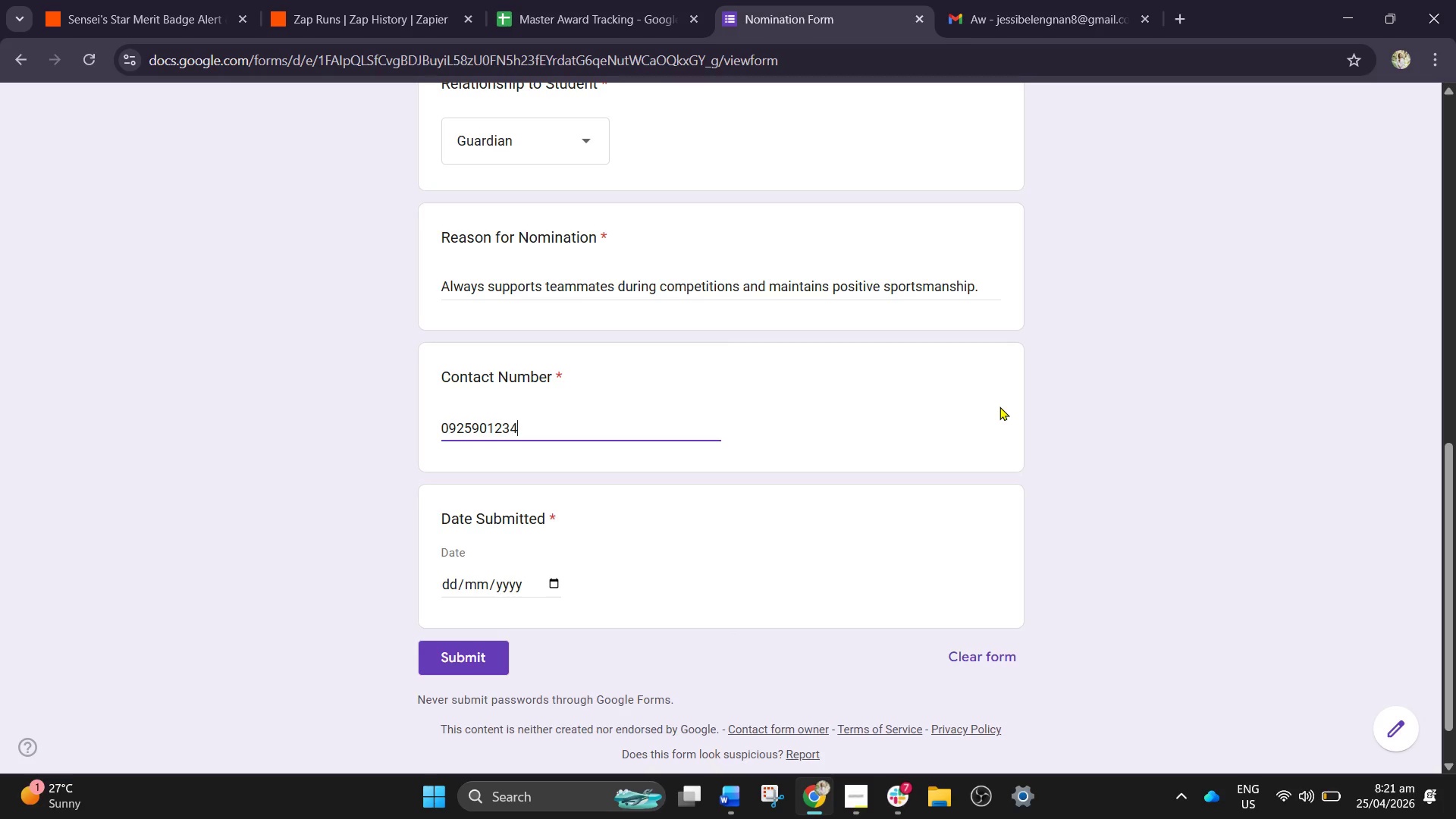 
key(Numpad4)
 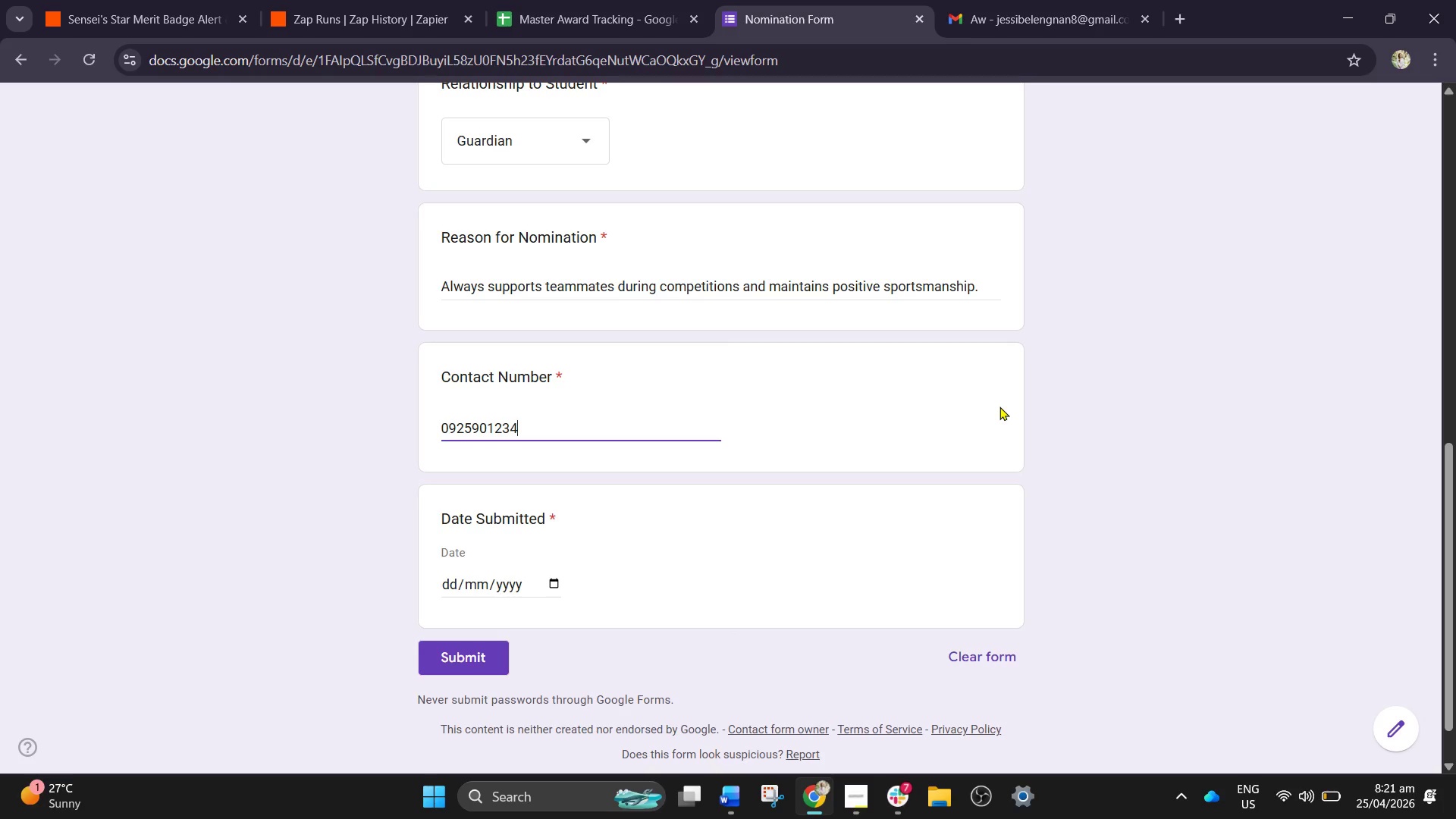 
key(Numpad5)
 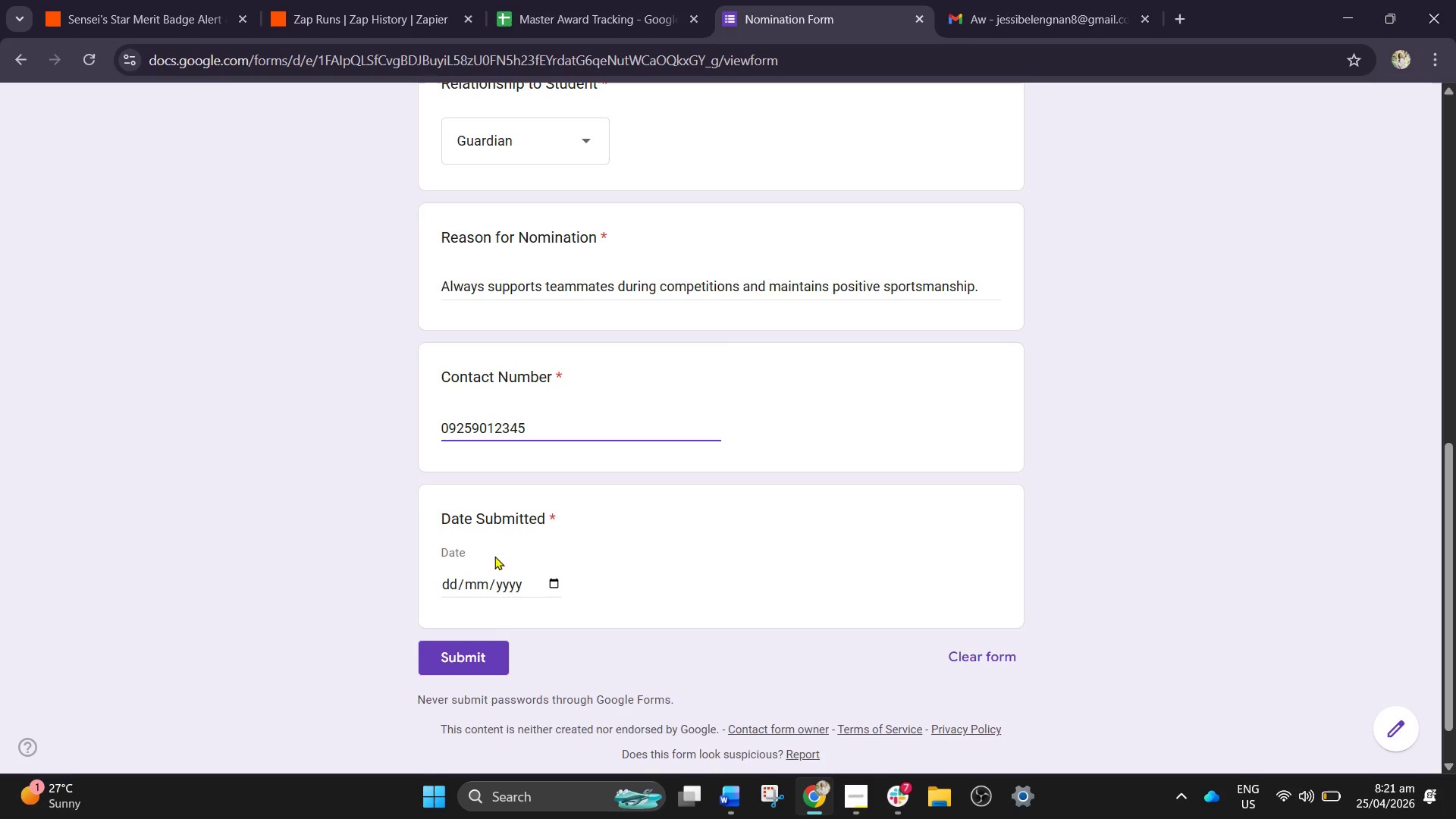 
left_click([450, 582])
 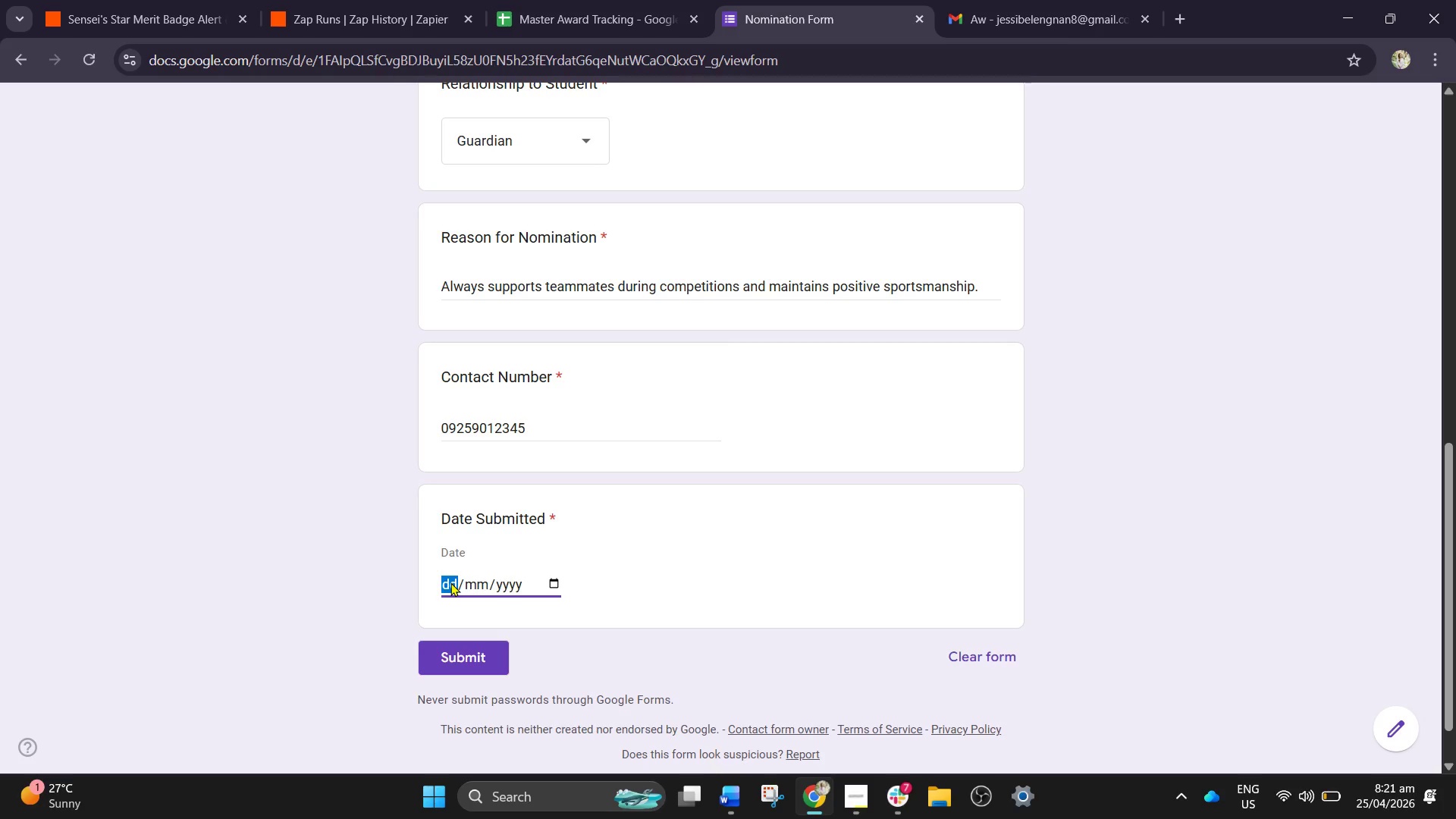 
type(0505201)
key(Backspace)
type(26)
key(Backspace)
key(Backspace)
type(2026)
 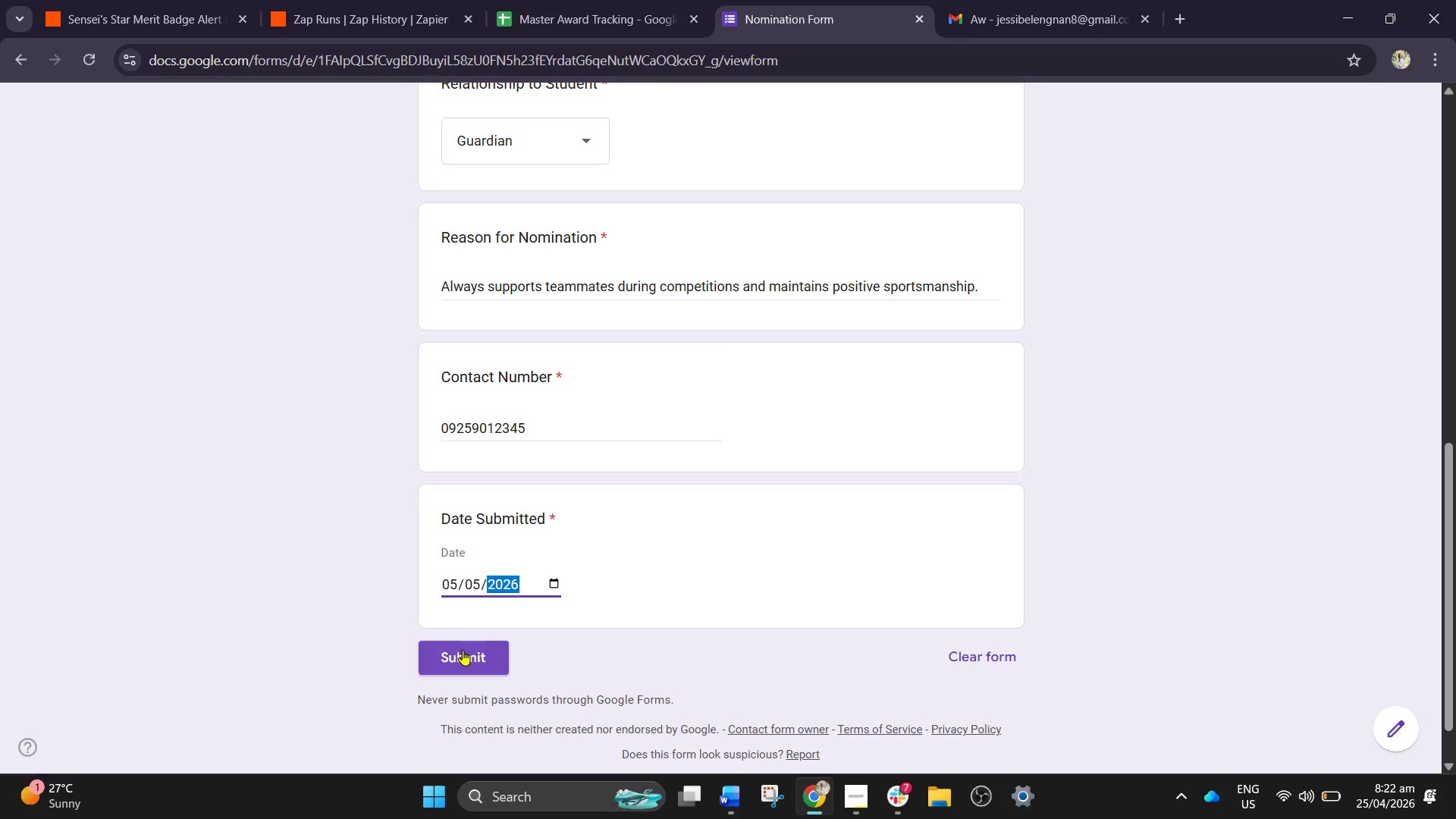 
left_click([463, 651])
 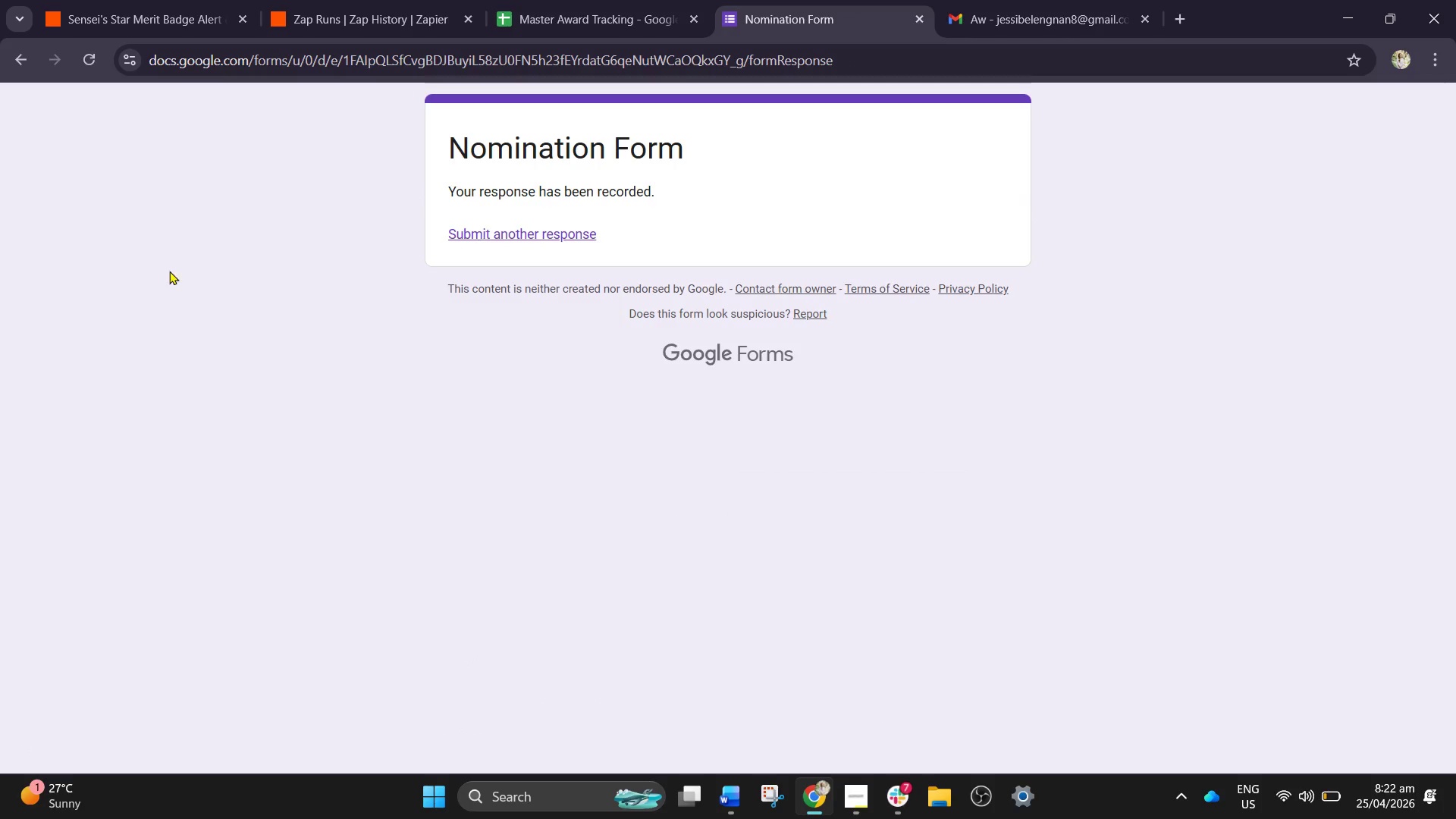 
wait(5.51)
 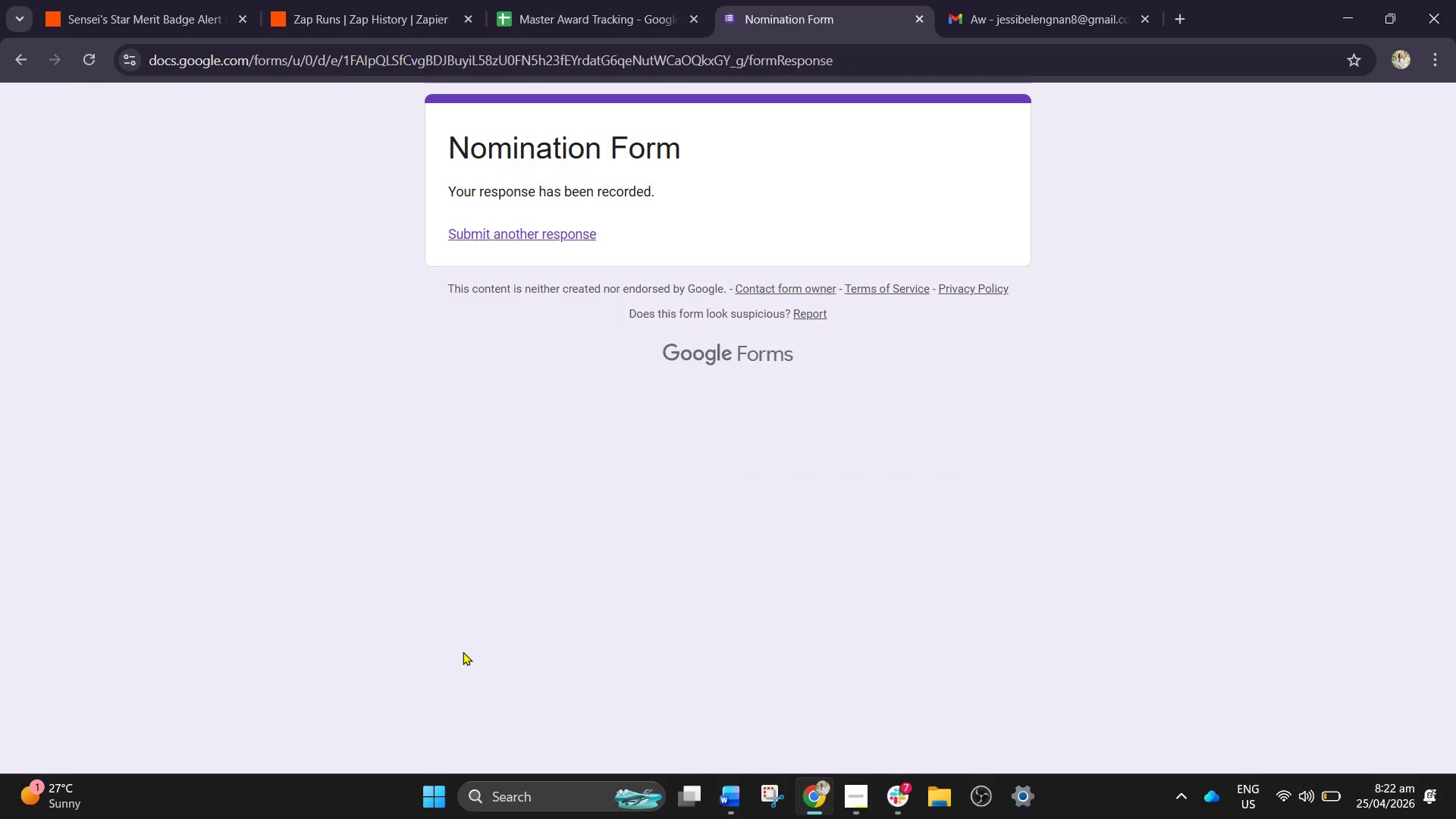 
left_click([140, 10])
 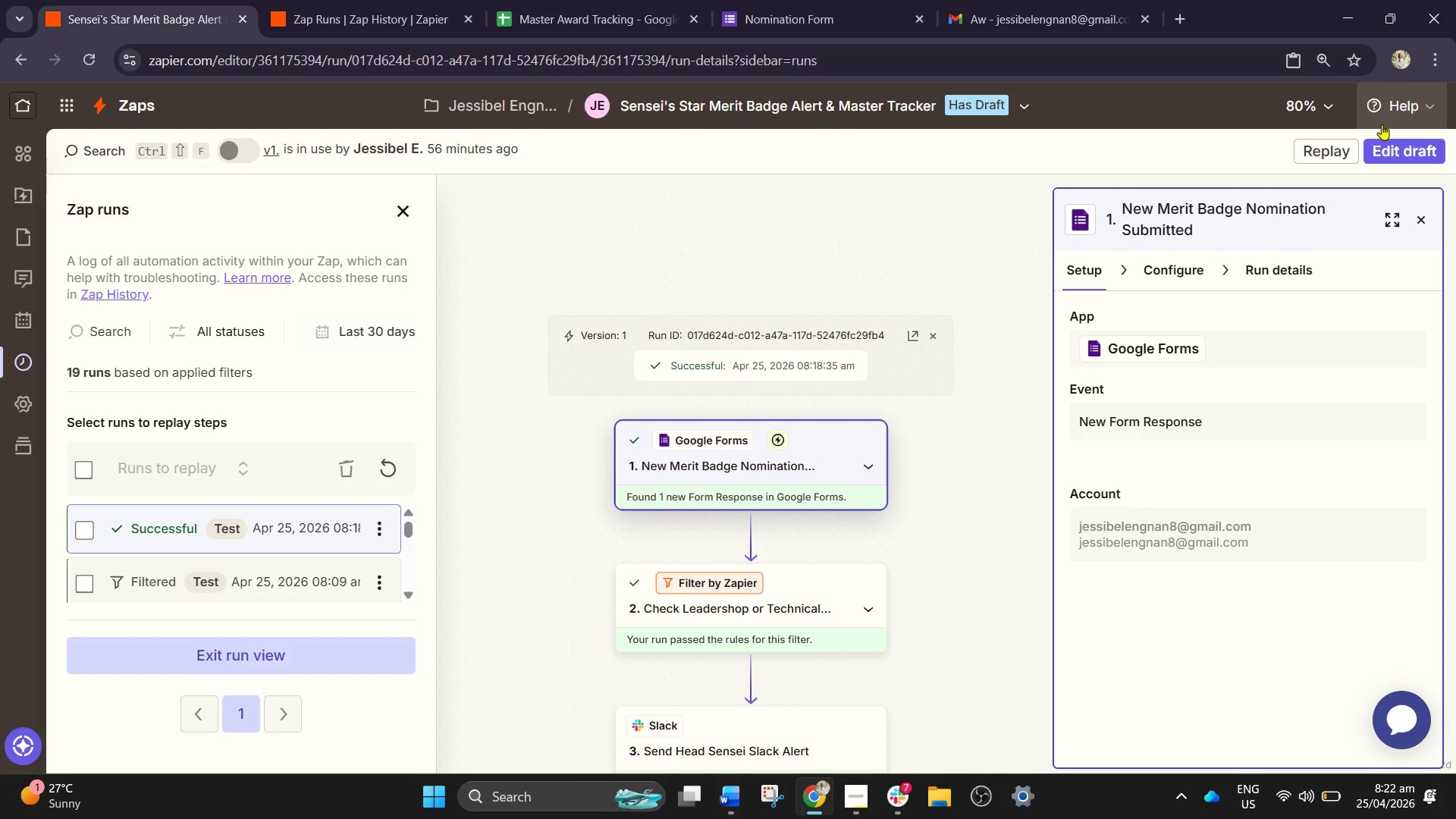 
left_click([1400, 158])
 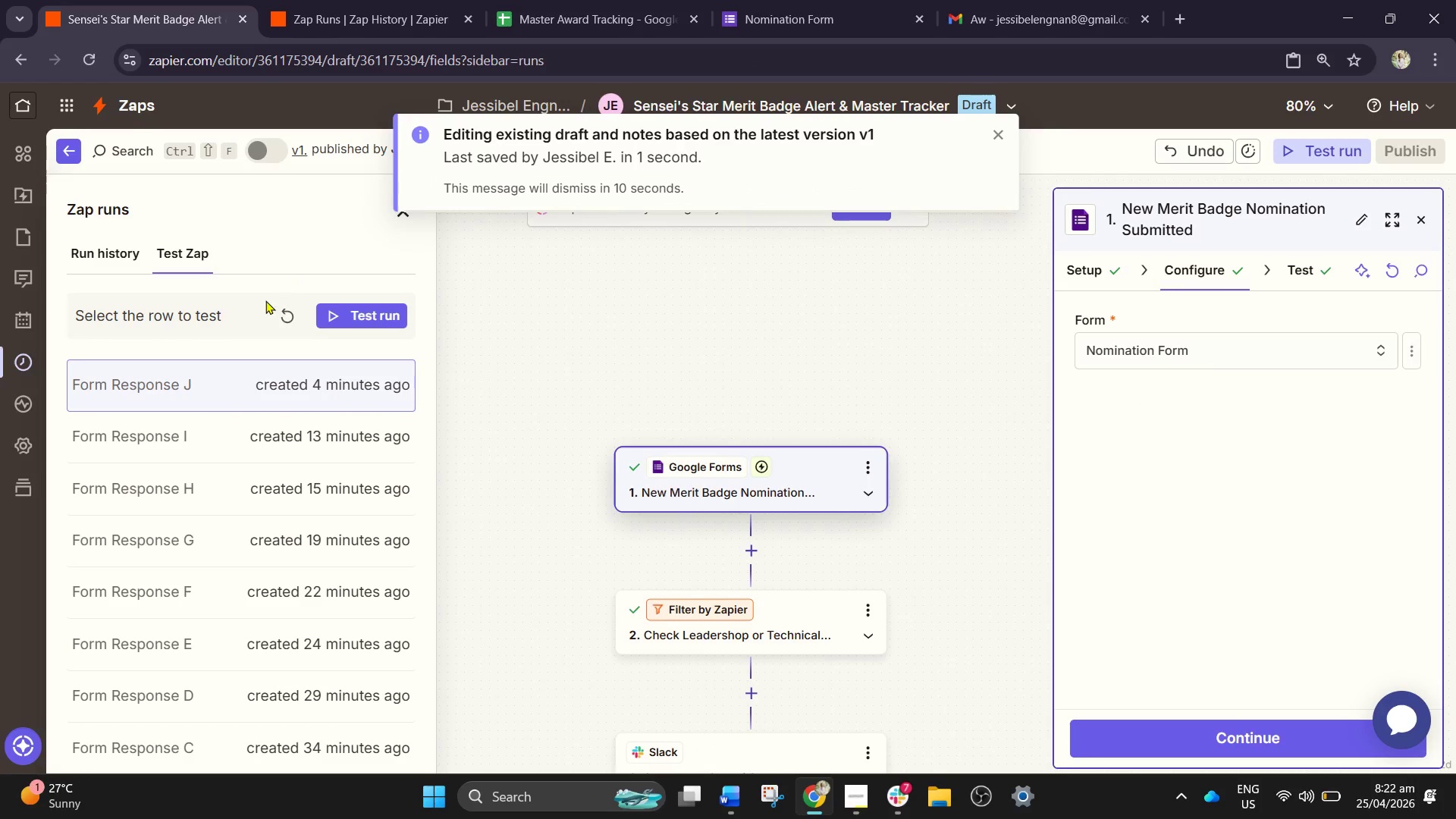 
left_click([300, 315])
 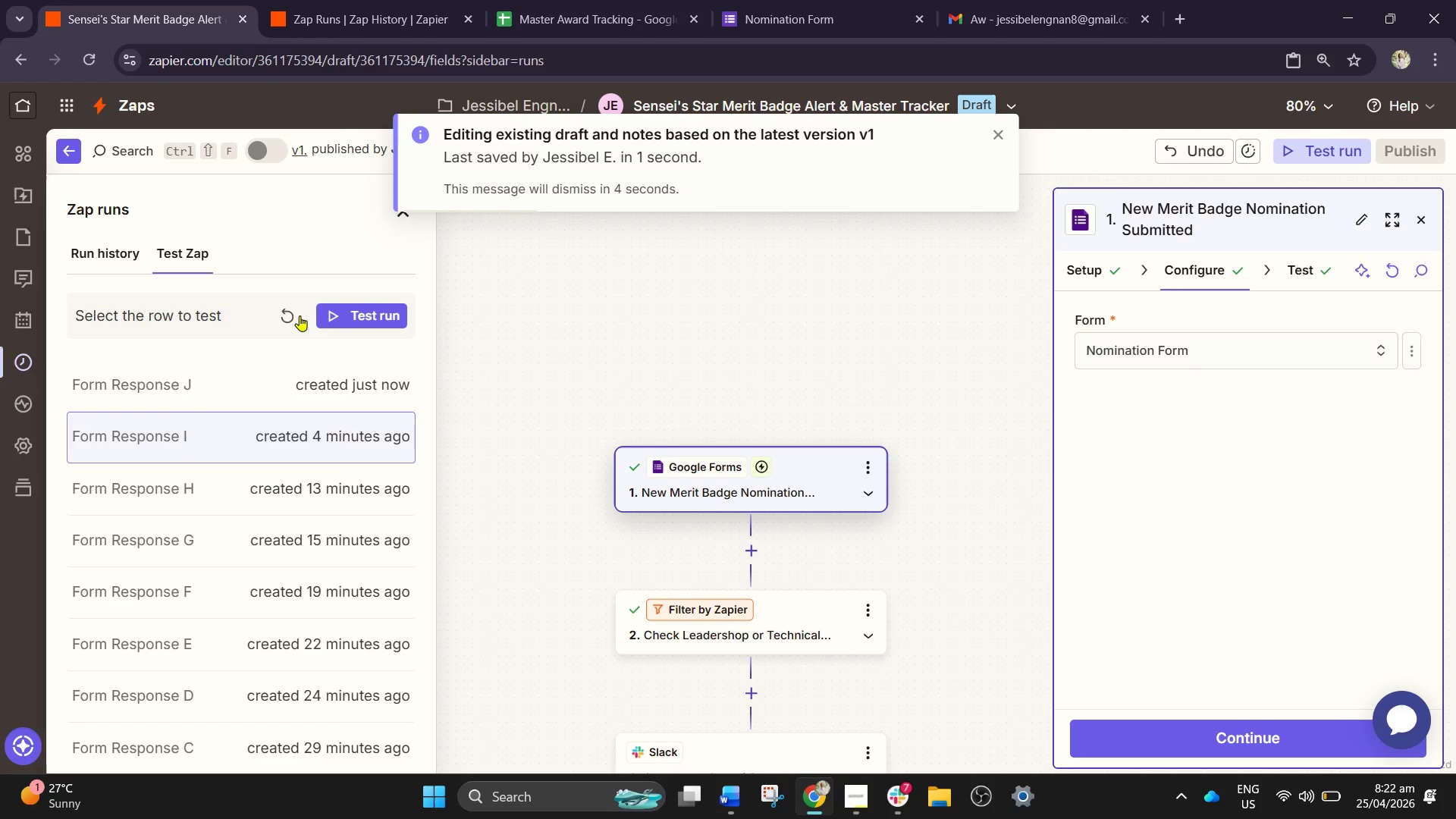 
wait(7.42)
 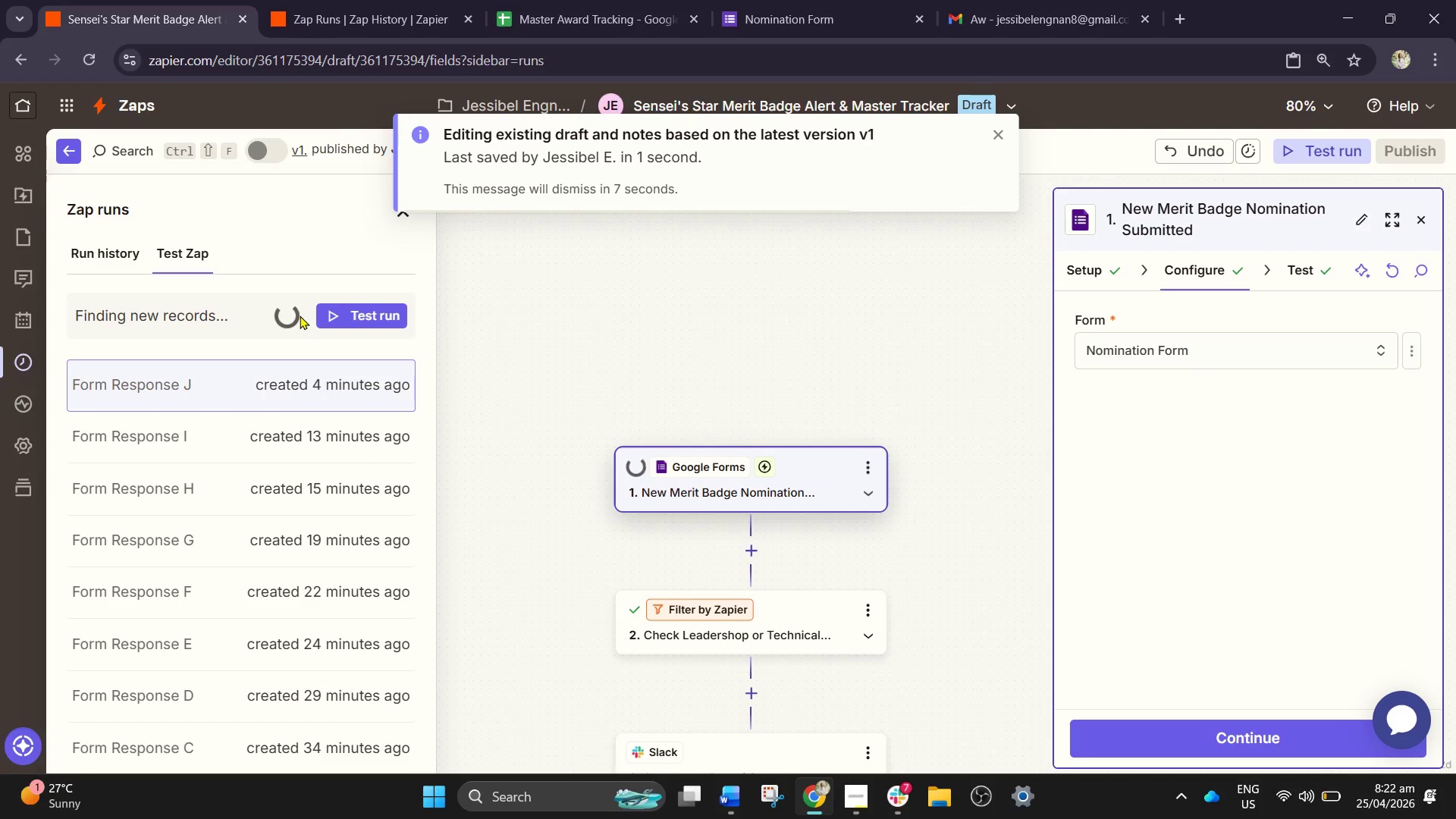 
left_click([313, 381])
 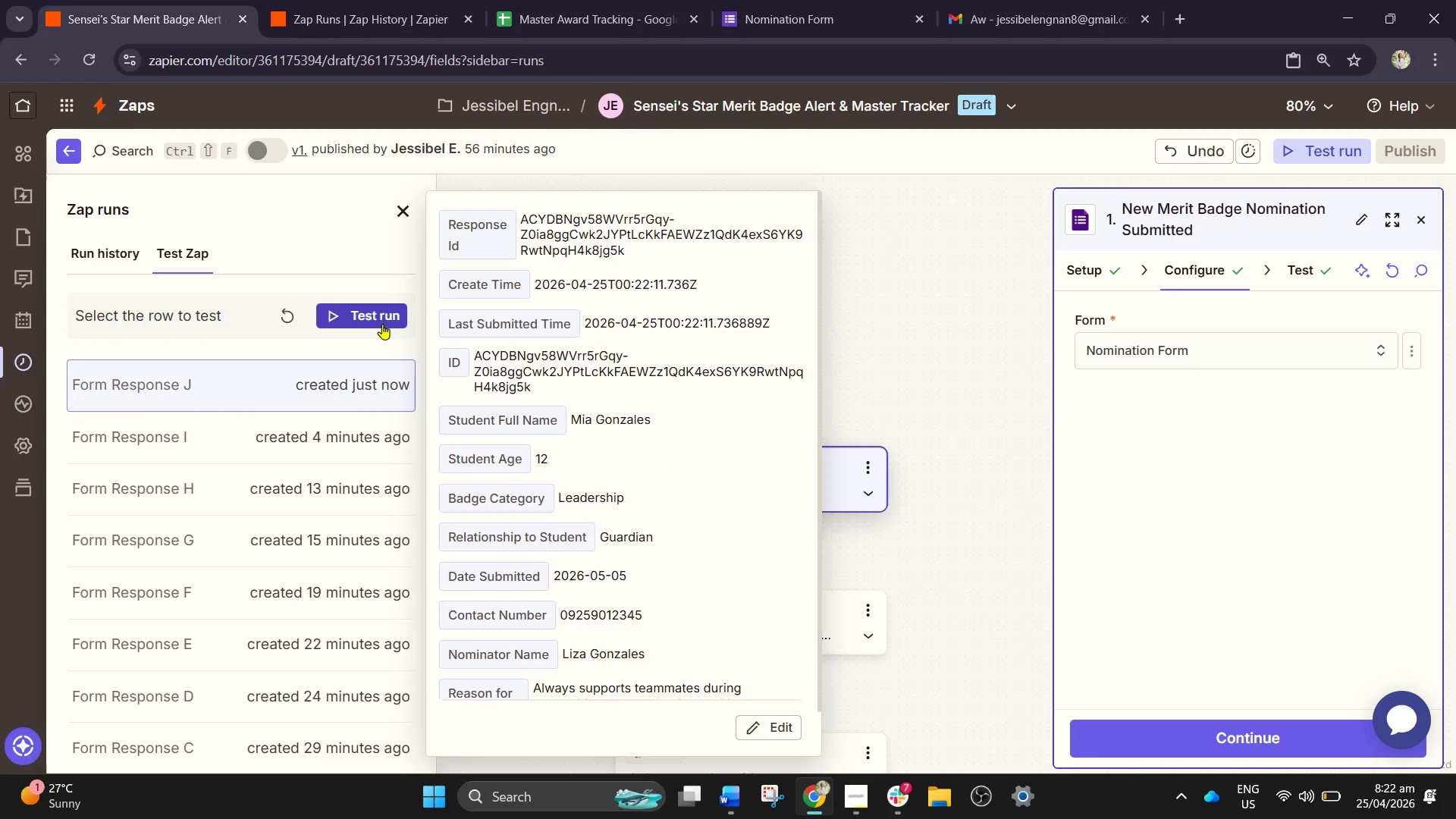 
left_click([389, 312])
 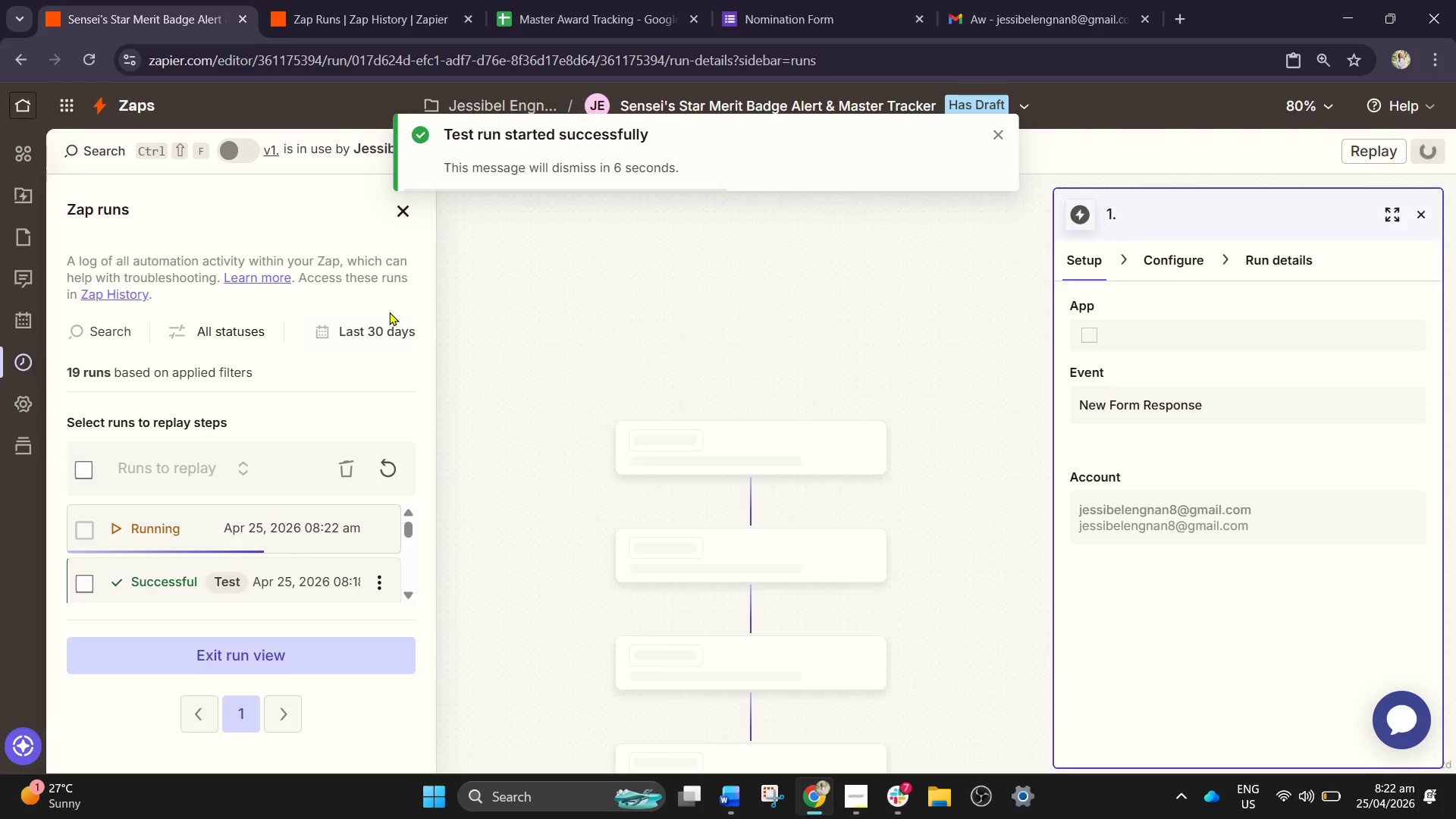 
wait(12.67)
 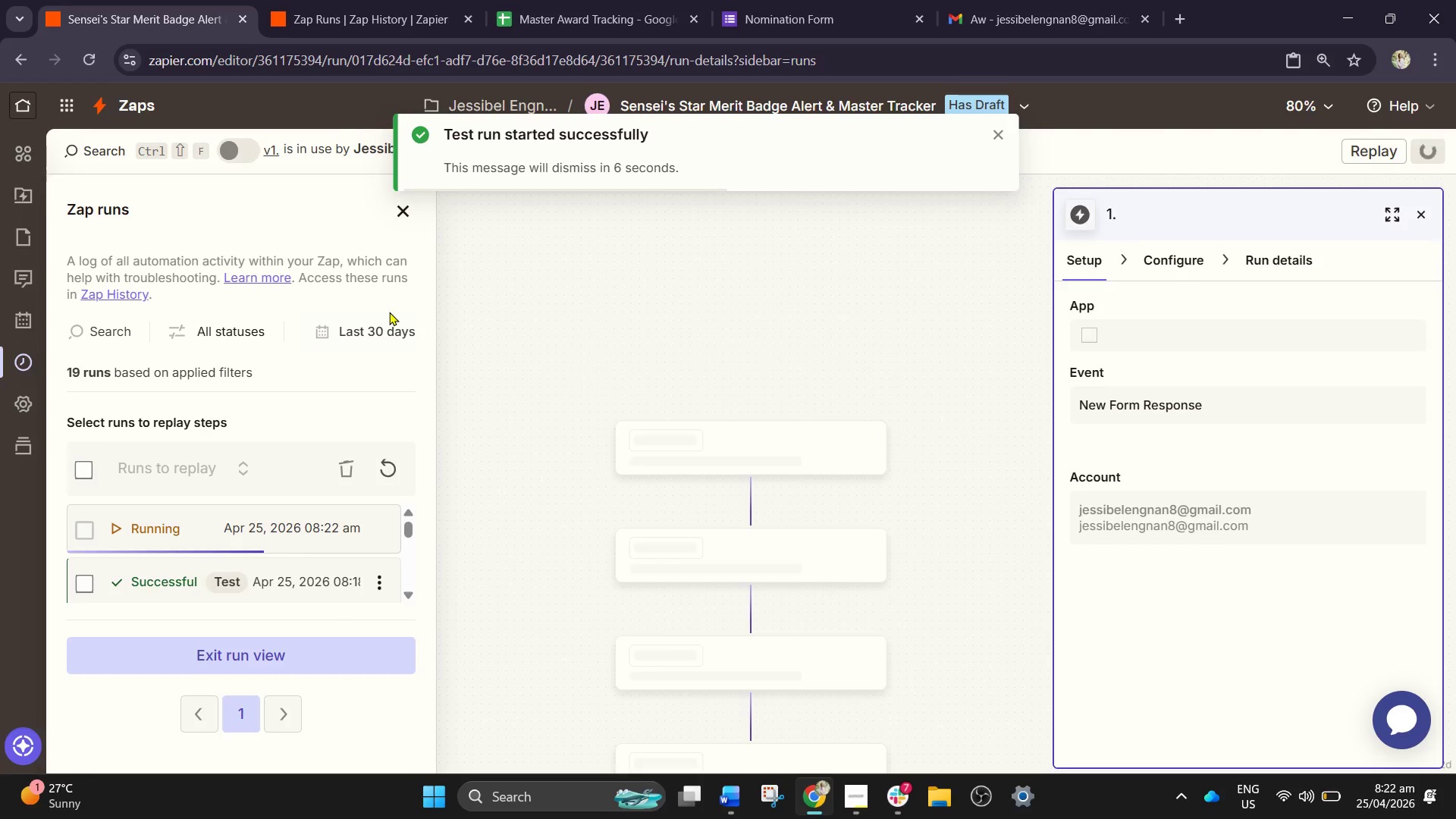 
left_click([520, 0])
 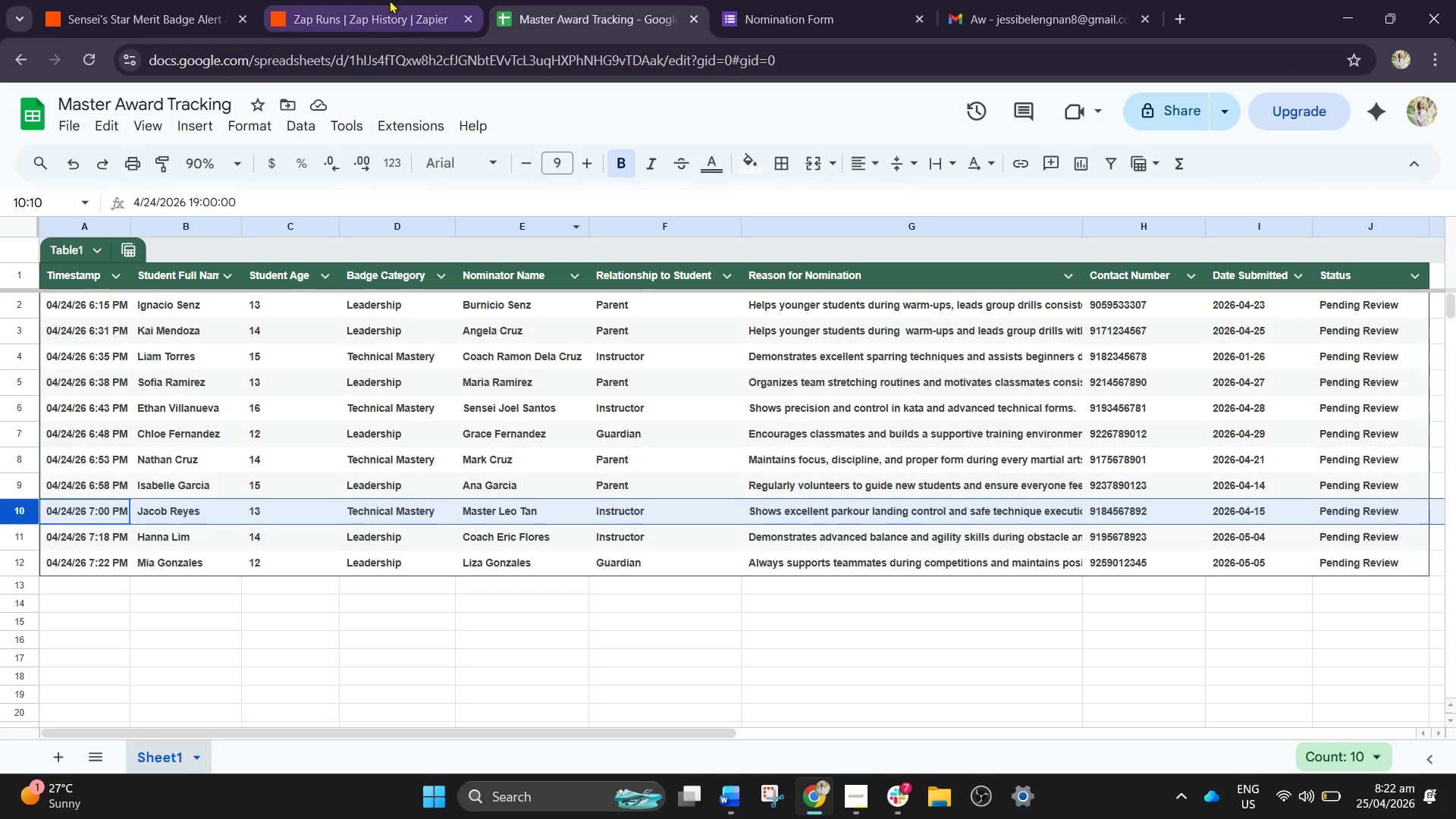 
left_click([173, 0])
 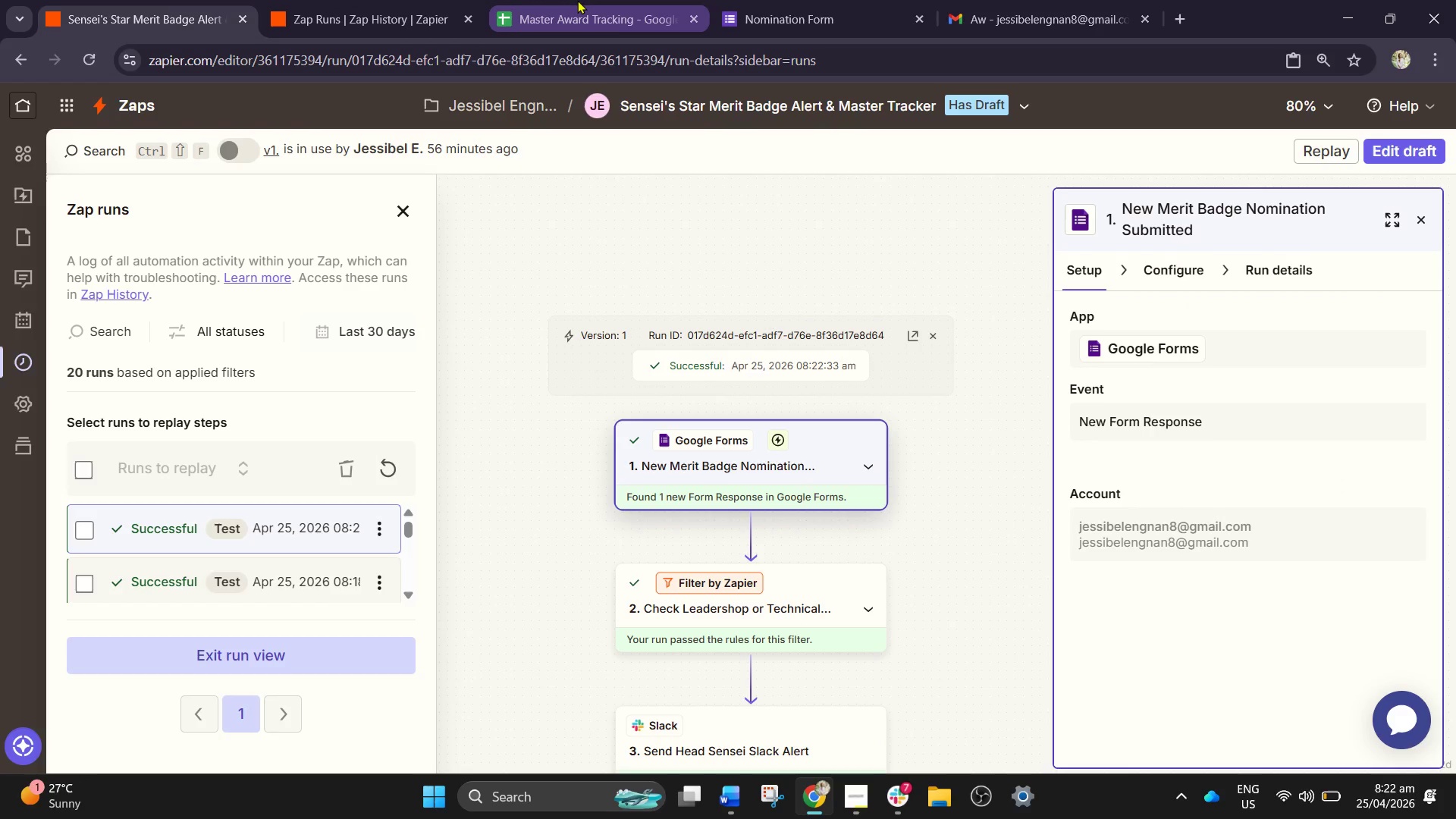 
left_click([834, 18])
 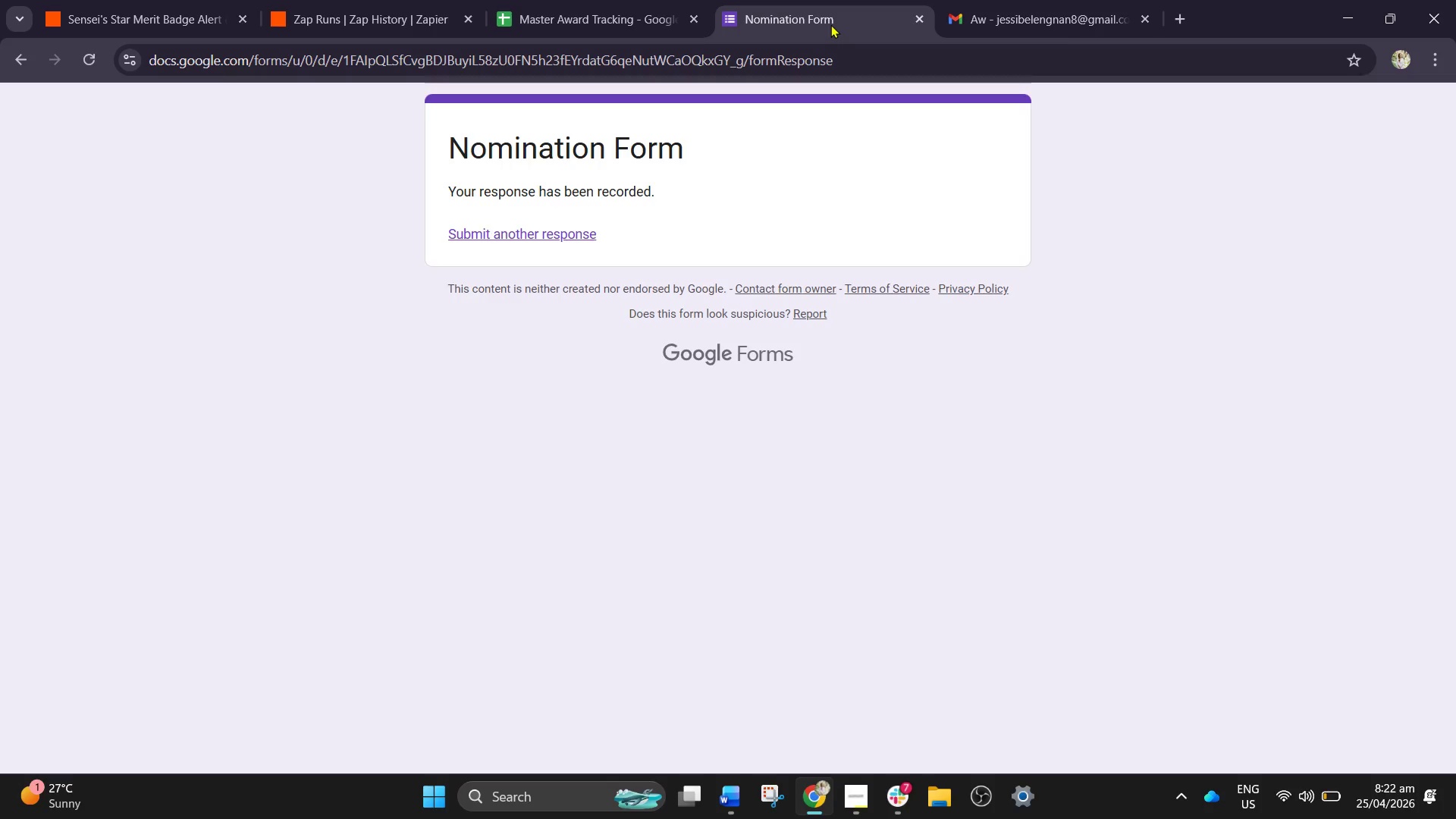 
wait(6.08)
 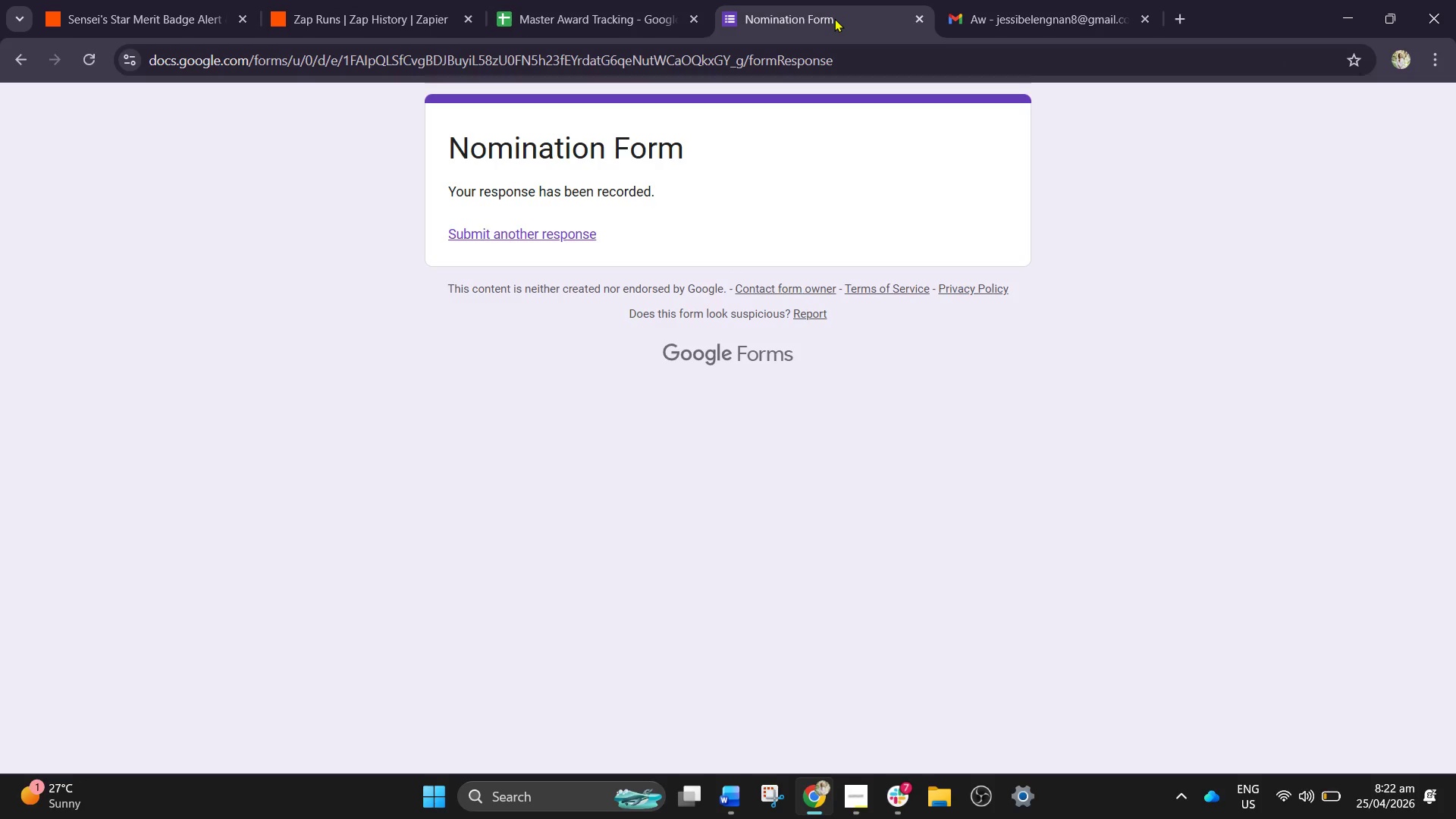 
left_click([525, 227])
 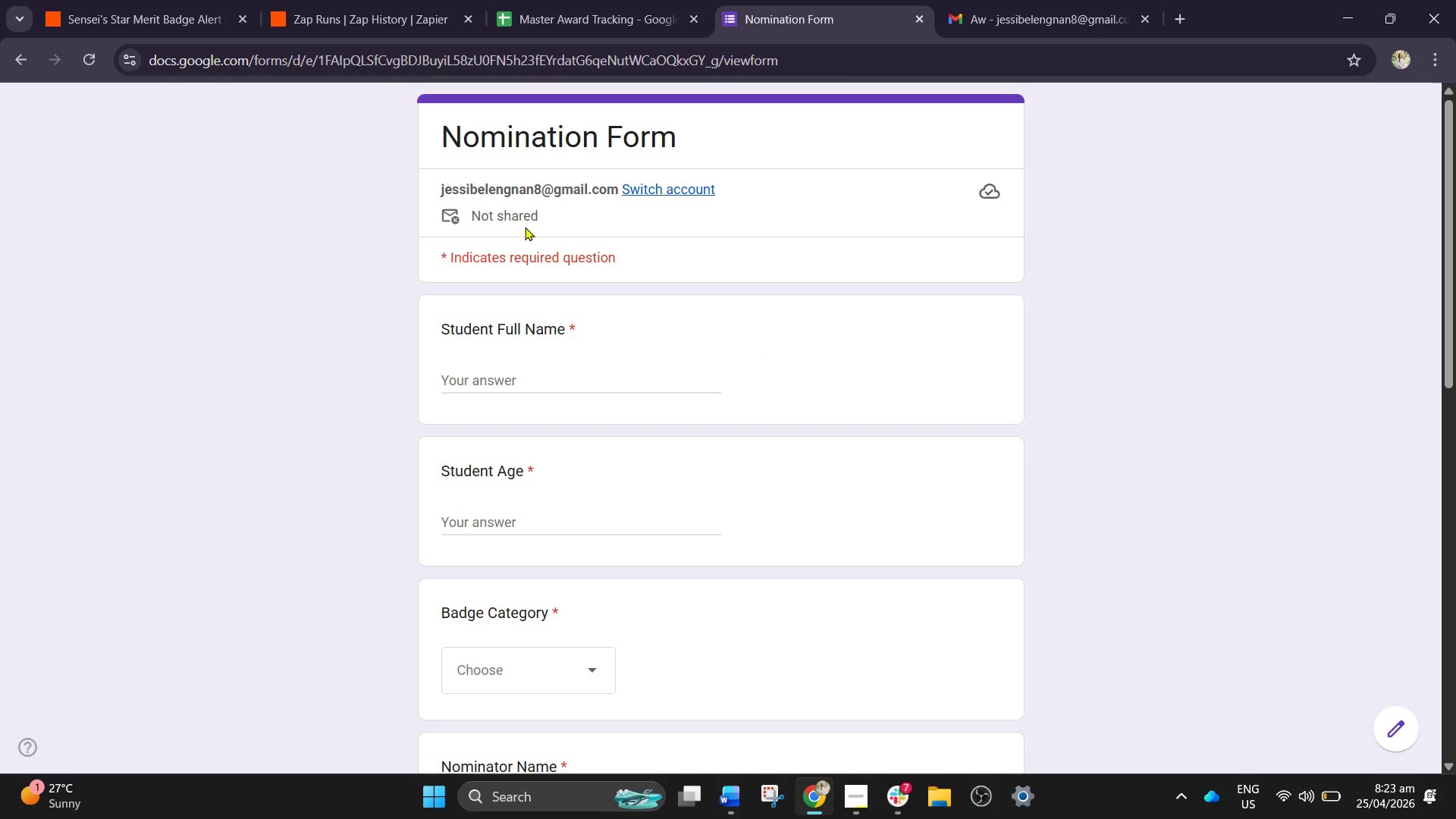 
wait(17.25)
 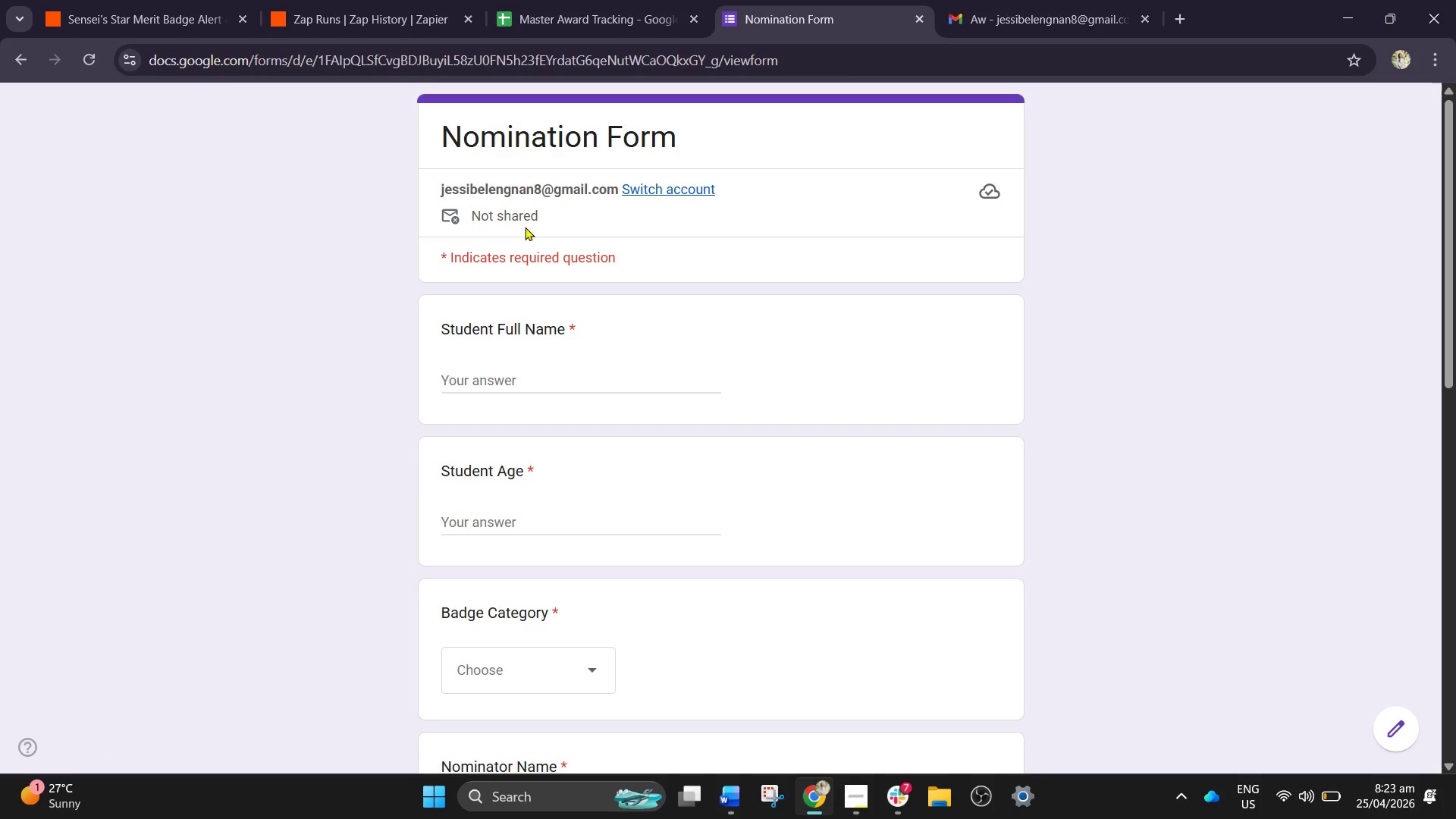 
left_click([507, 369])
 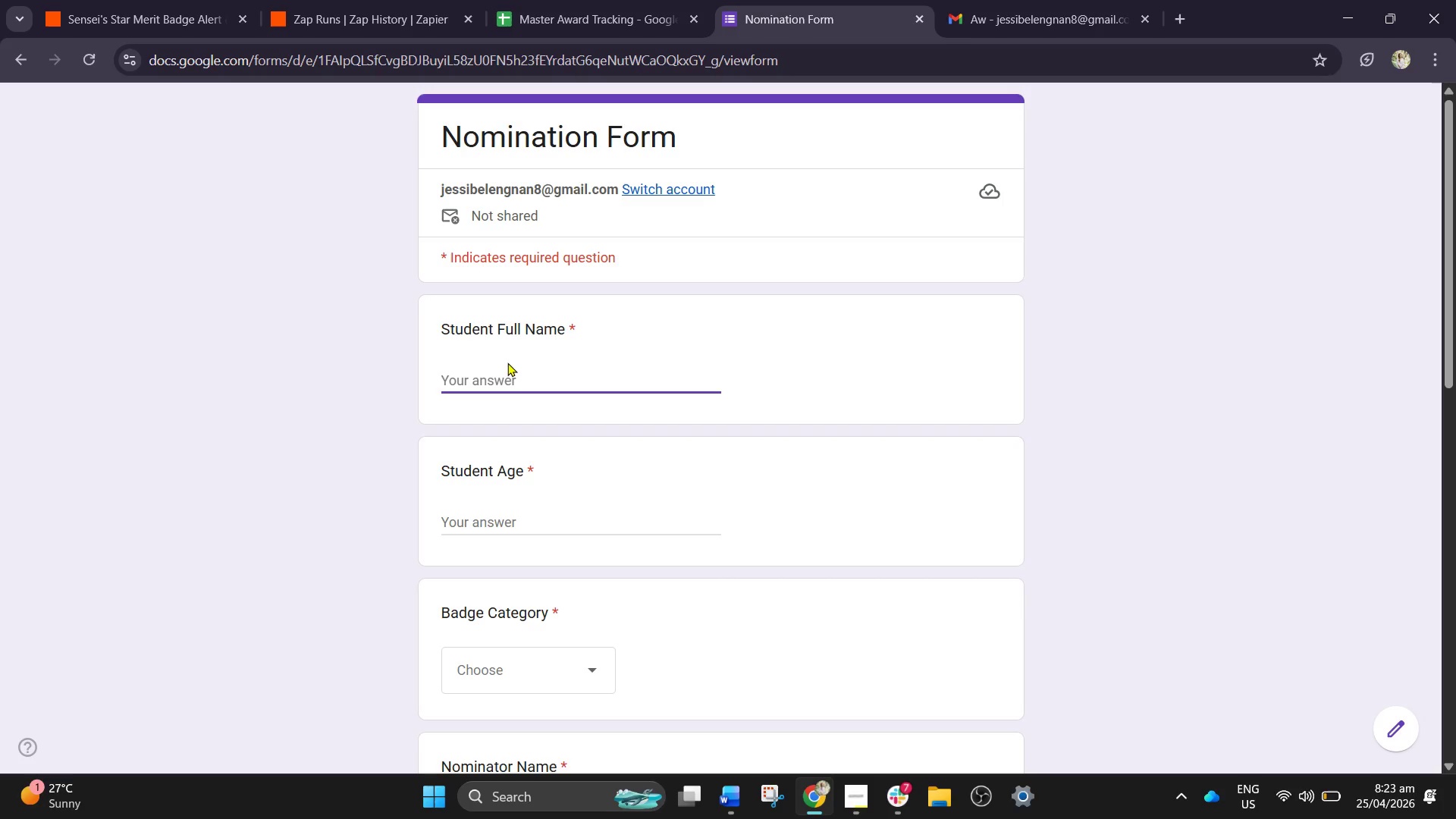 
type(Caleb Navarro)
key(Tab)
 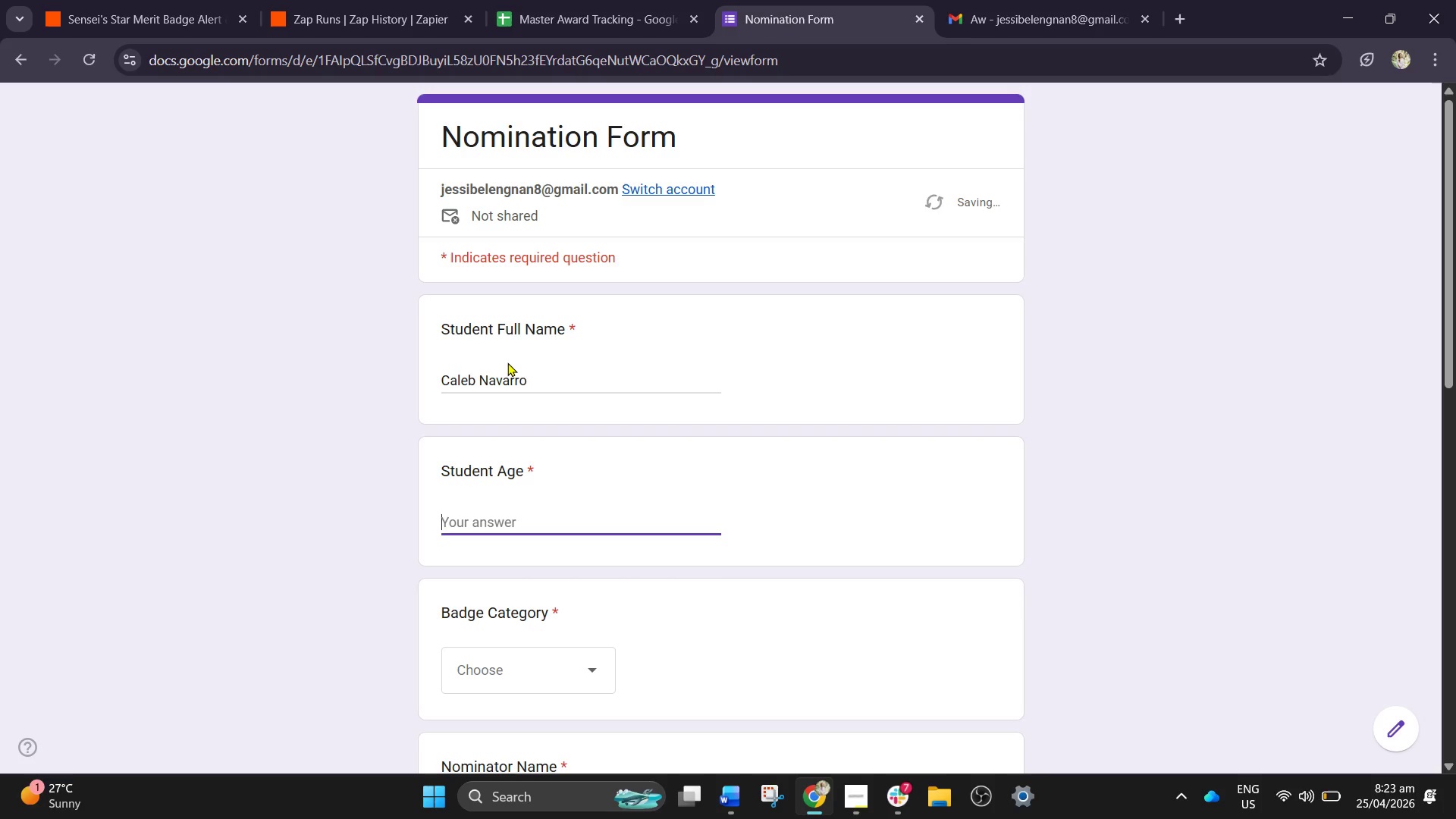 
type(15)
key(Tab)
 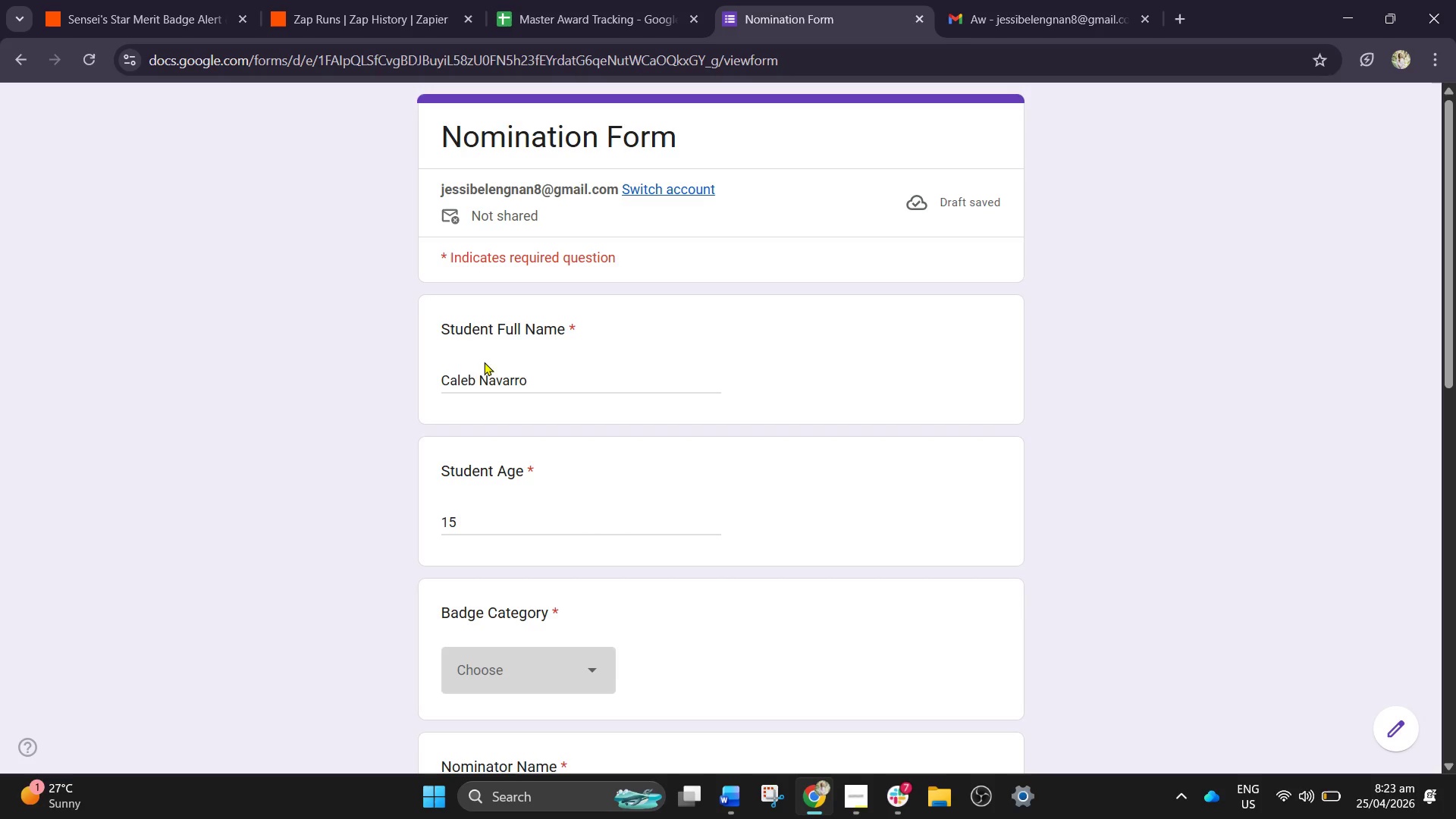 
wait(6.66)
 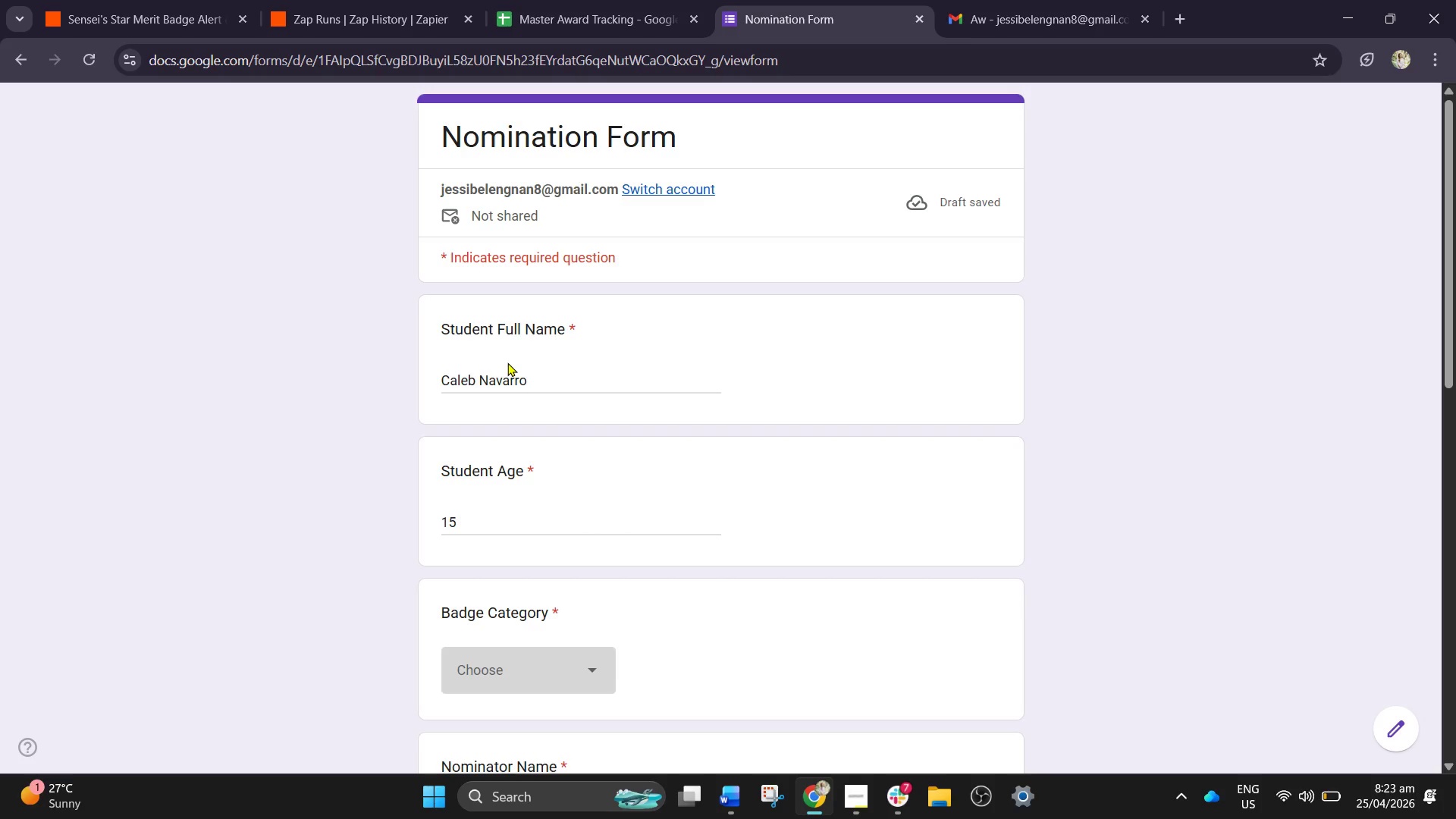 
left_click([557, 657])
 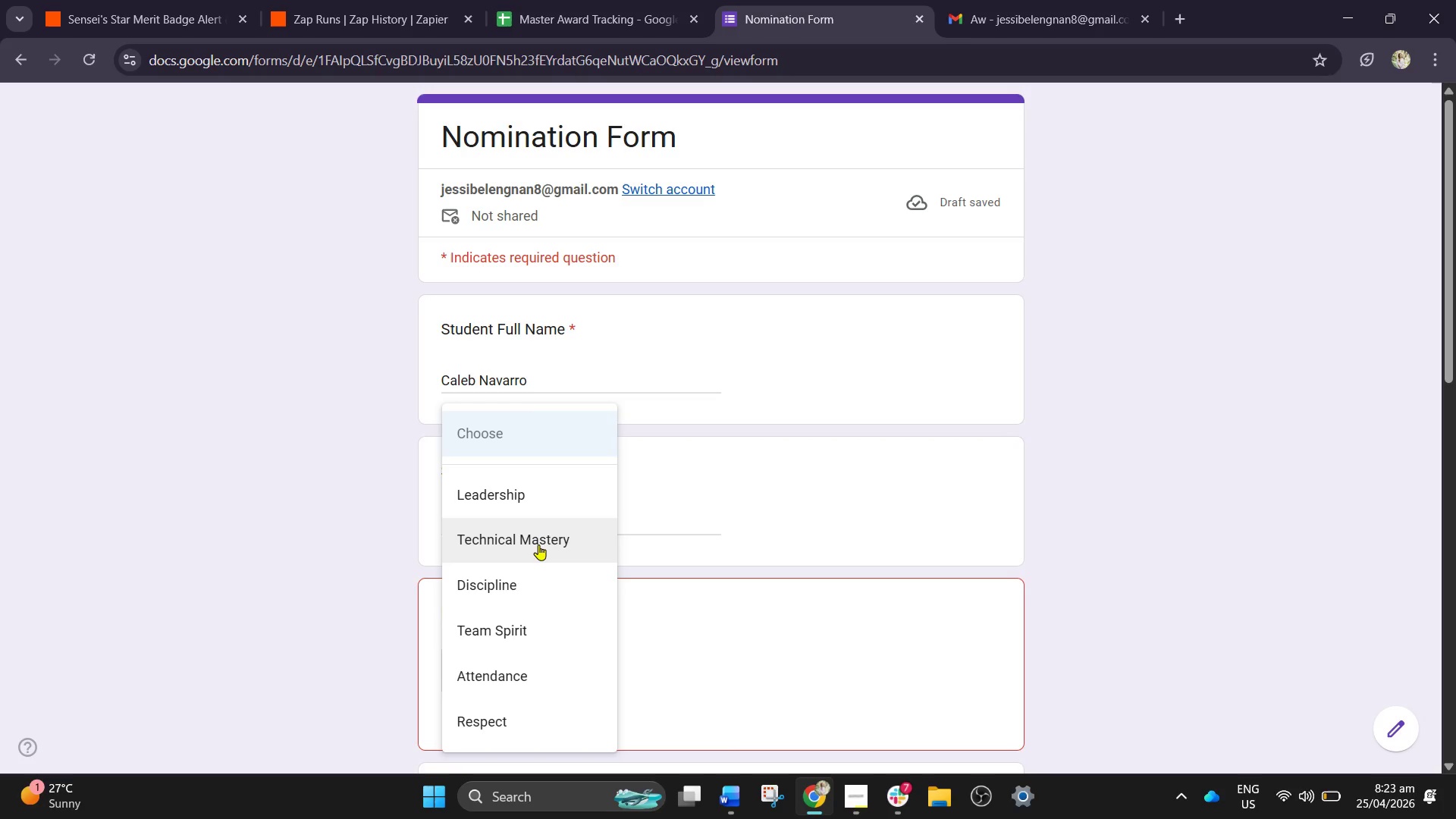 
left_click([538, 544])
 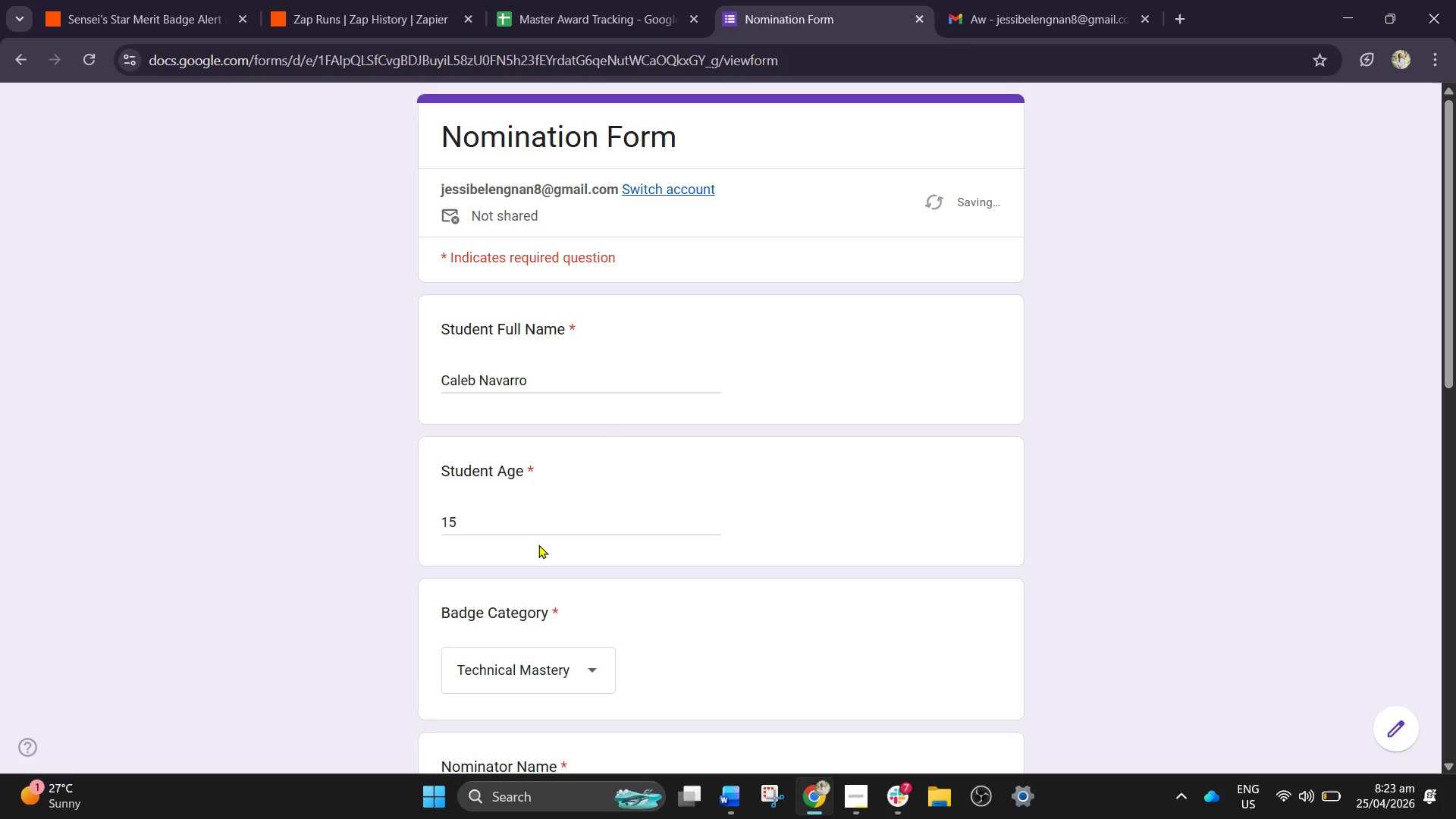 
key(Tab)
 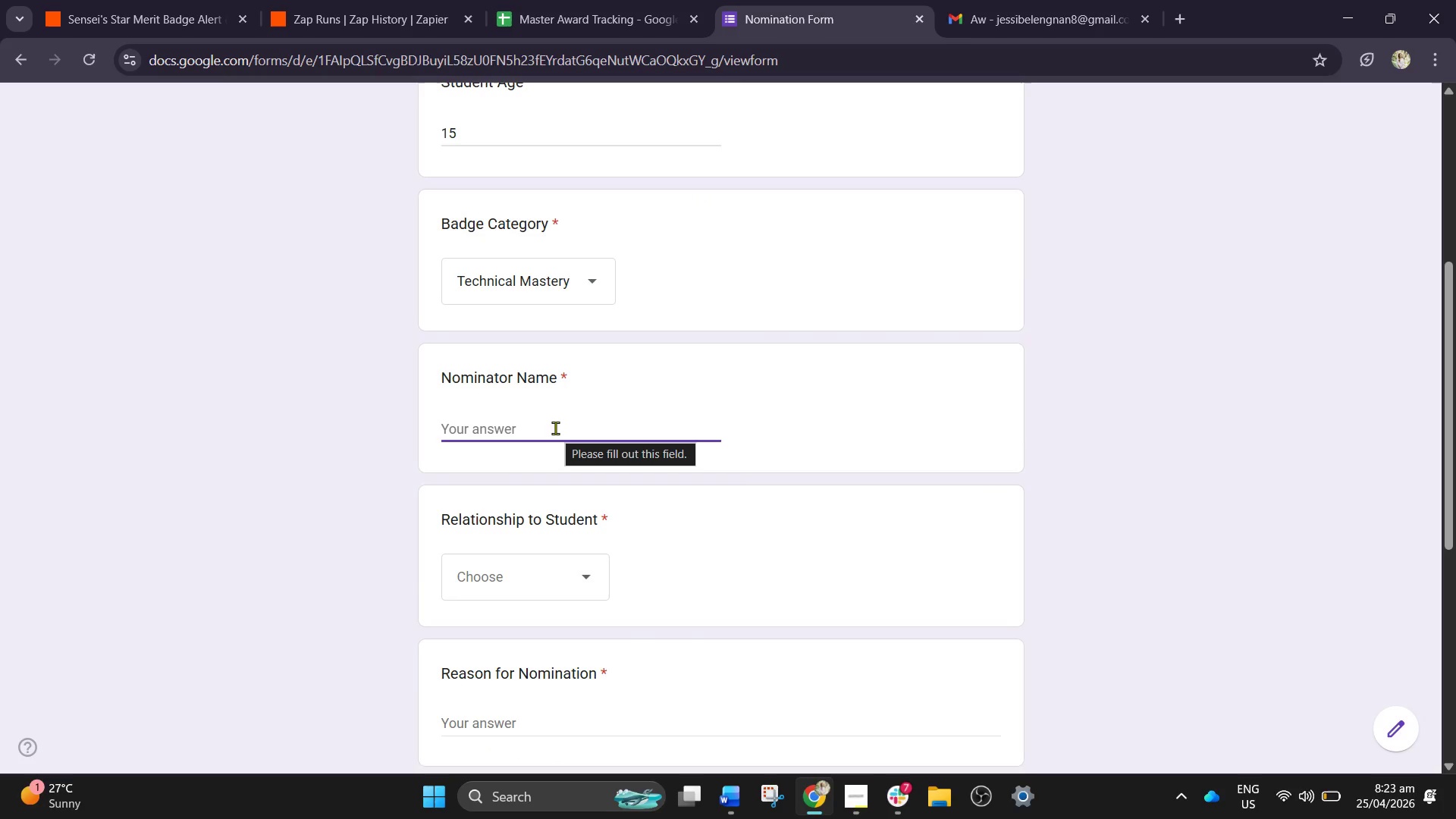 
wait(5.11)
 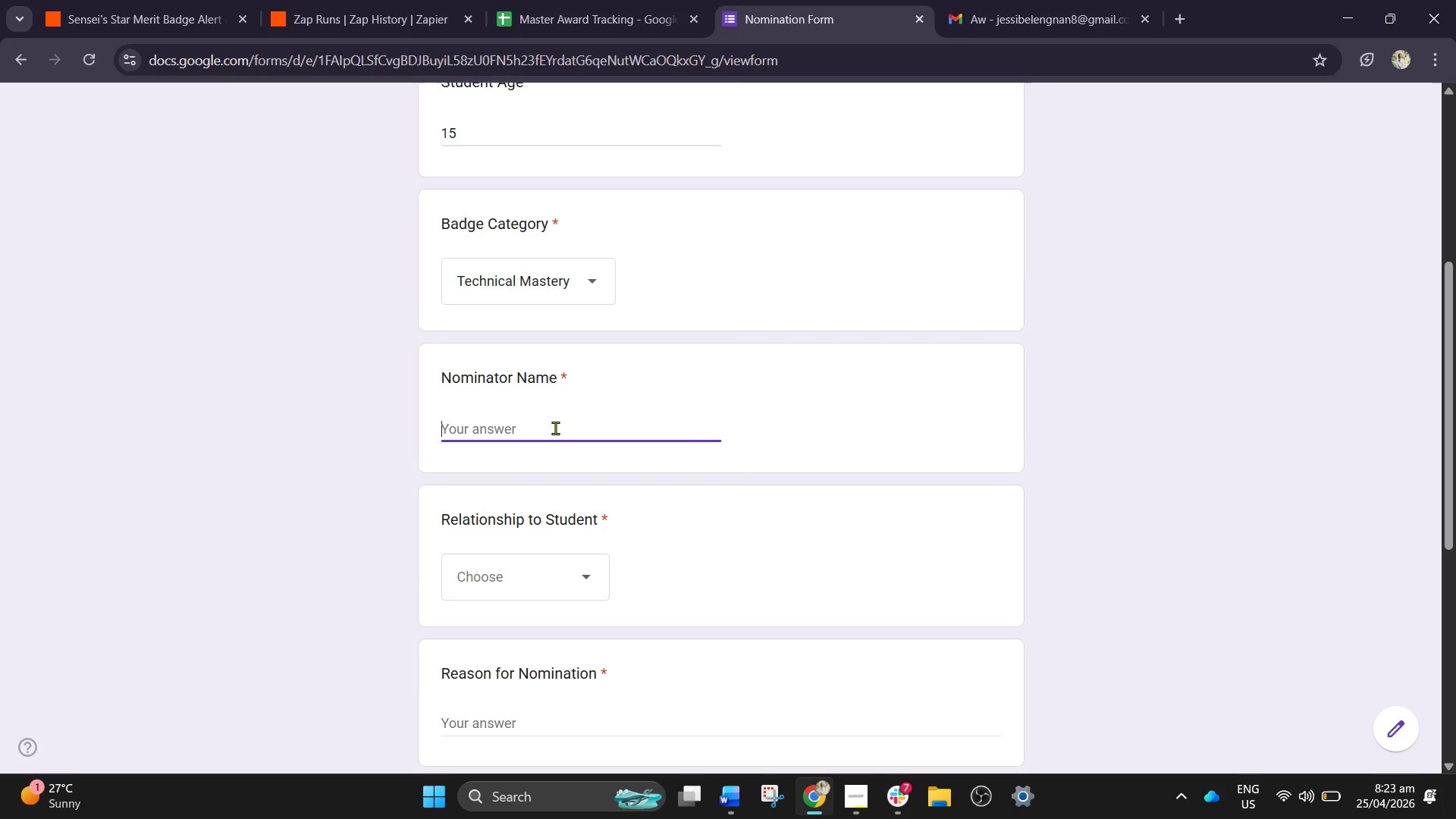 
type(Ron Navarro)
 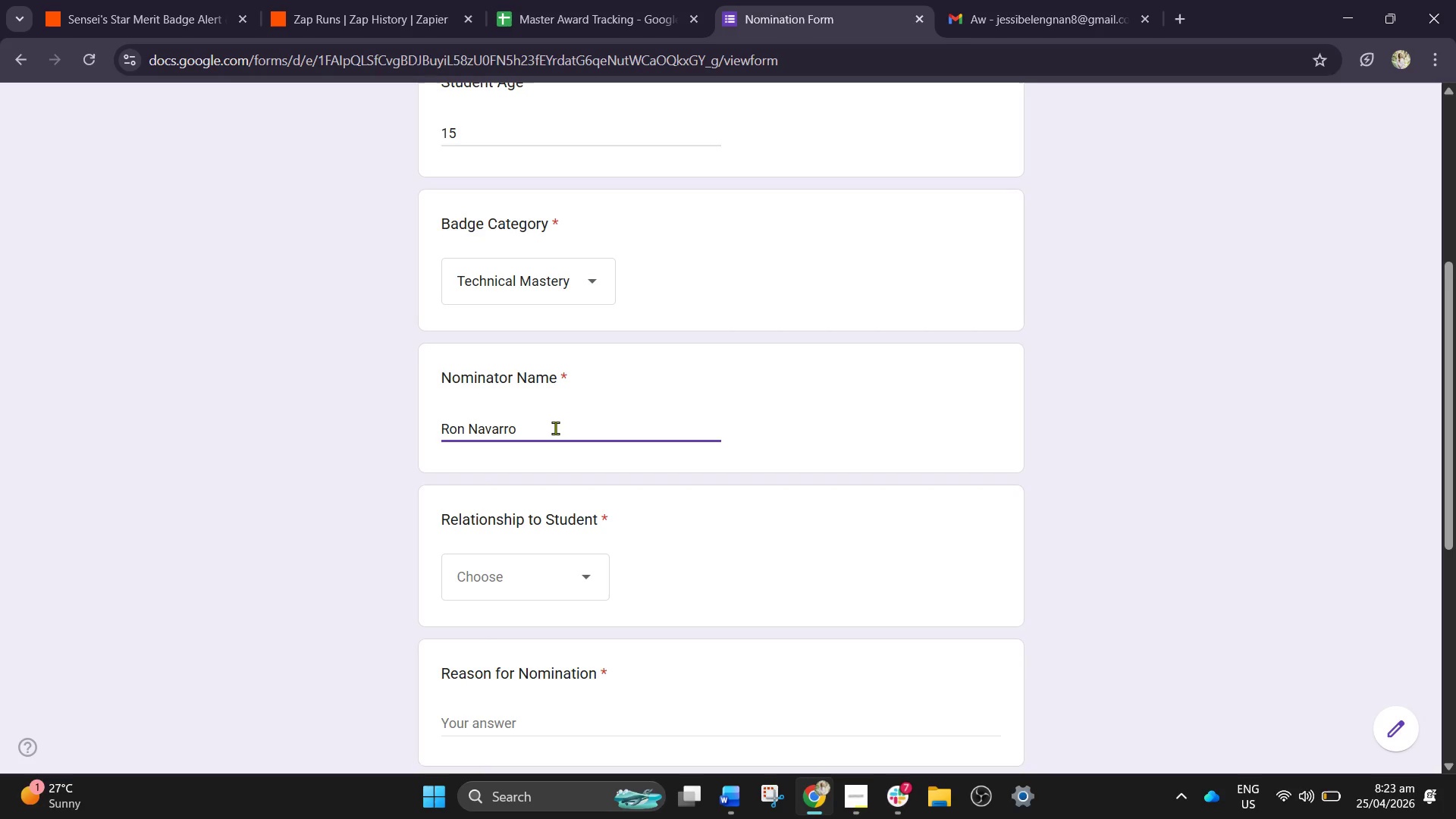 
wait(7.7)
 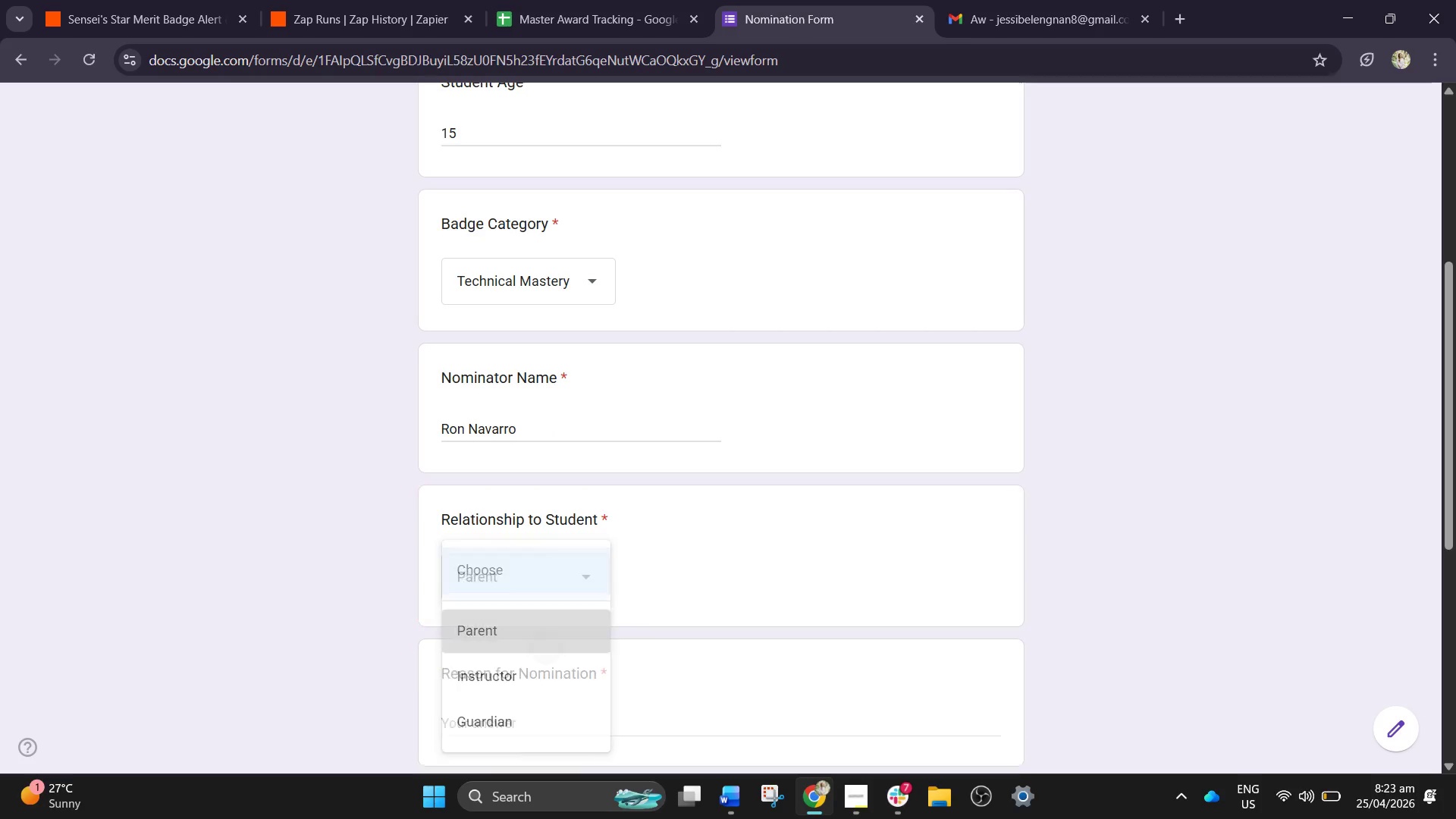 
left_click([491, 717])
 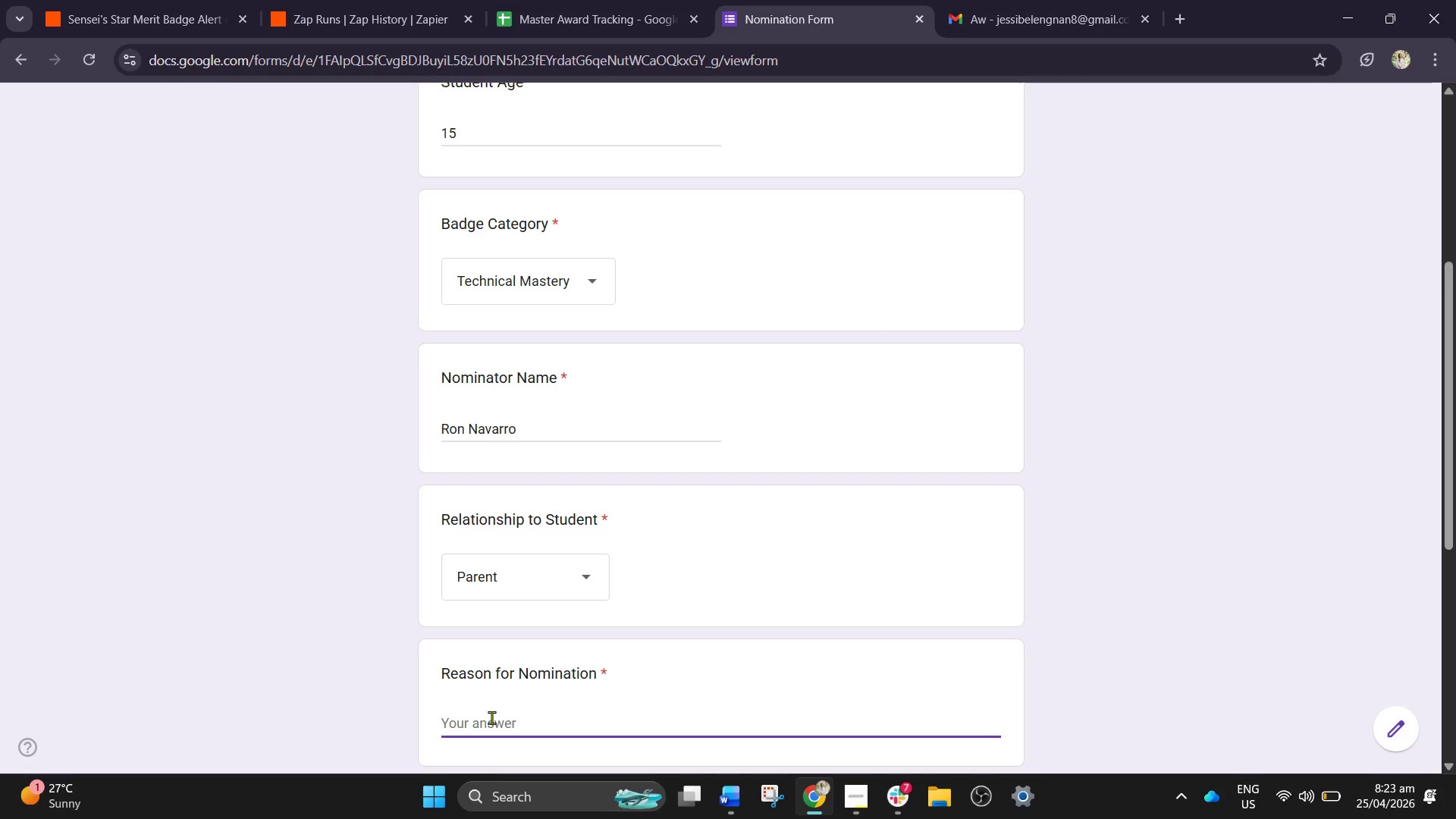 
type(Consistency )
 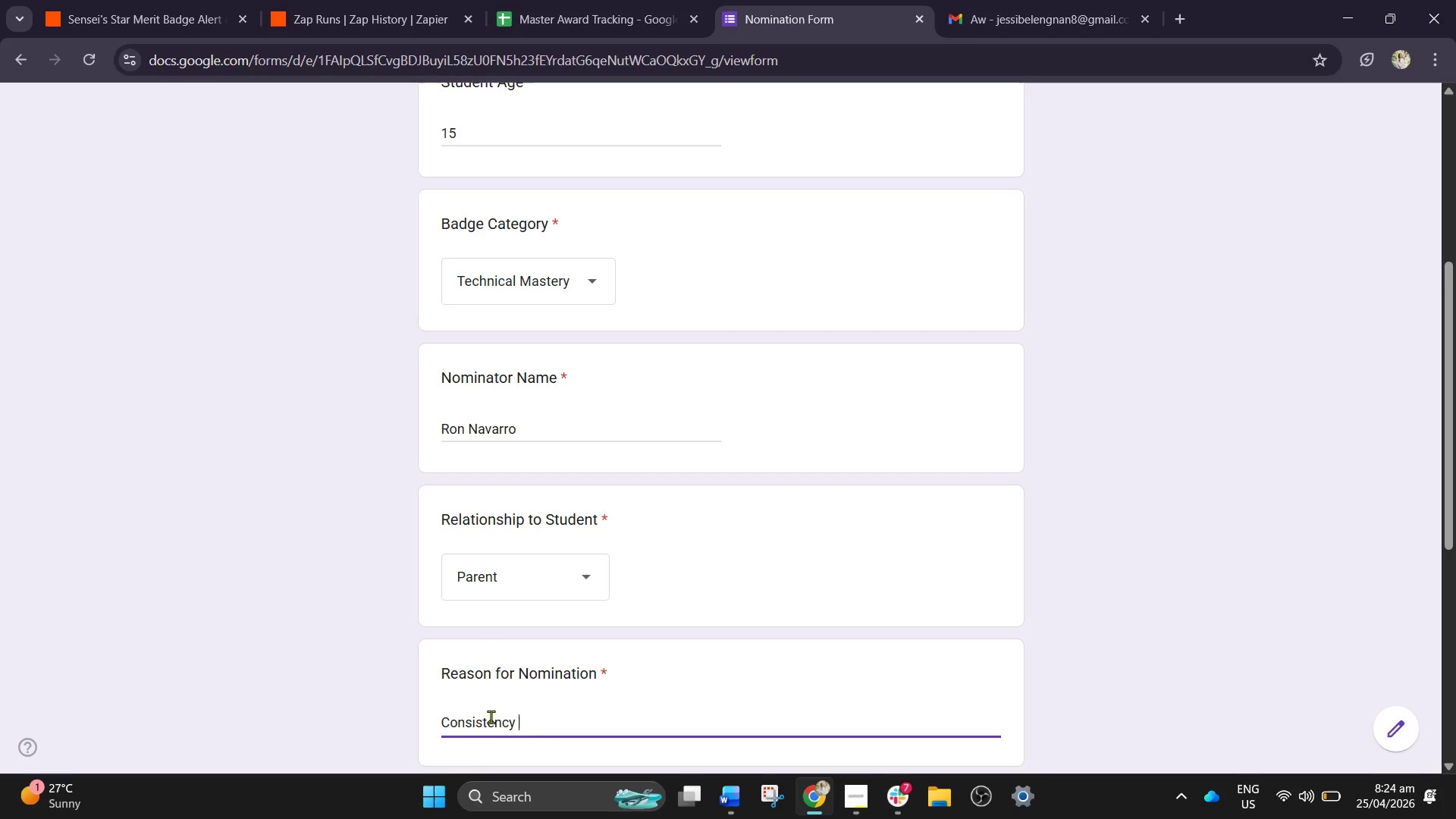 
wait(8.17)
 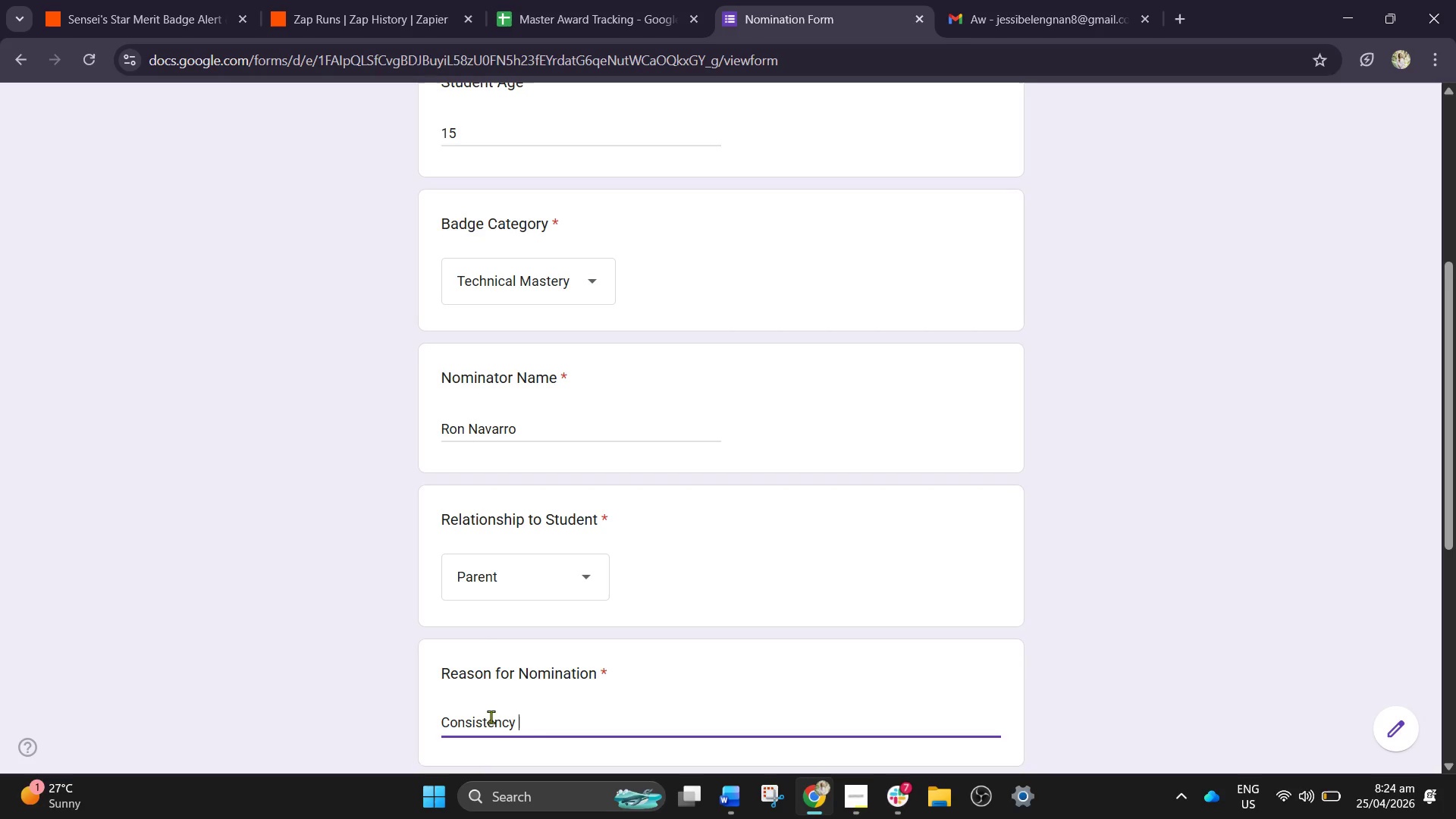 
type(practices )
 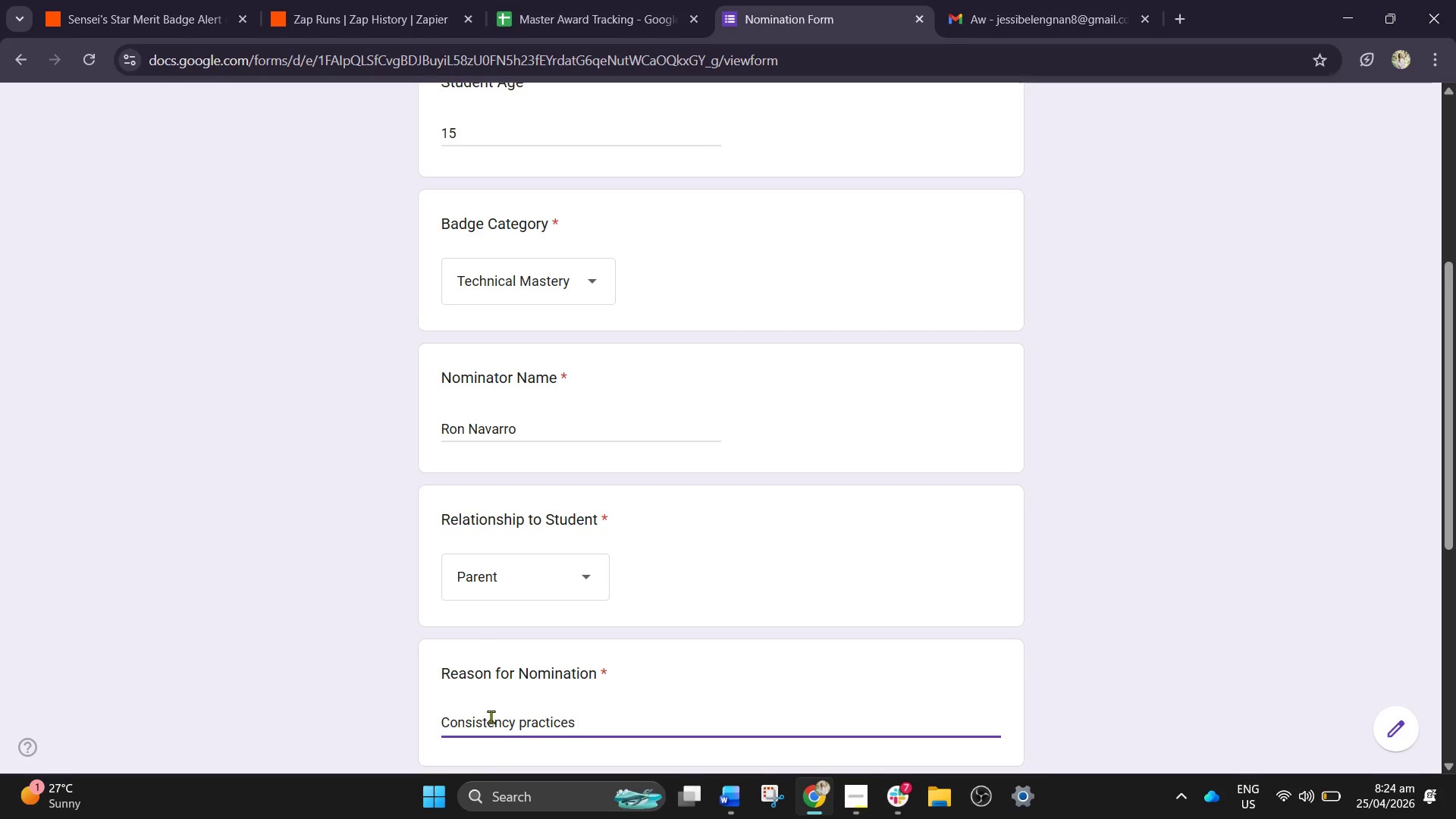 
type(technical)
 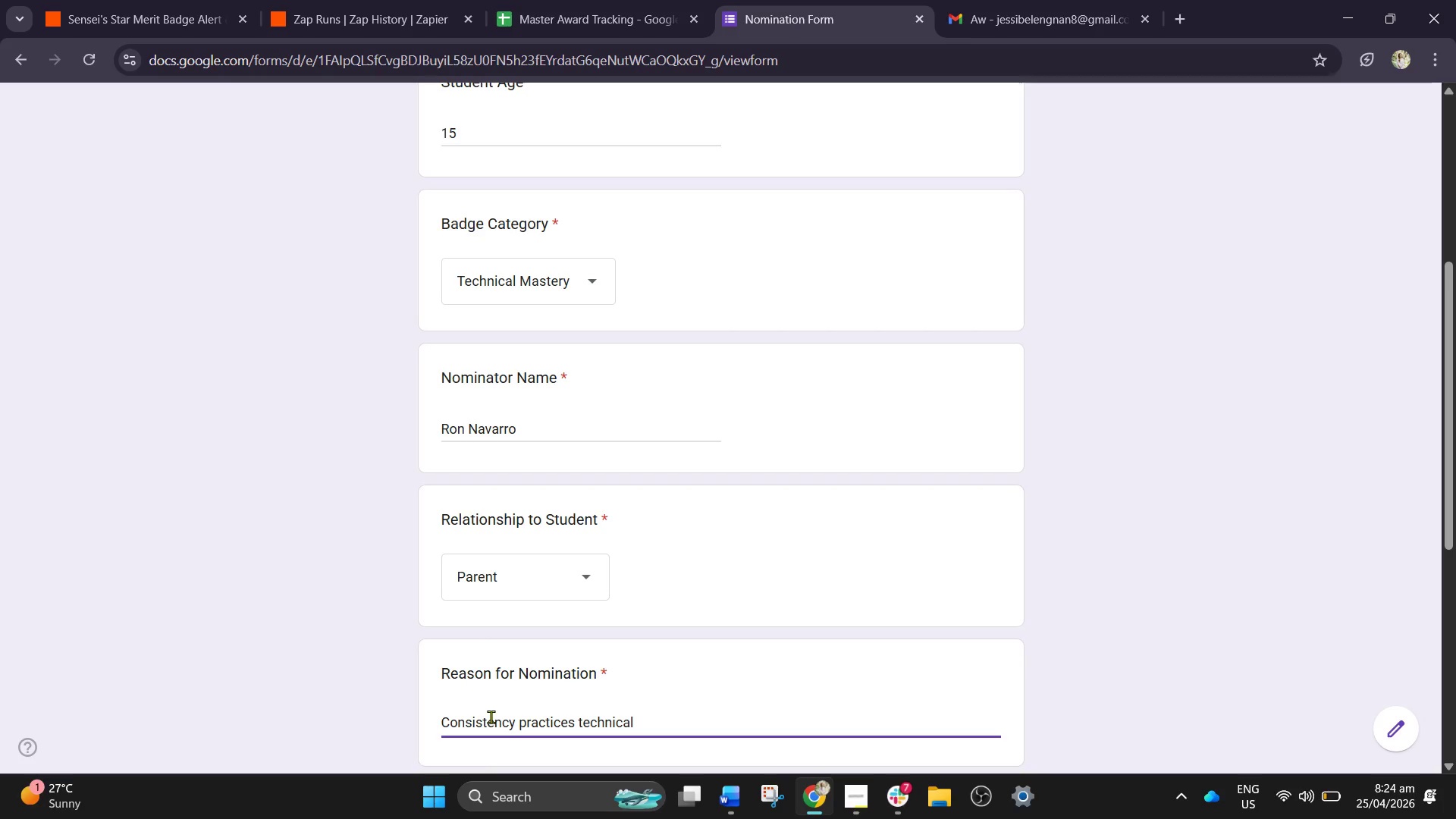 
type( forms outside class and shows major improvement.)
key(Tab)
 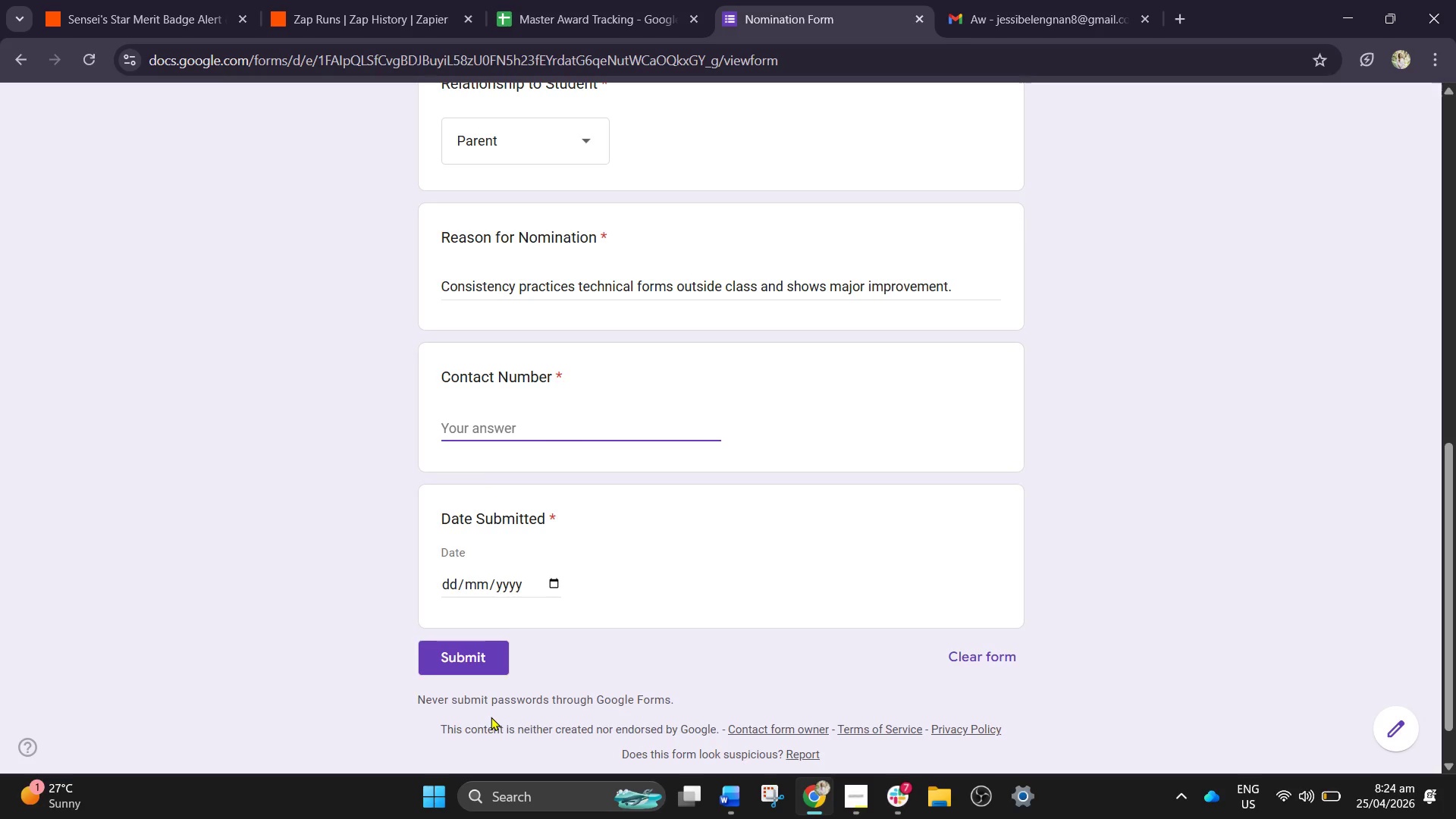 
wait(5.39)
 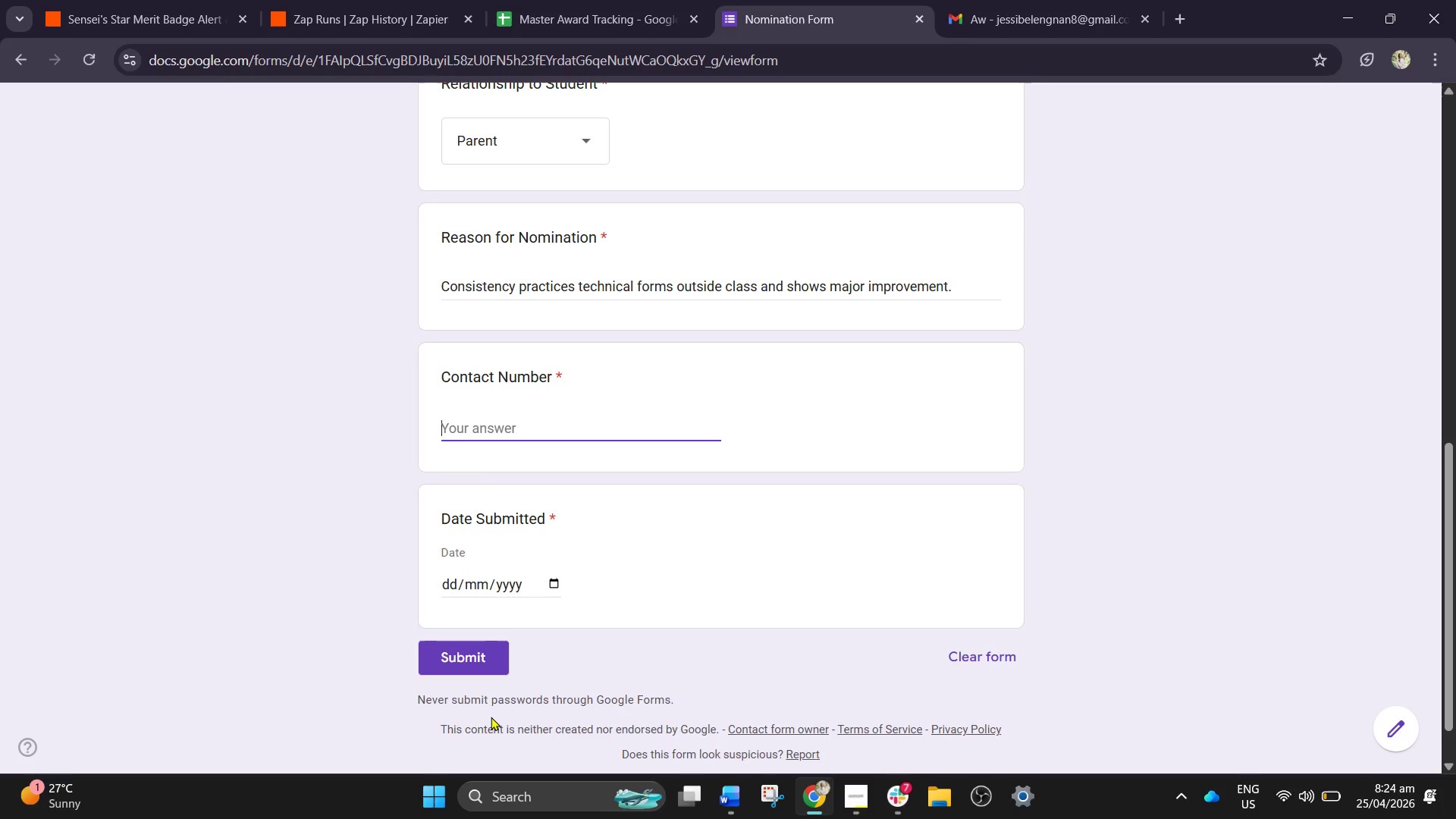 
key(Numpad0)
 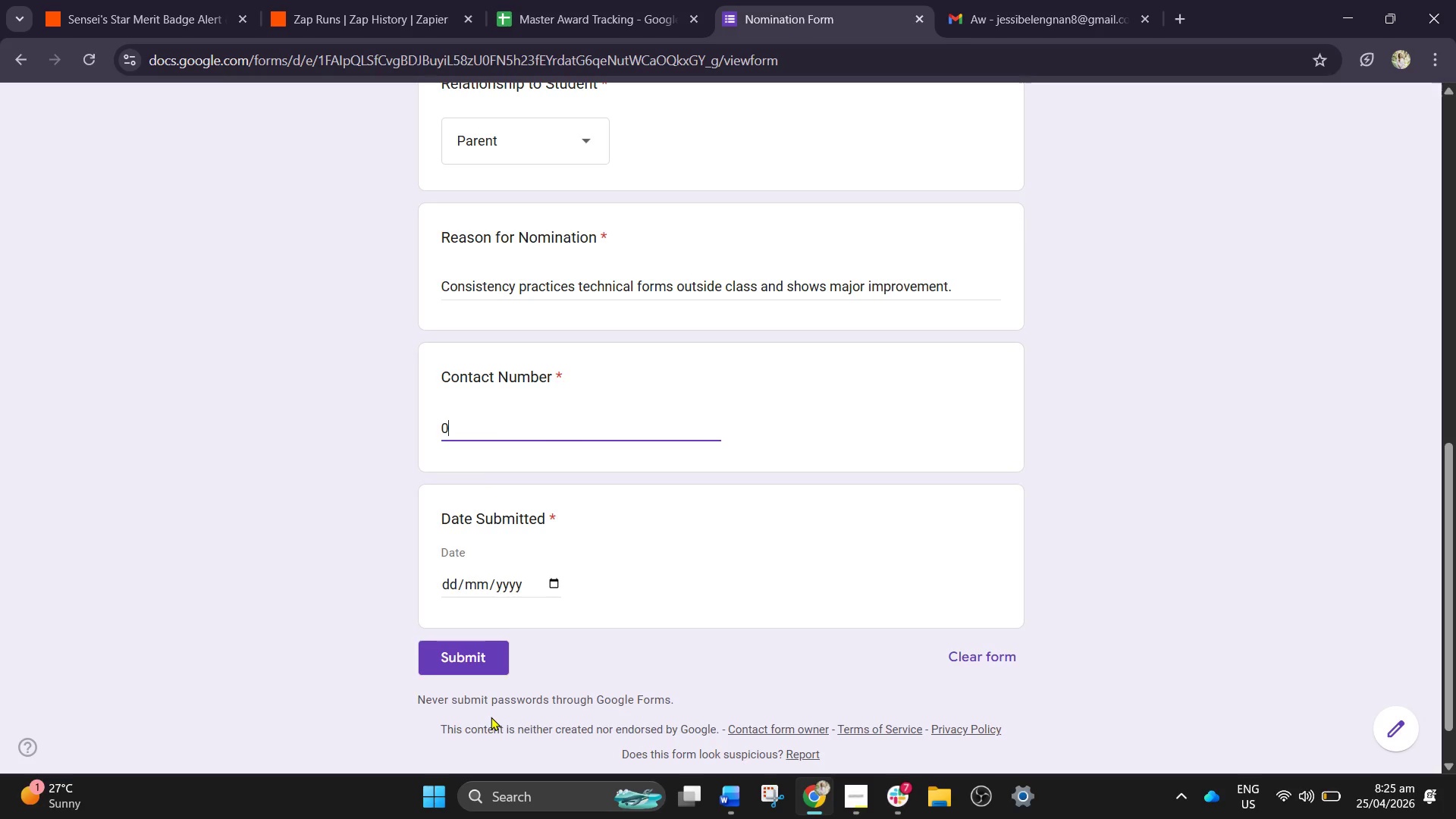 
key(Numpad9)
 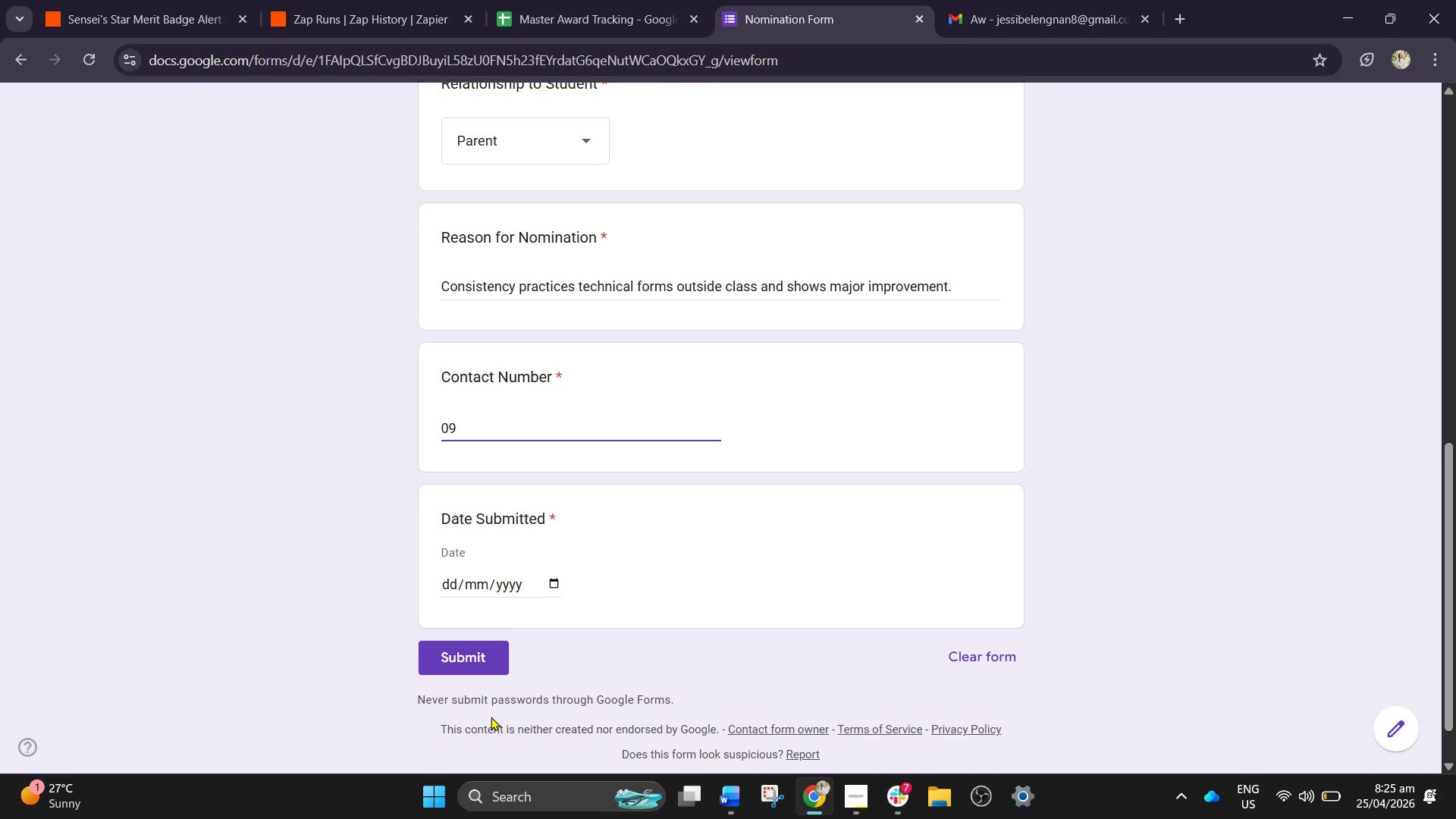 
key(Numpad1)
 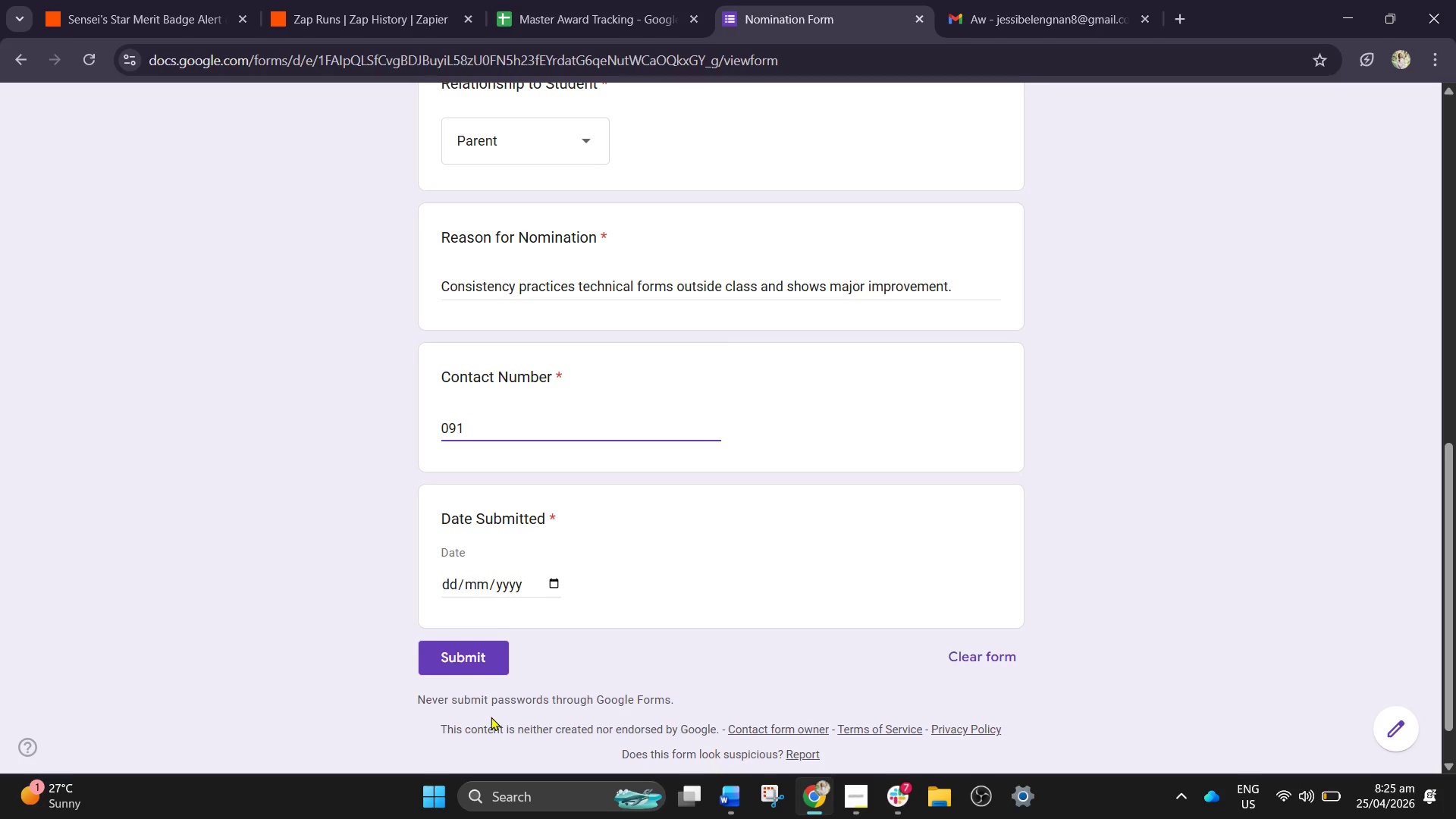 
key(Numpad8)
 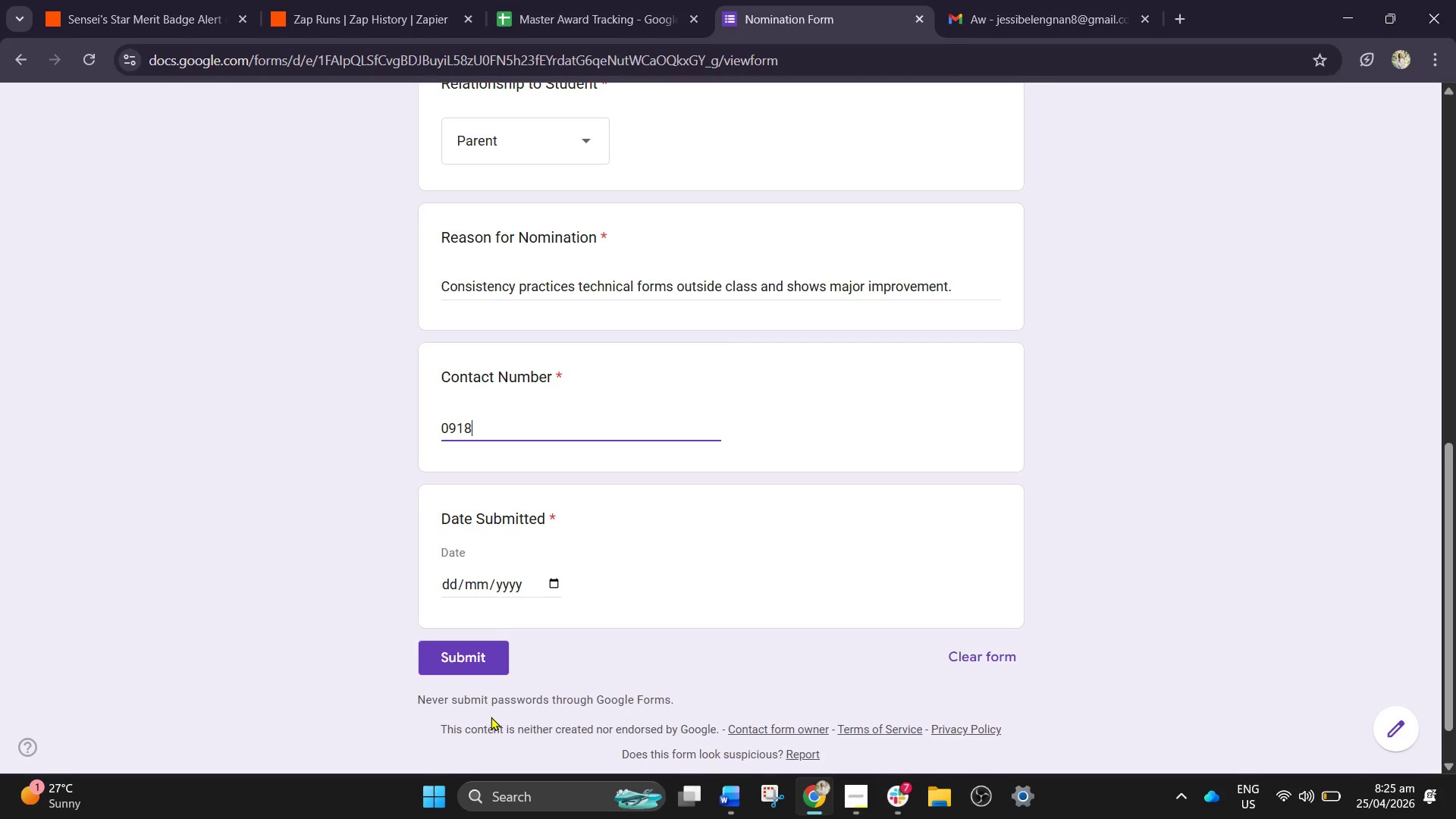 
key(Numpad6)
 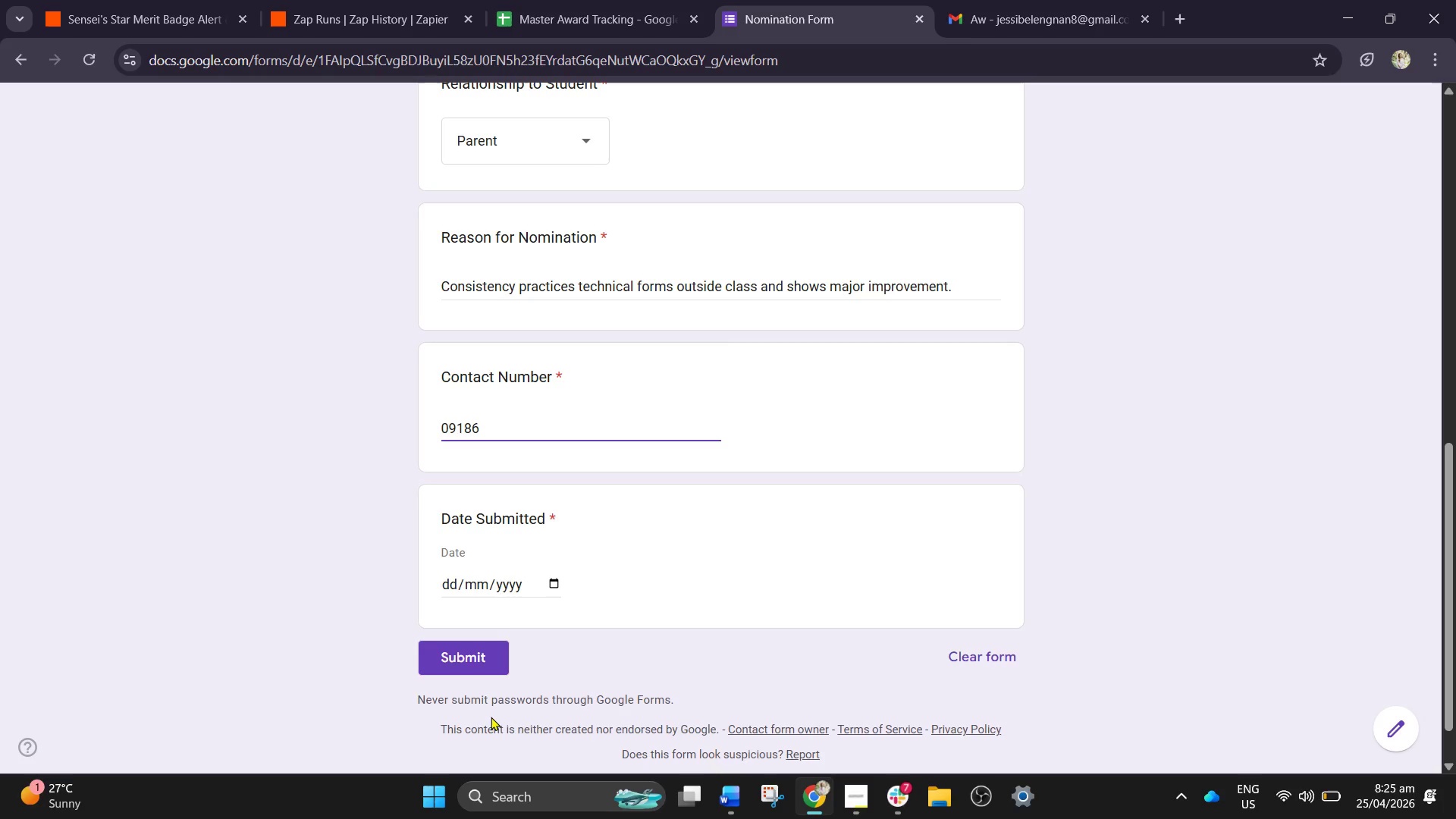 
key(Numpad7)
 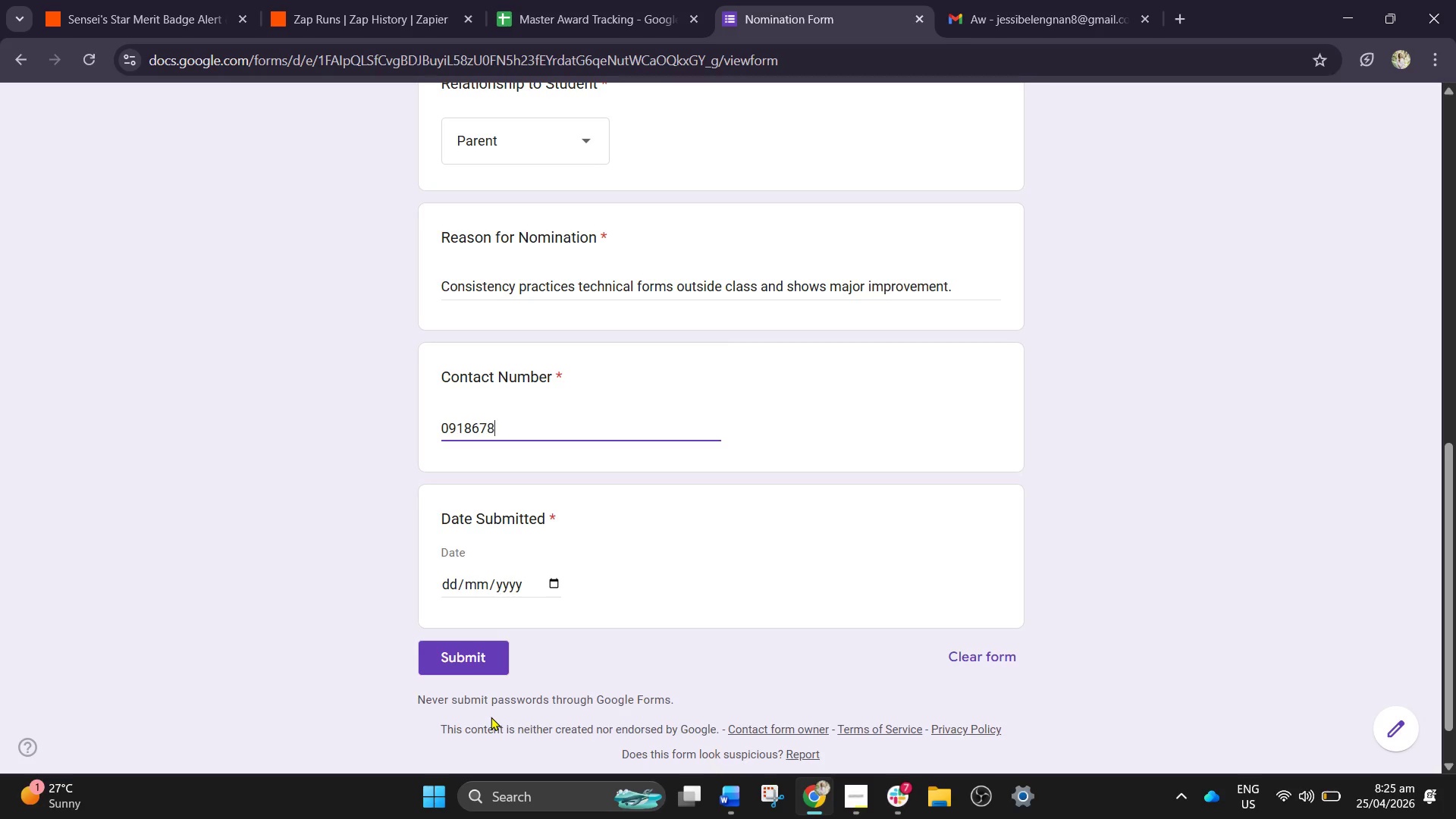 
key(Numpad8)
 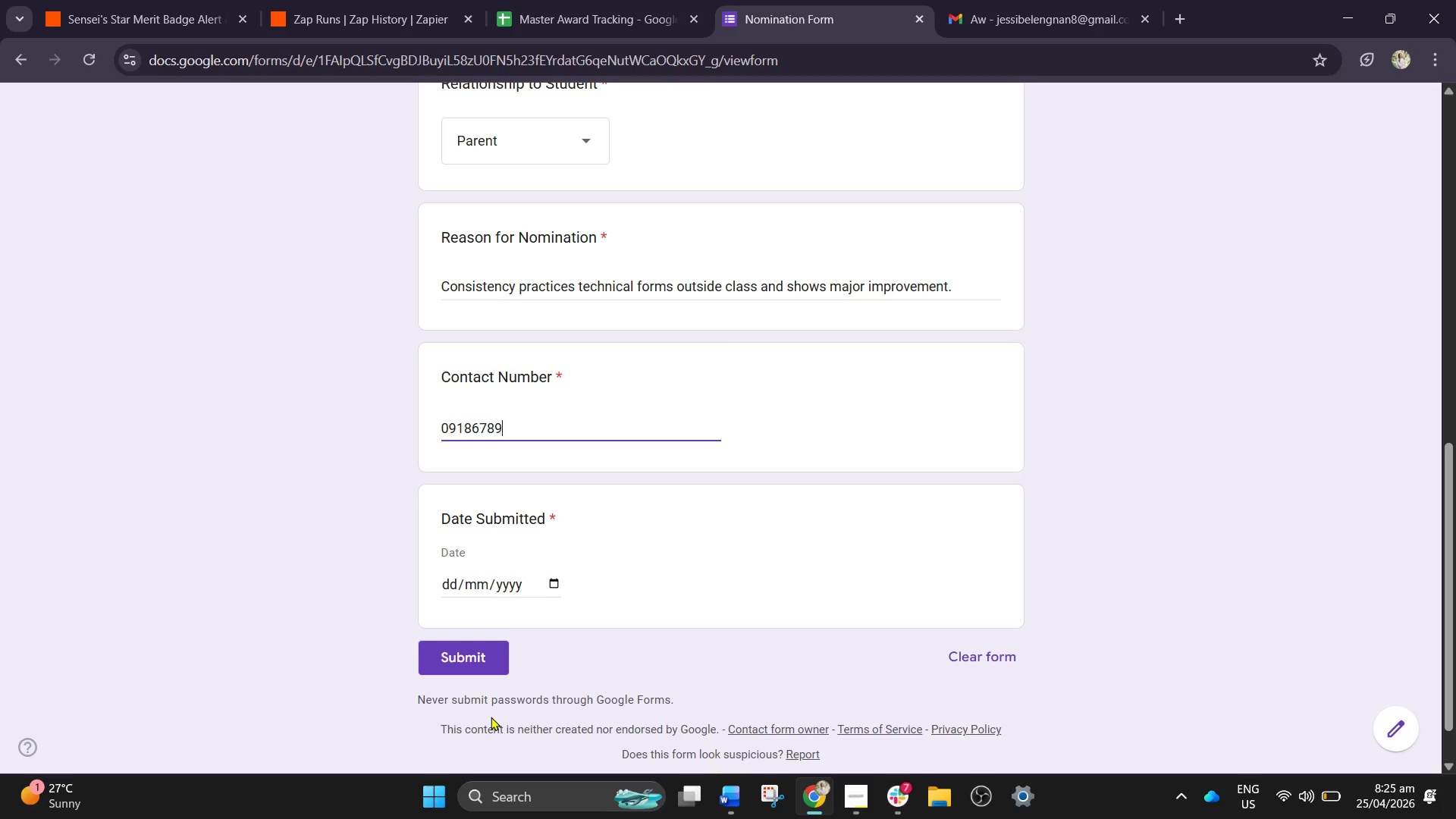 
key(Numpad9)
 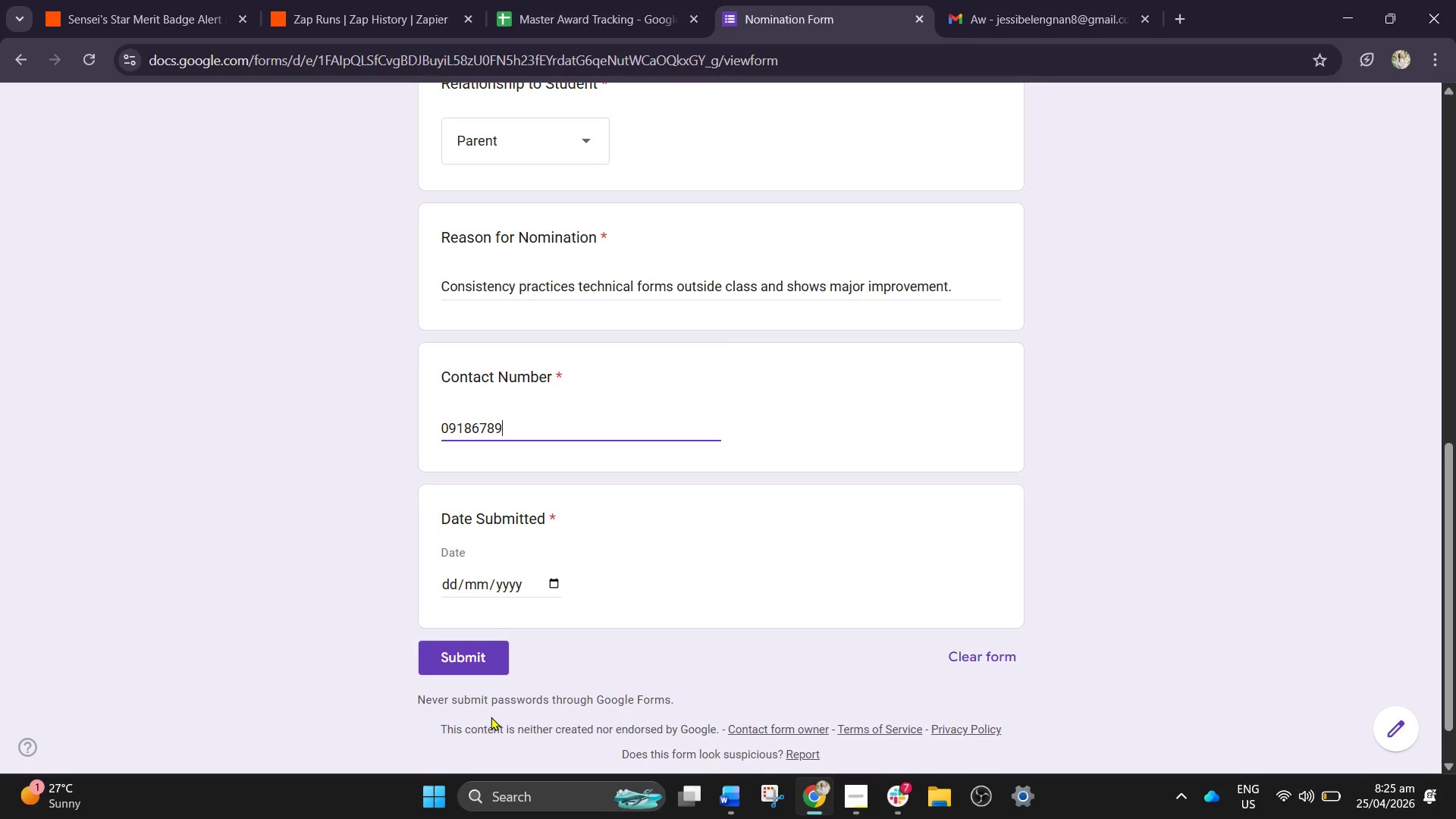 
key(Numpad0)
 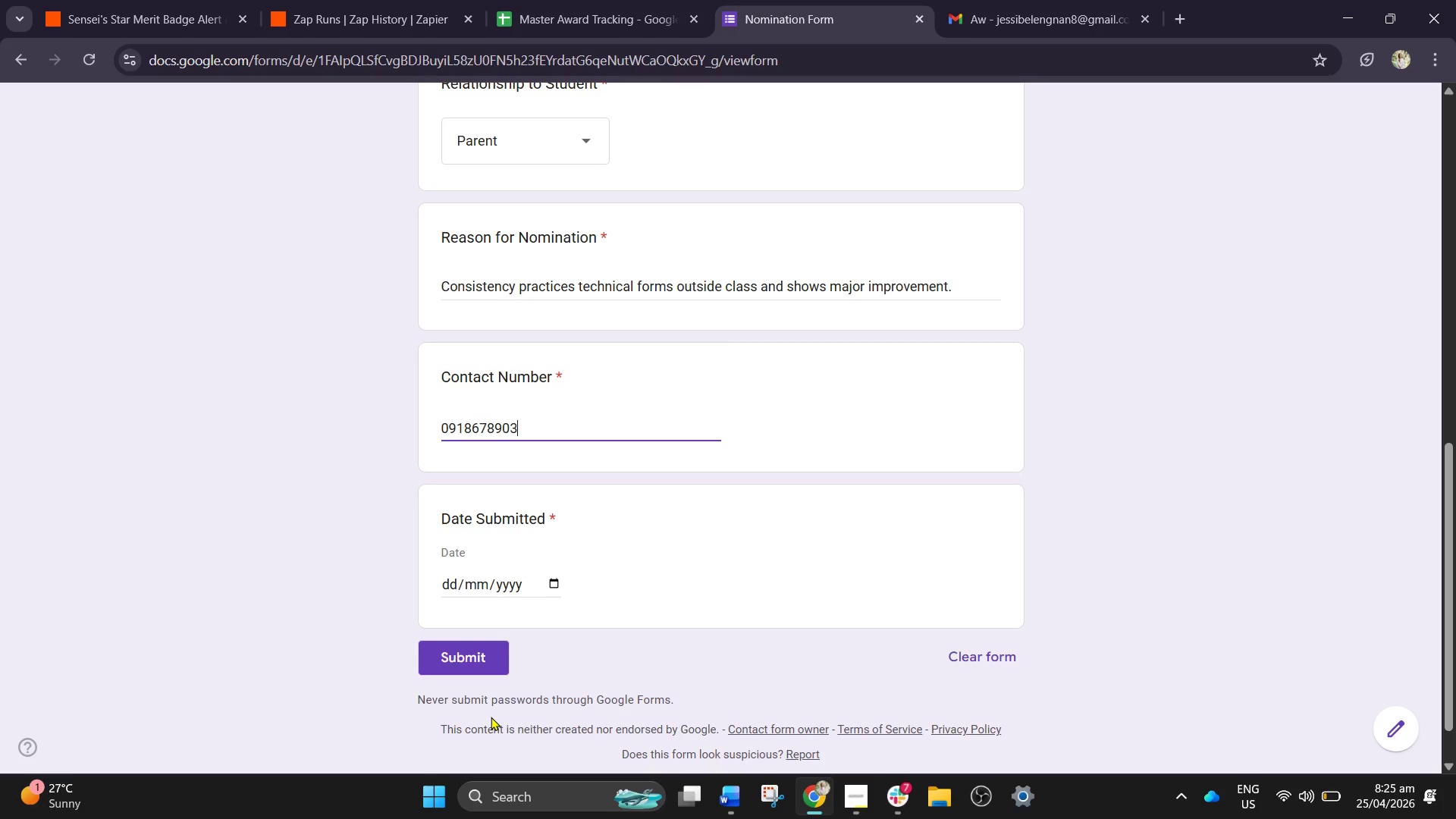 
key(Numpad3)
 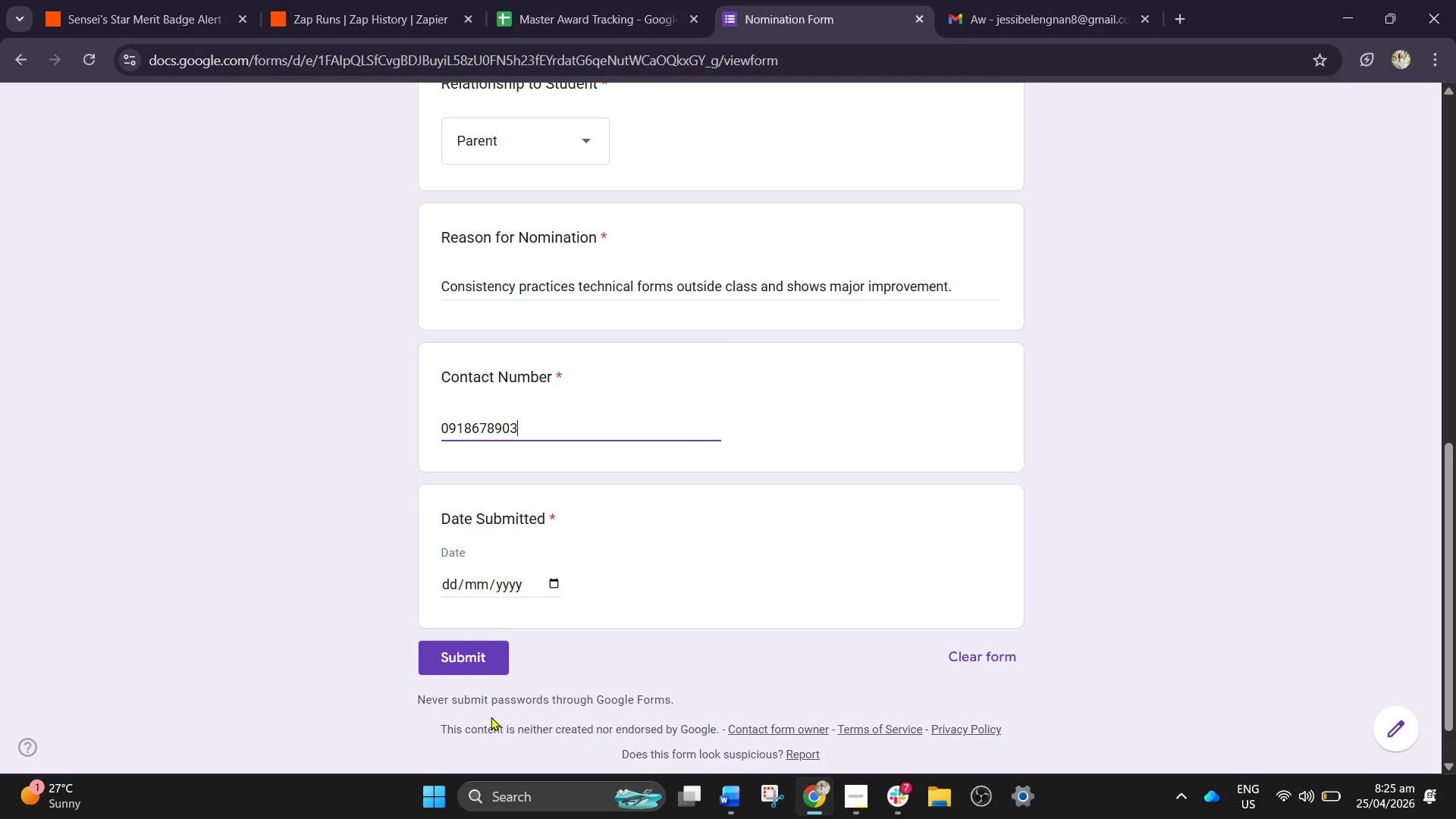 
key(Numpad4)
 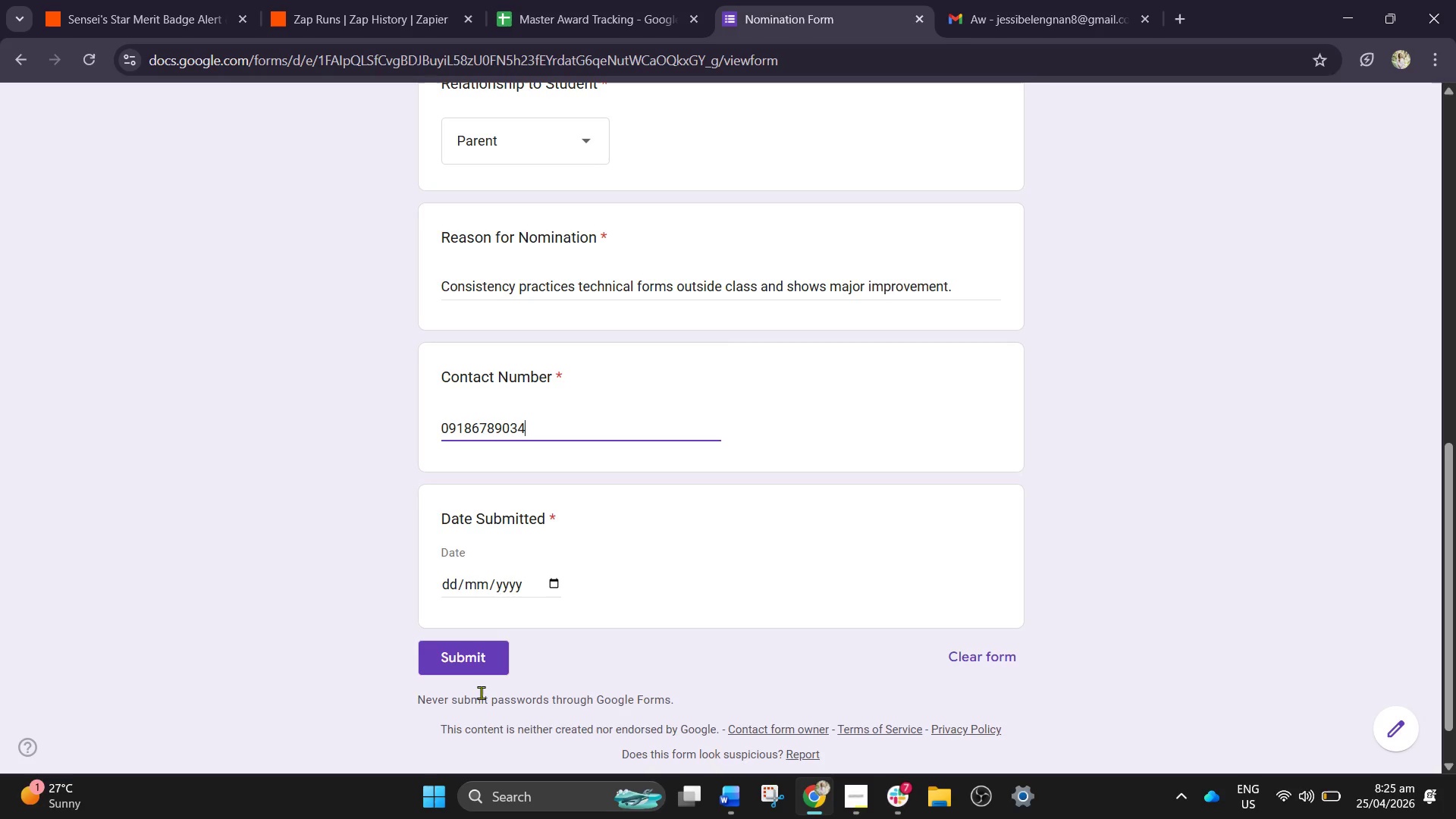 
key(Tab)
 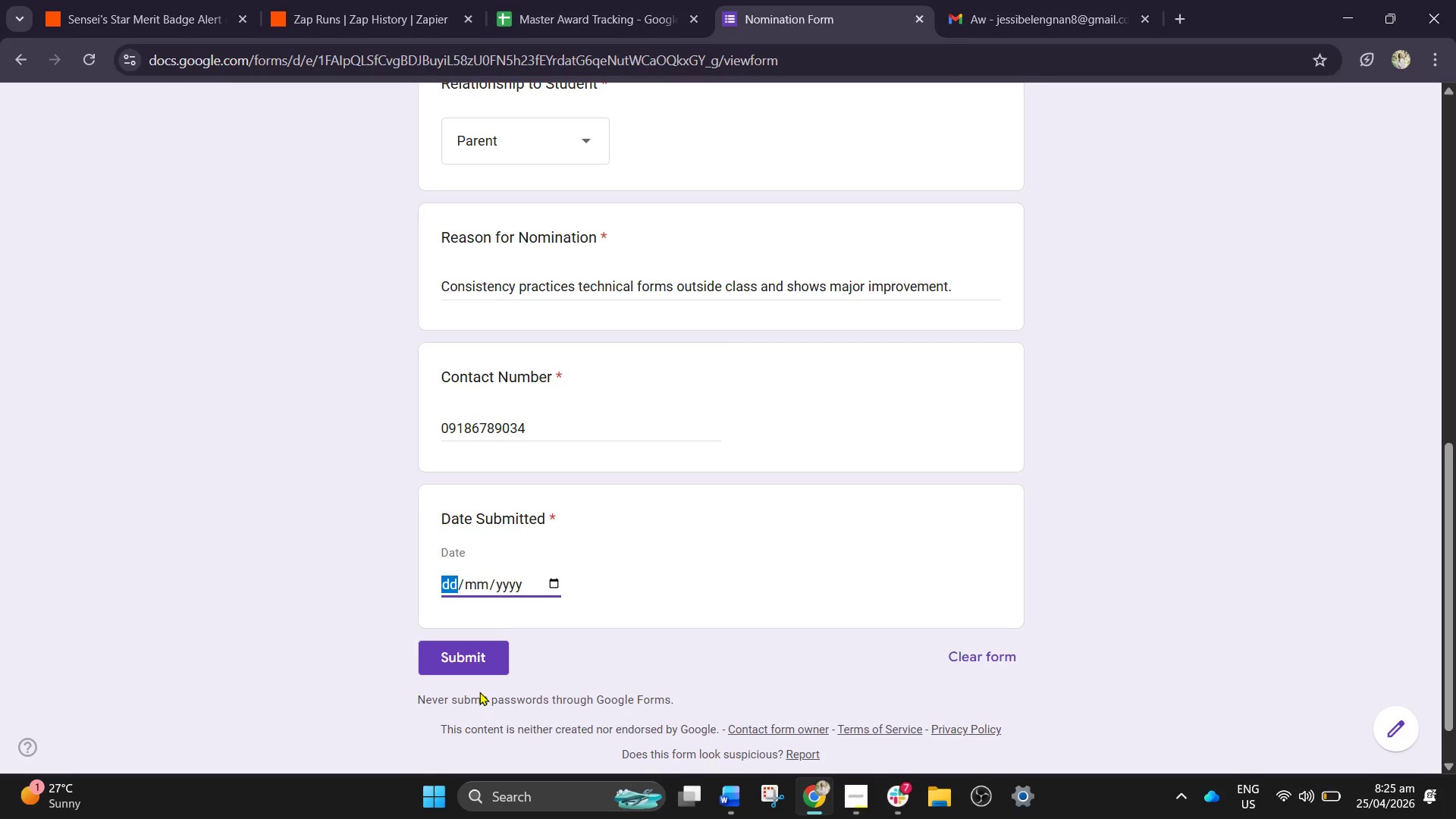 
type(06052026)
 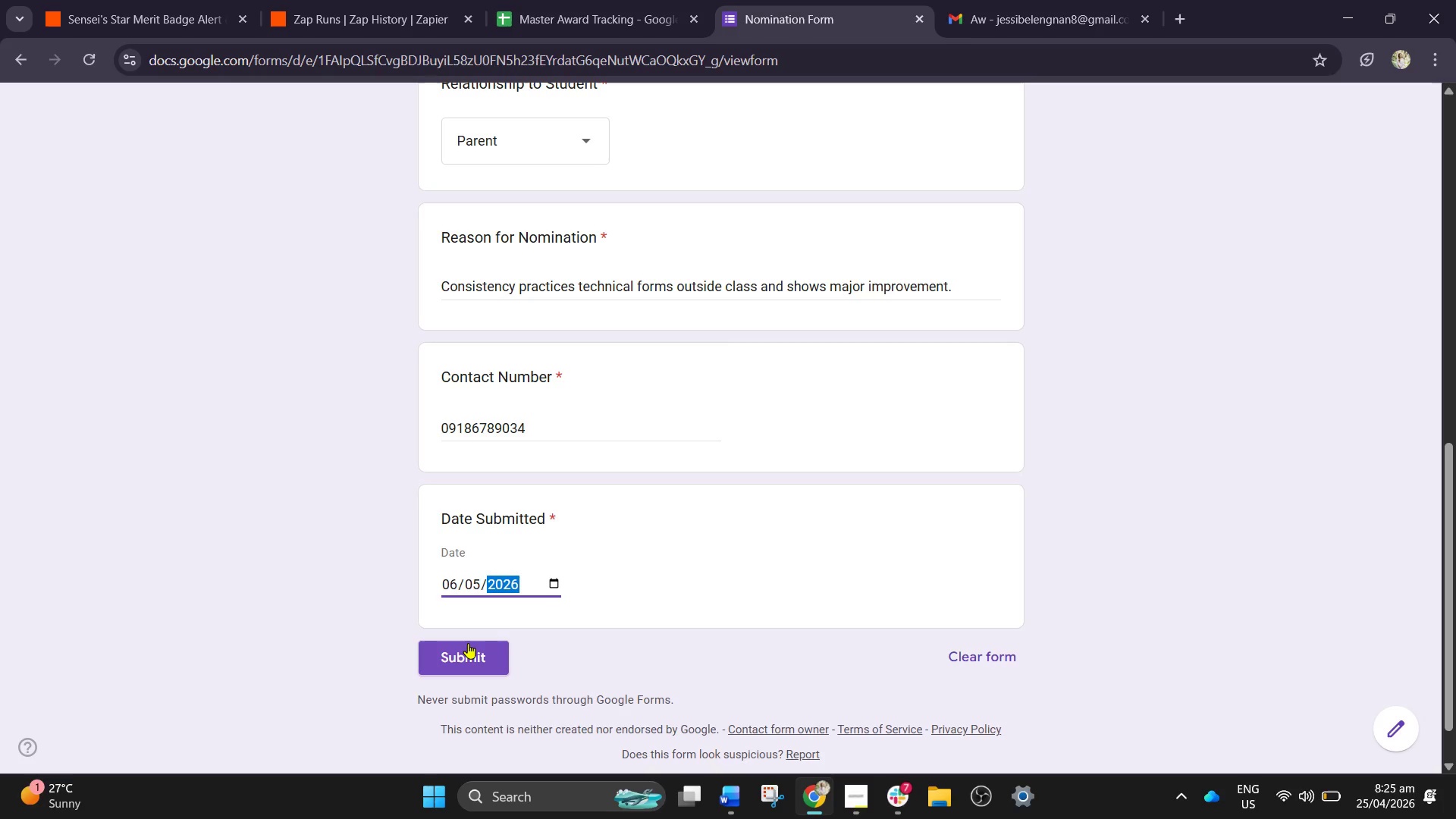 
left_click([468, 643])
 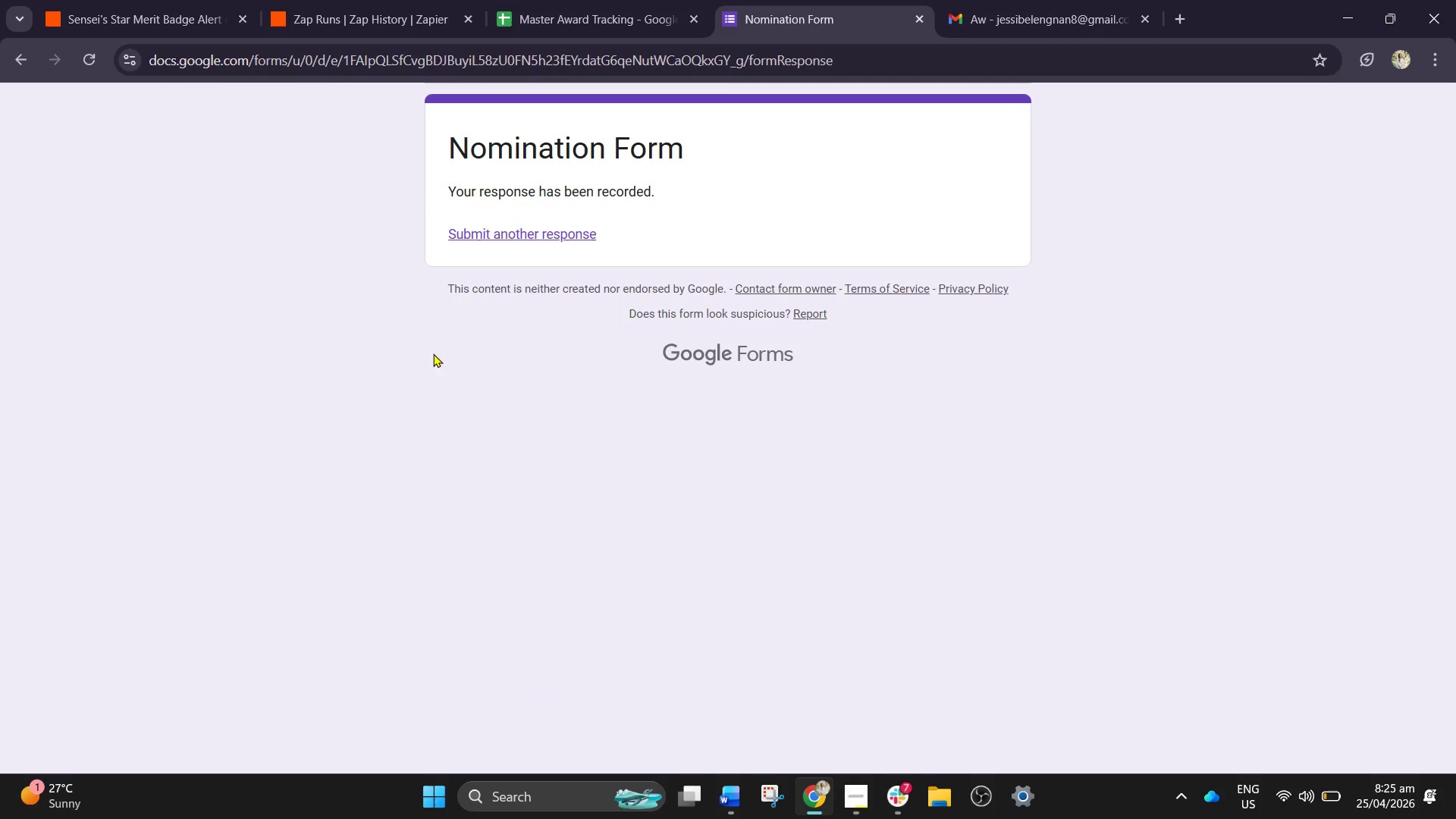 
left_click([37, 0])
 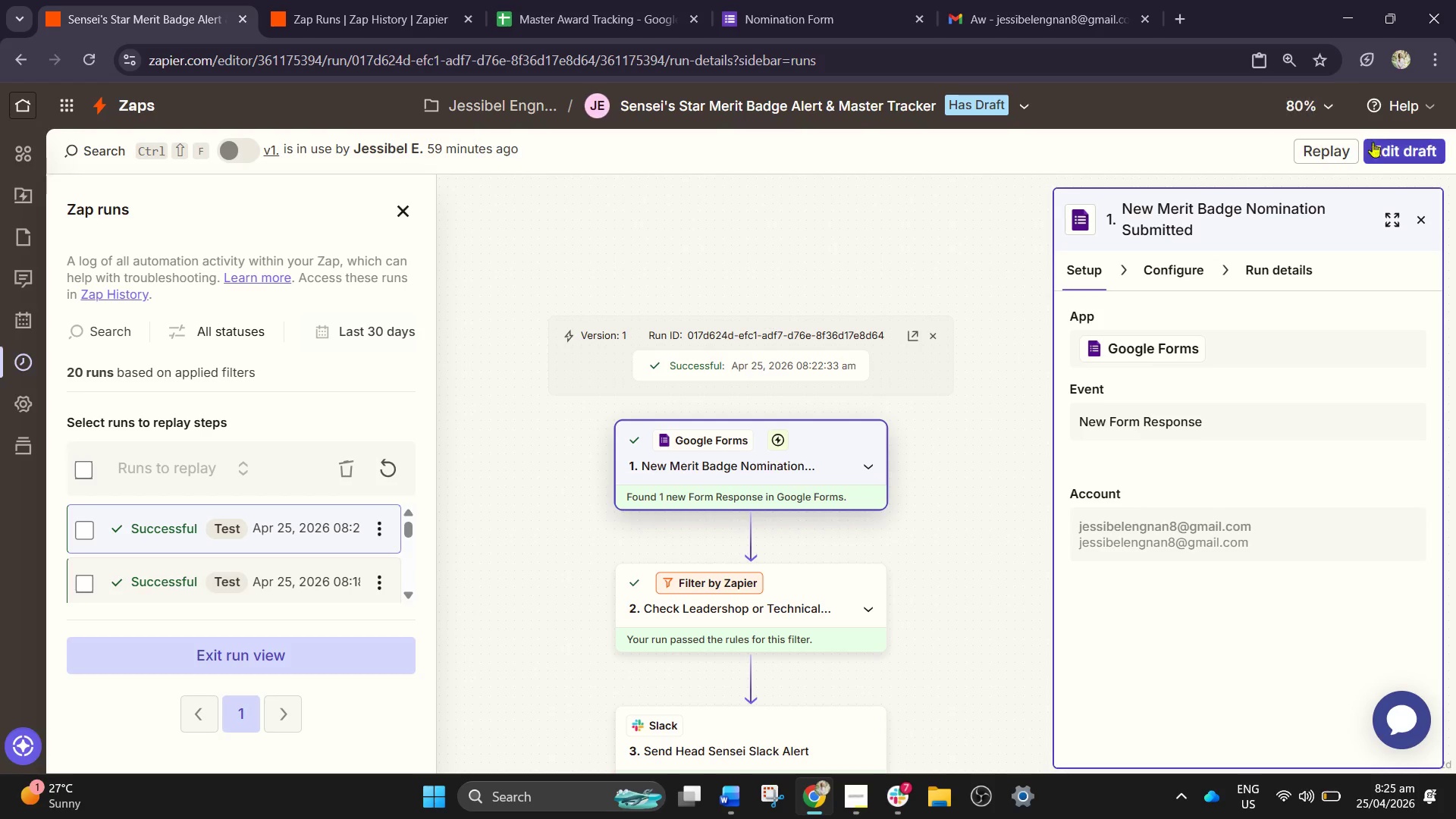 
left_click([1401, 152])
 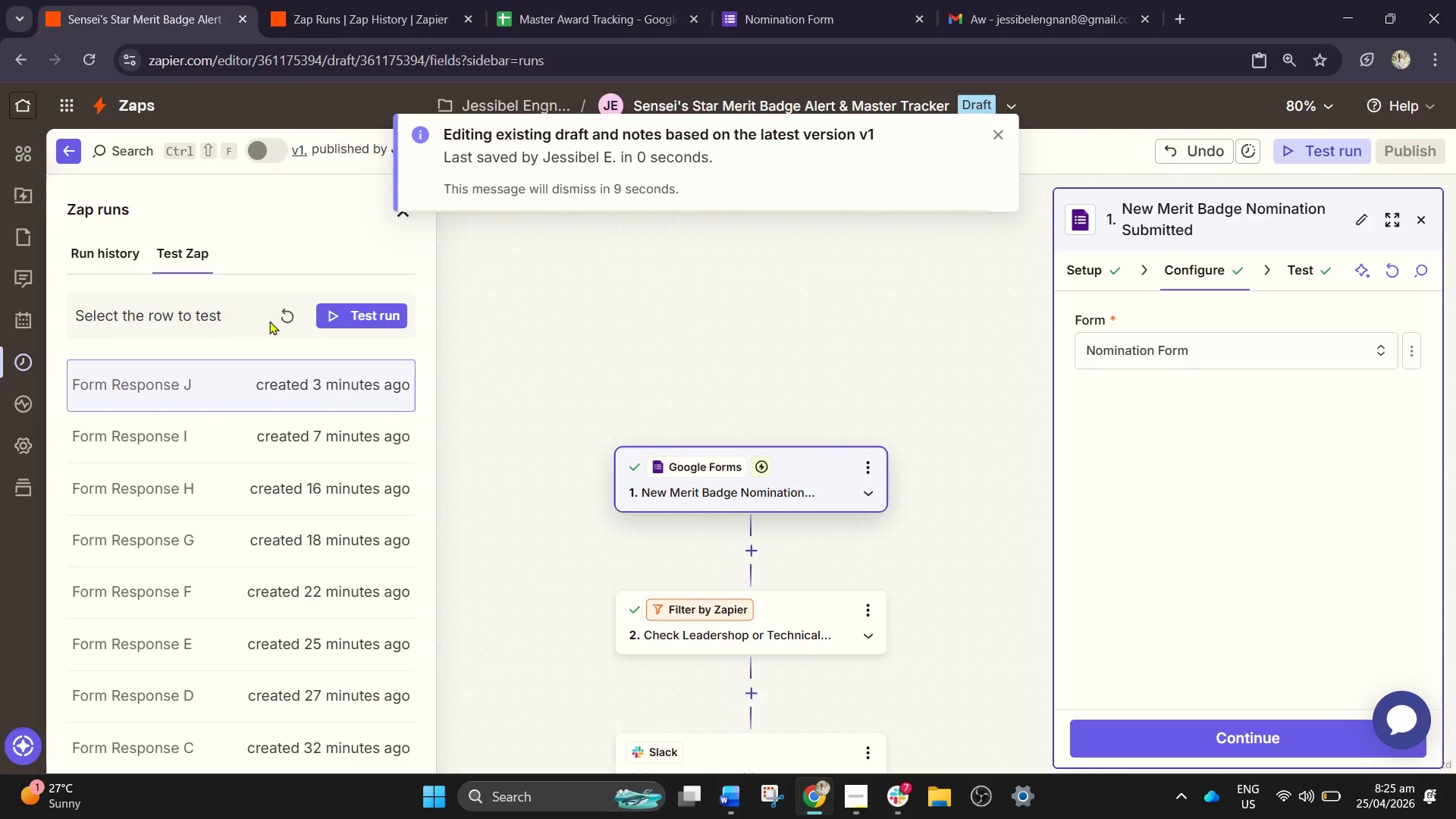 
left_click([292, 318])
 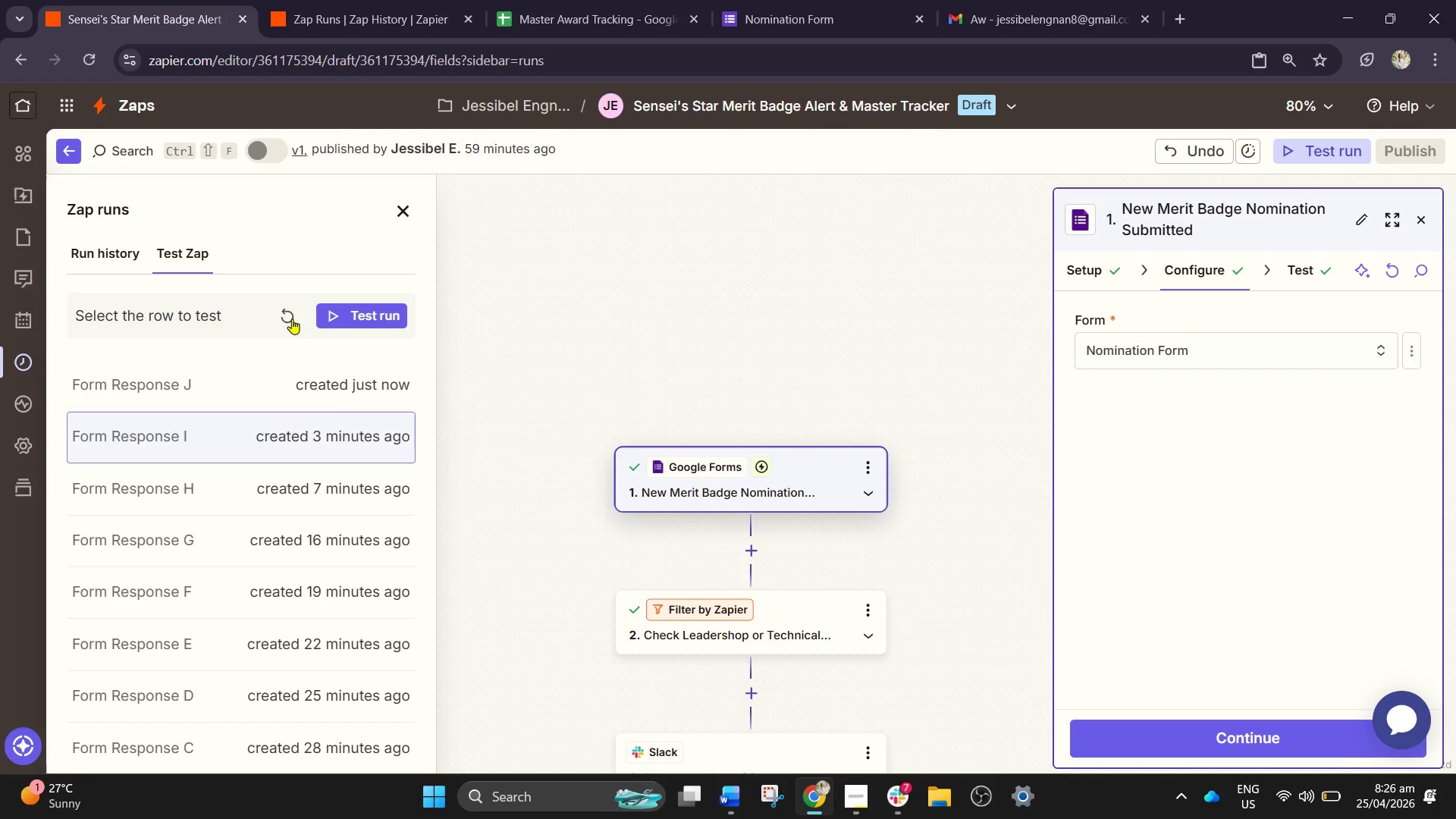 
wait(28.48)
 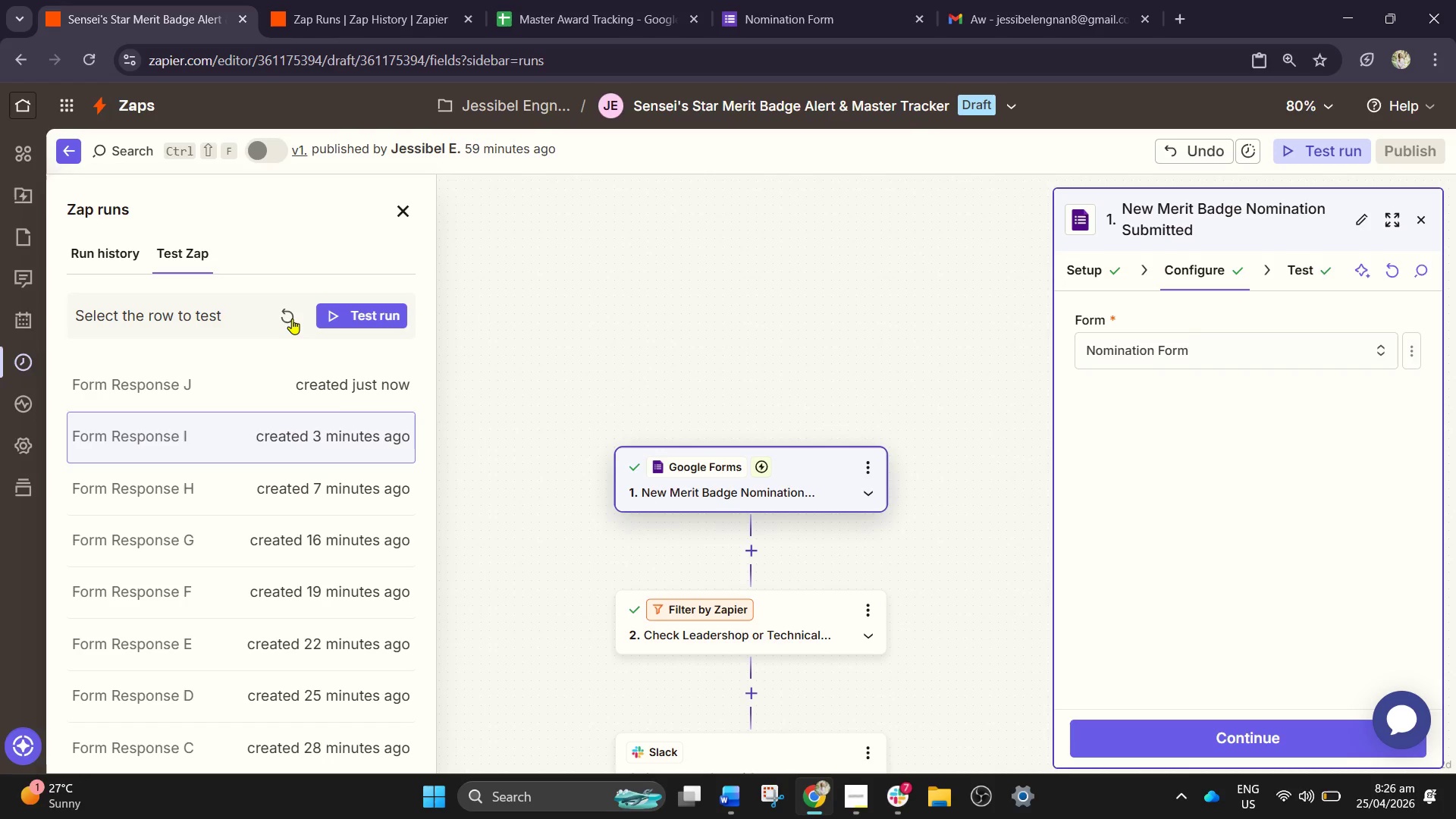 
left_click([118, 378])
 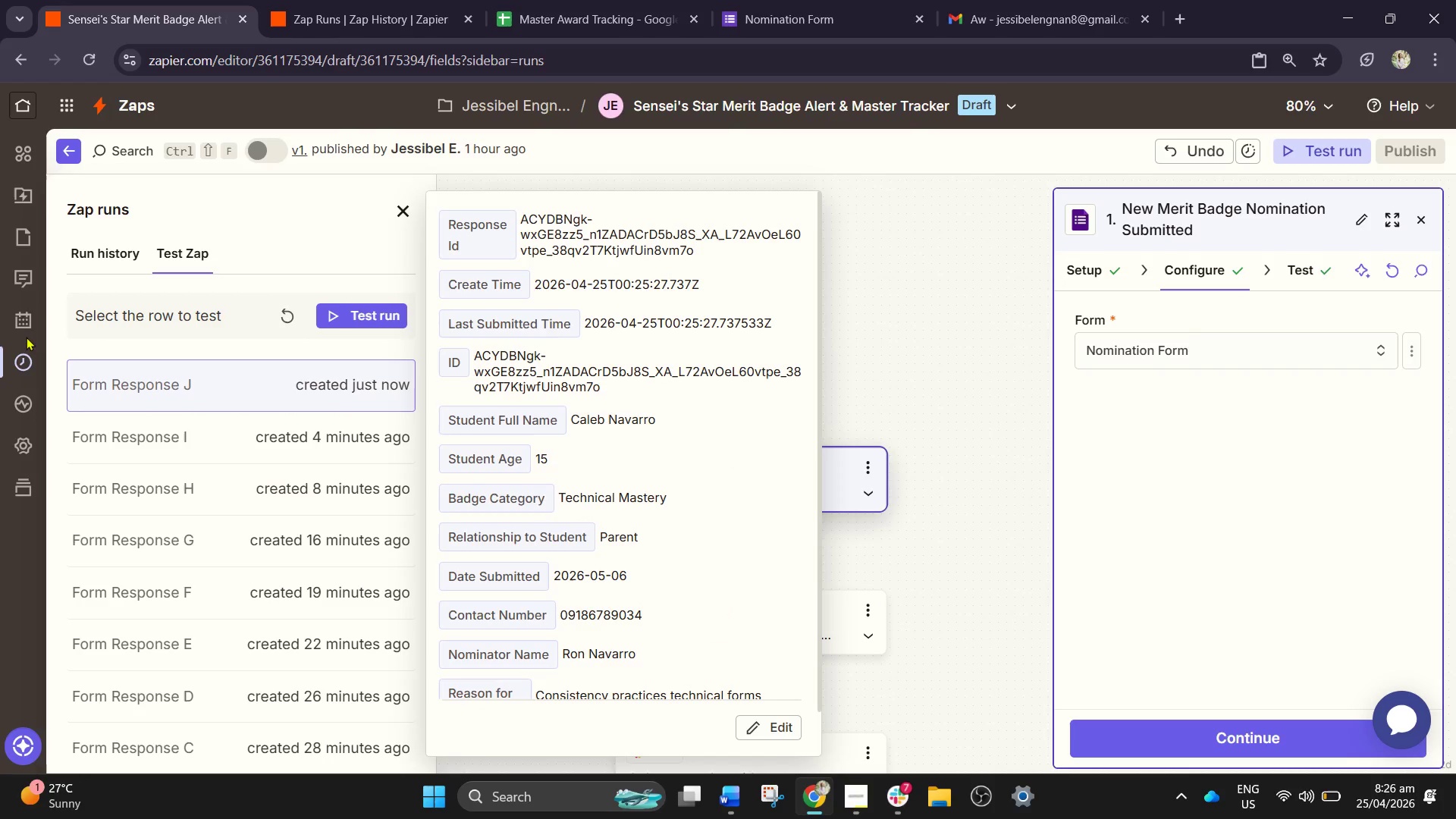 
scroll: coordinate [181, 377], scroll_direction: down, amount: 1.0
 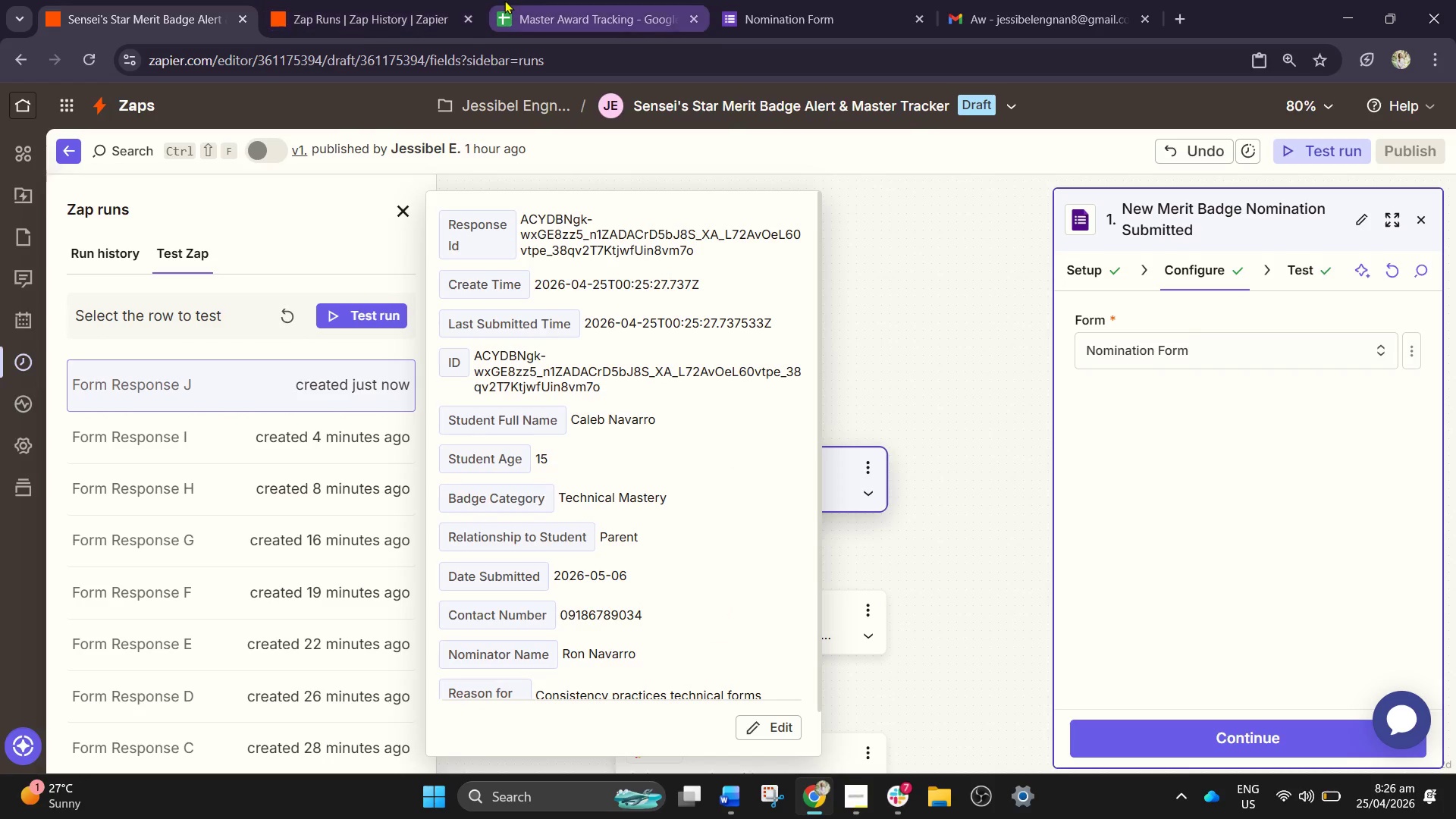 
left_click([337, 320])
 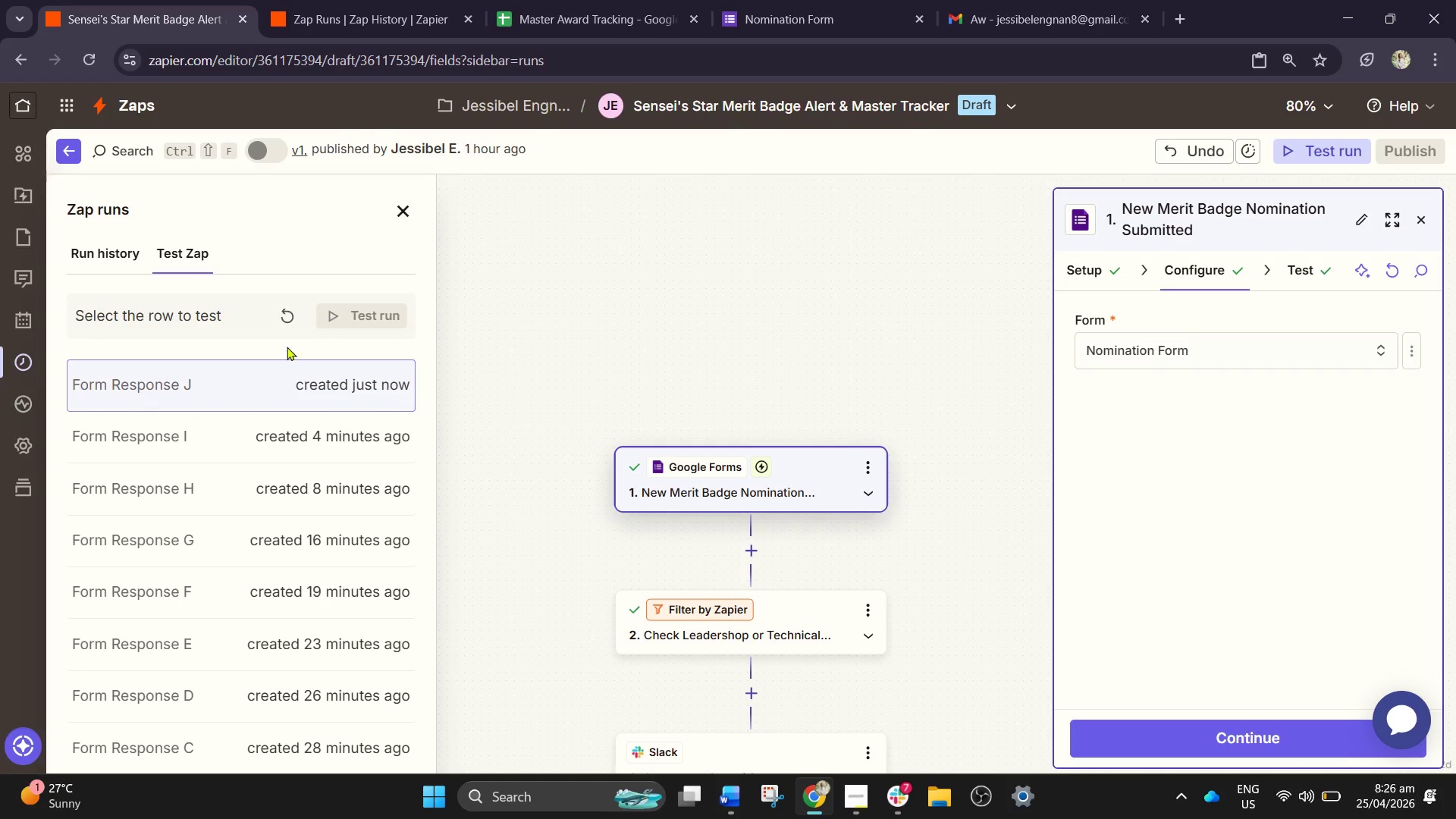 
mouse_move([41, 479])
 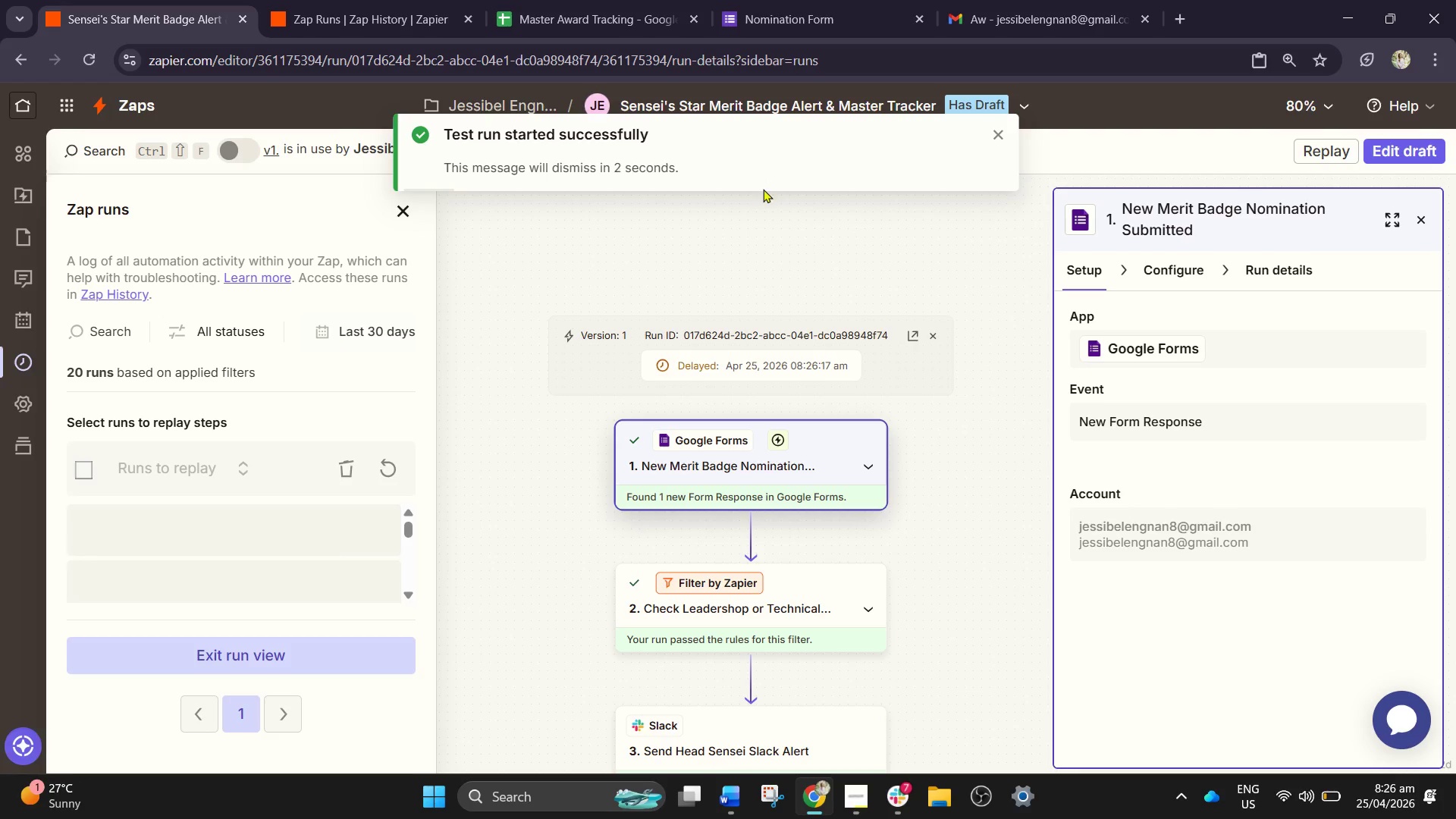 
wait(10.77)
 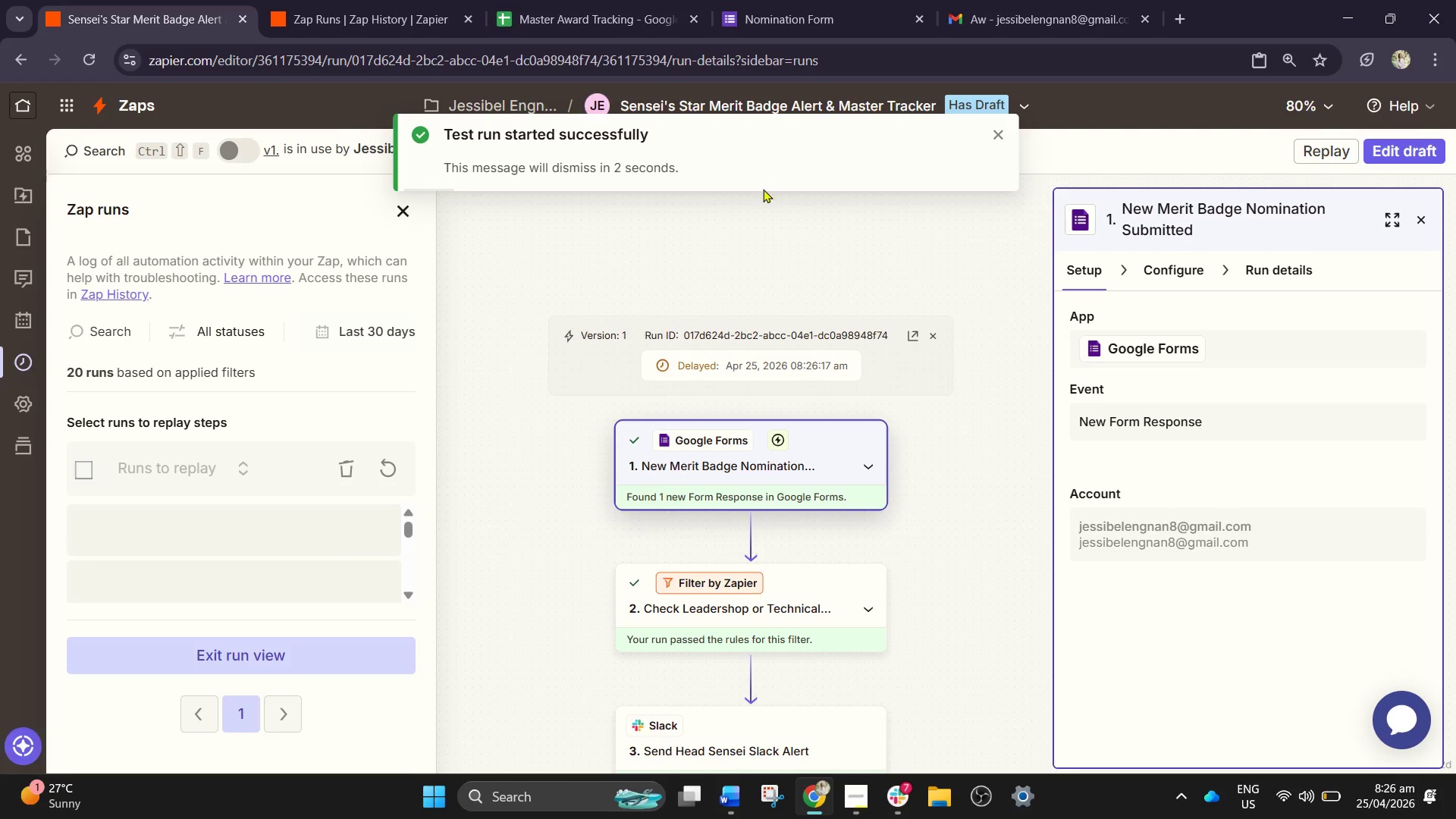 
left_click([548, 0])
 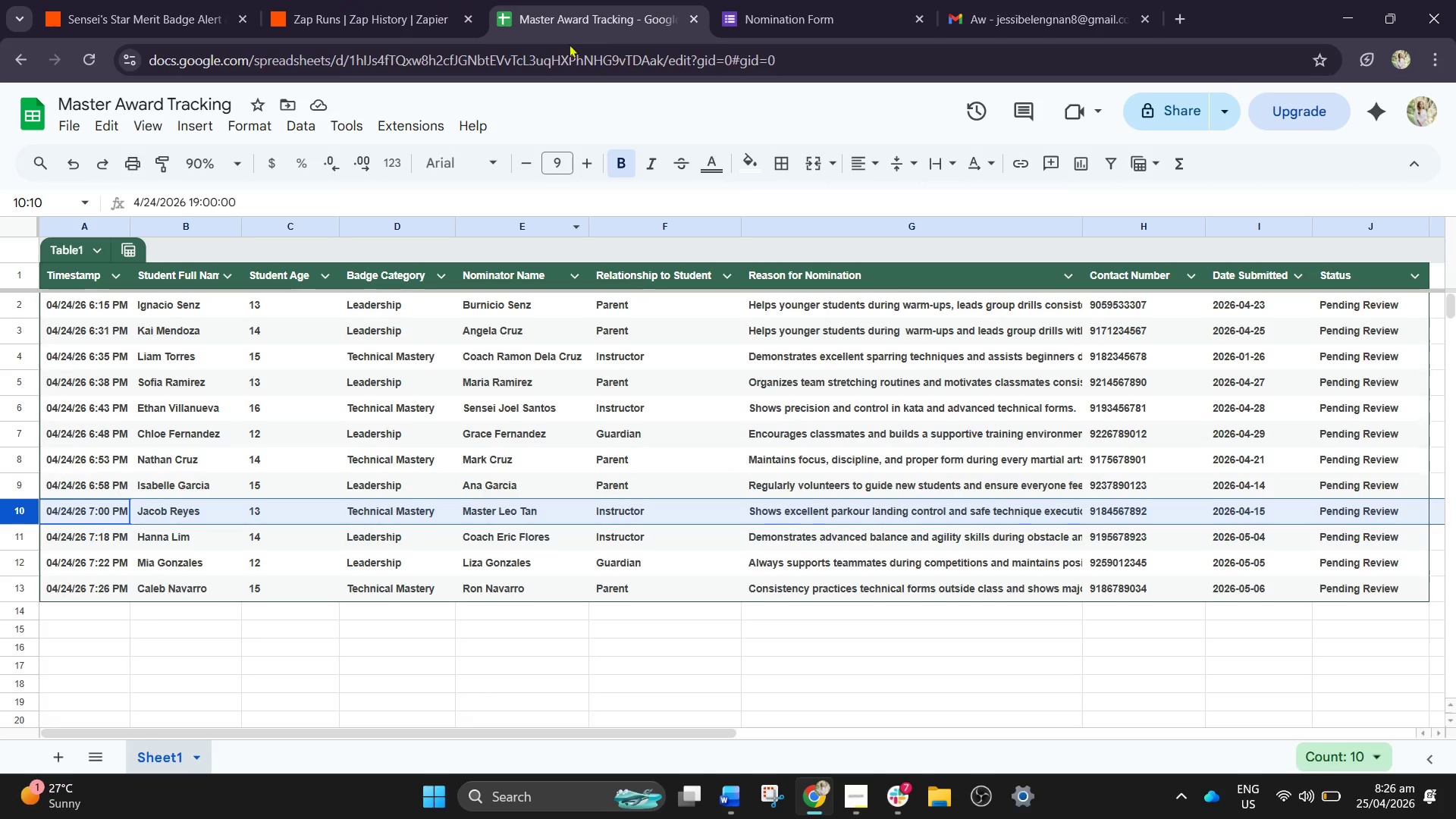 
left_click([108, 0])
 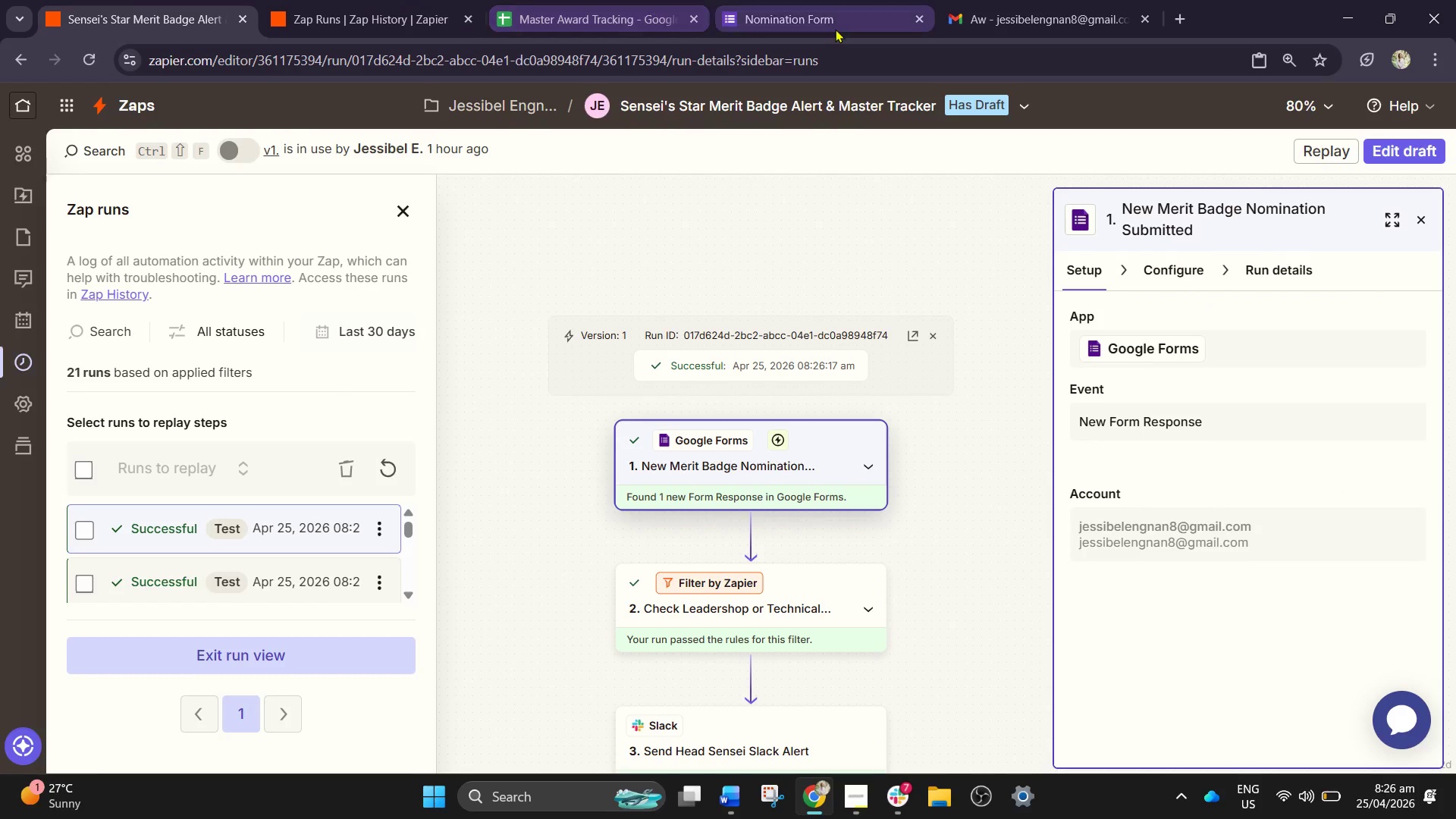 
left_click([817, 0])
 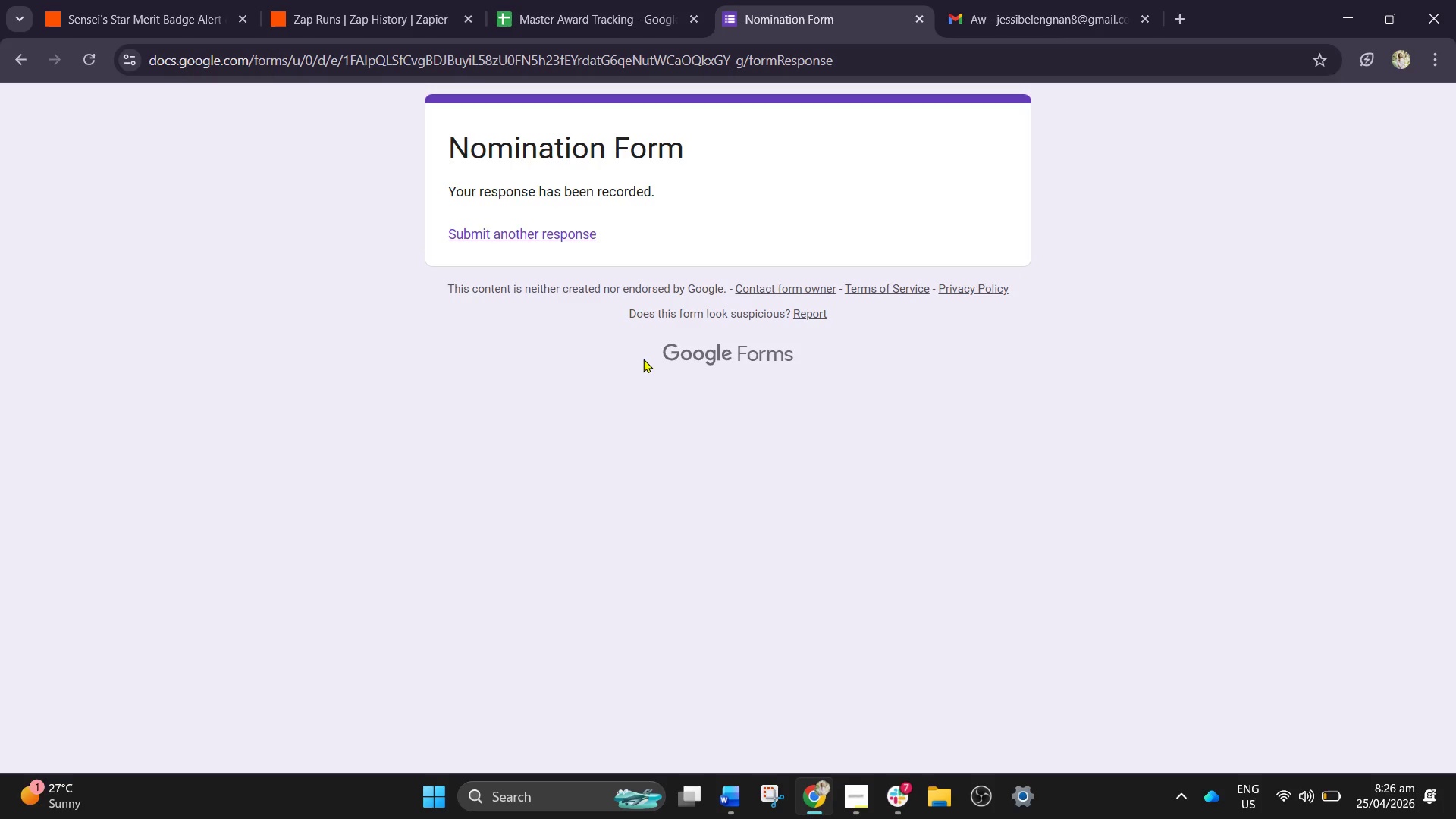 
wait(8.88)
 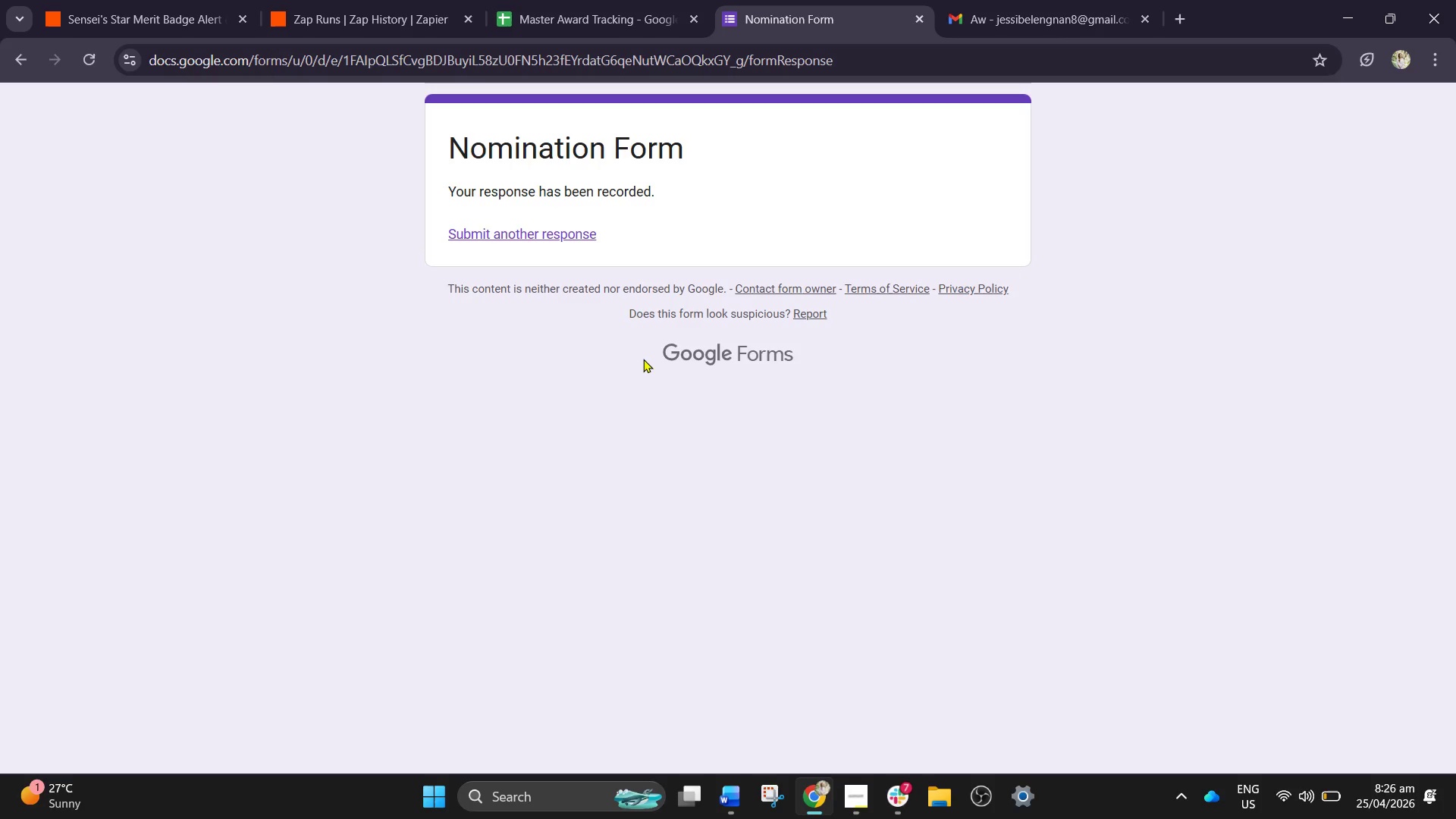 
left_click([566, 222])
 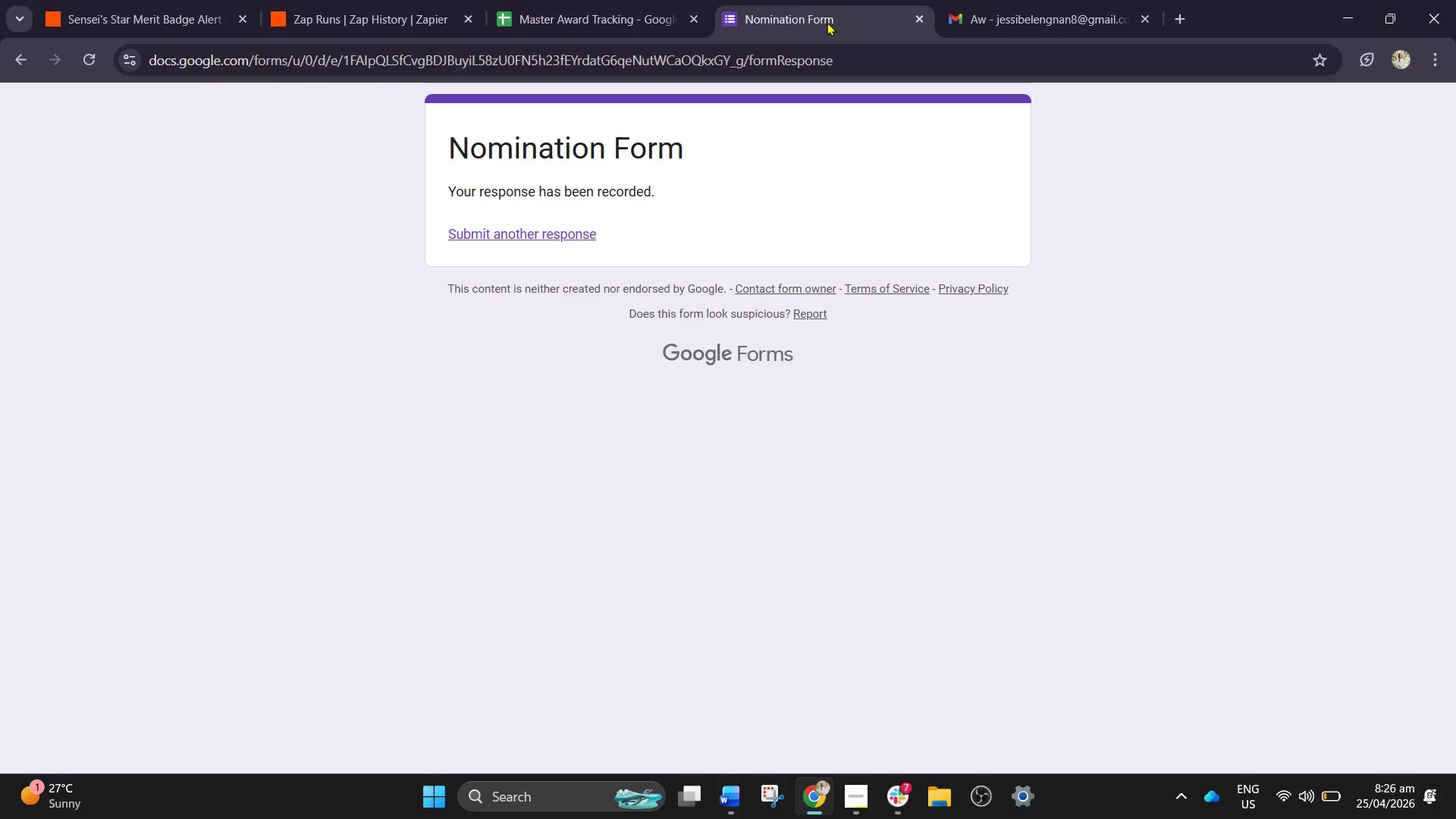 
mouse_move([877, 786])
 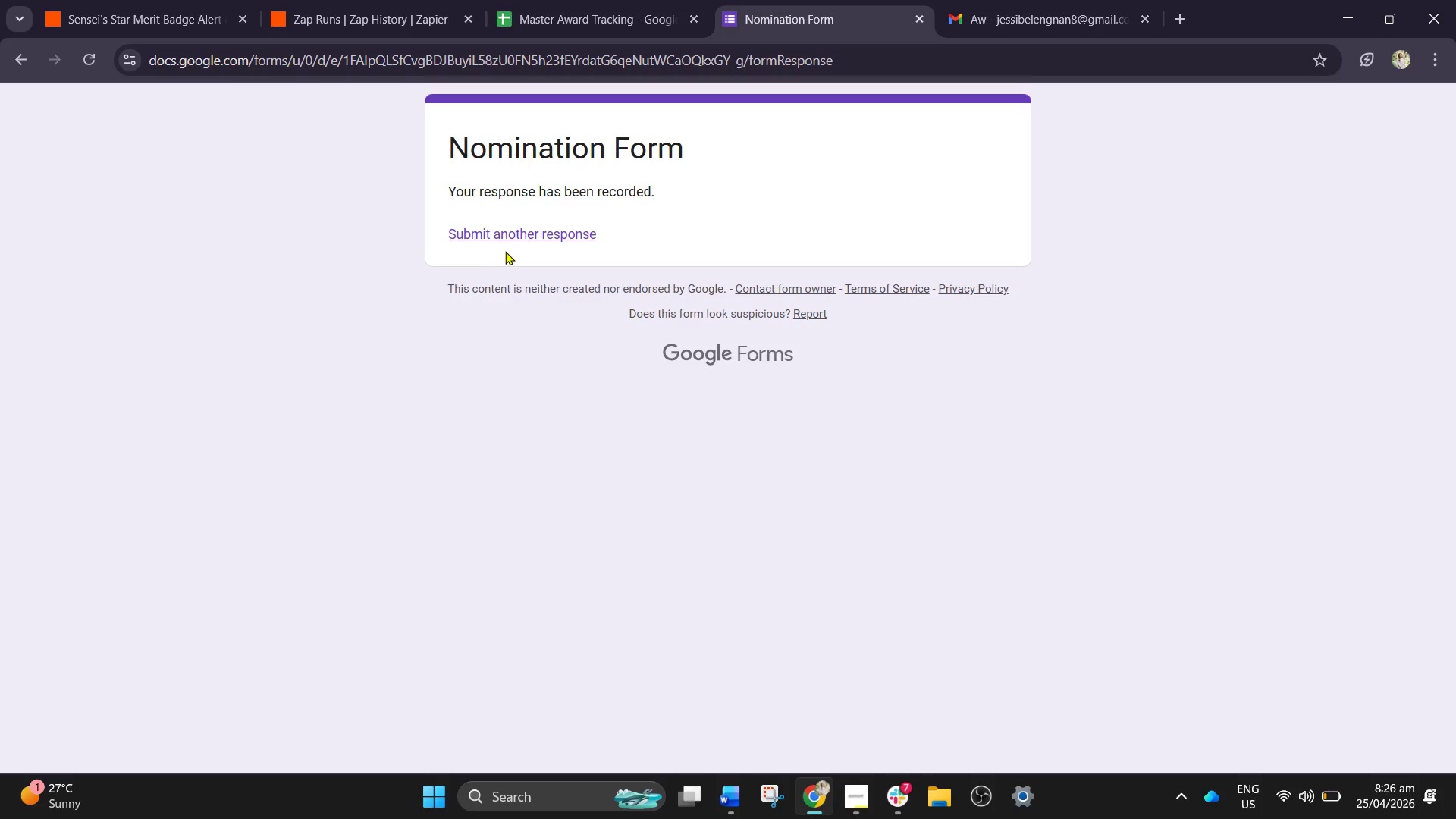 
double_click([522, 247])
 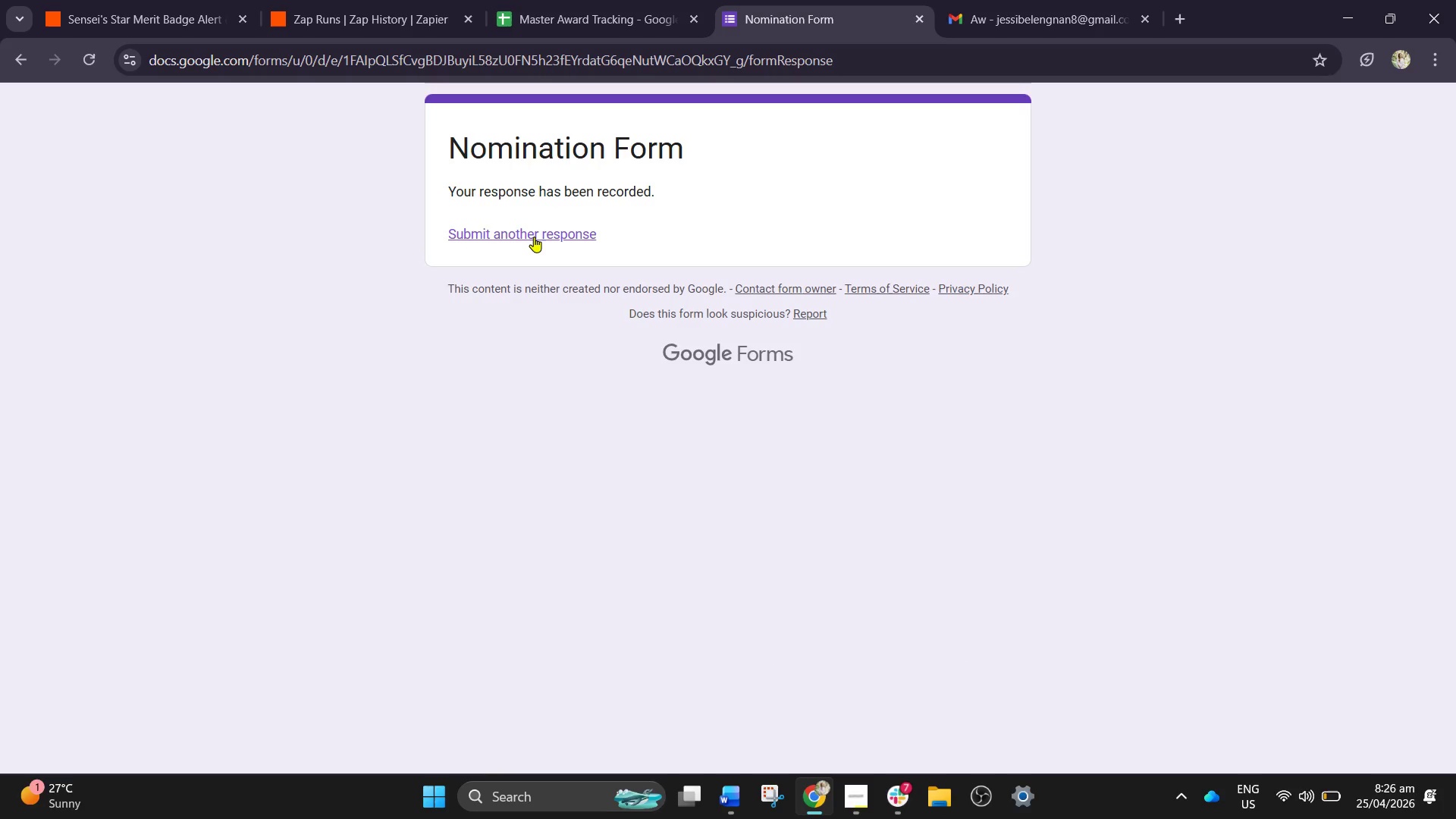 
triple_click([534, 237])
 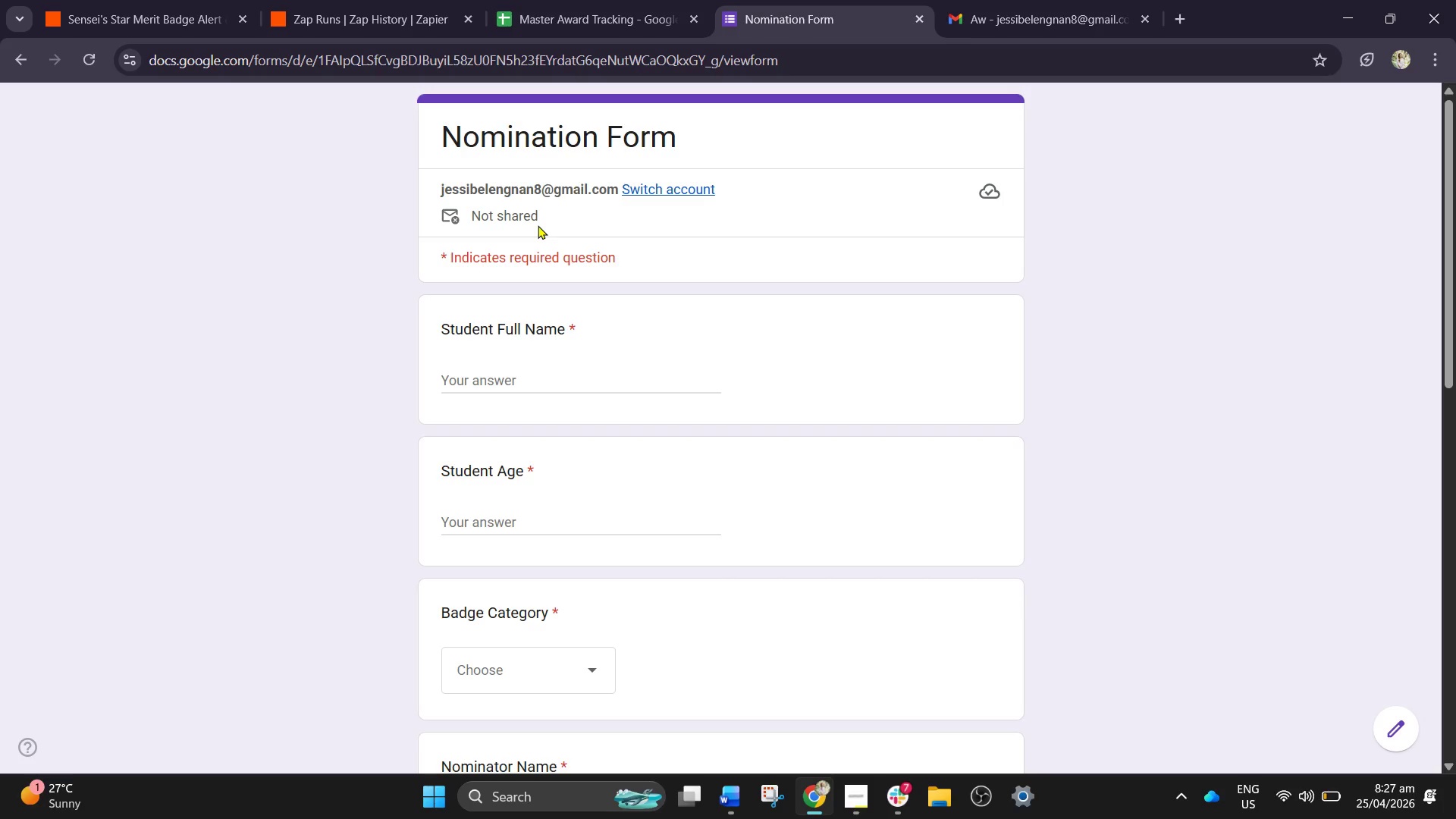 
wait(38.36)
 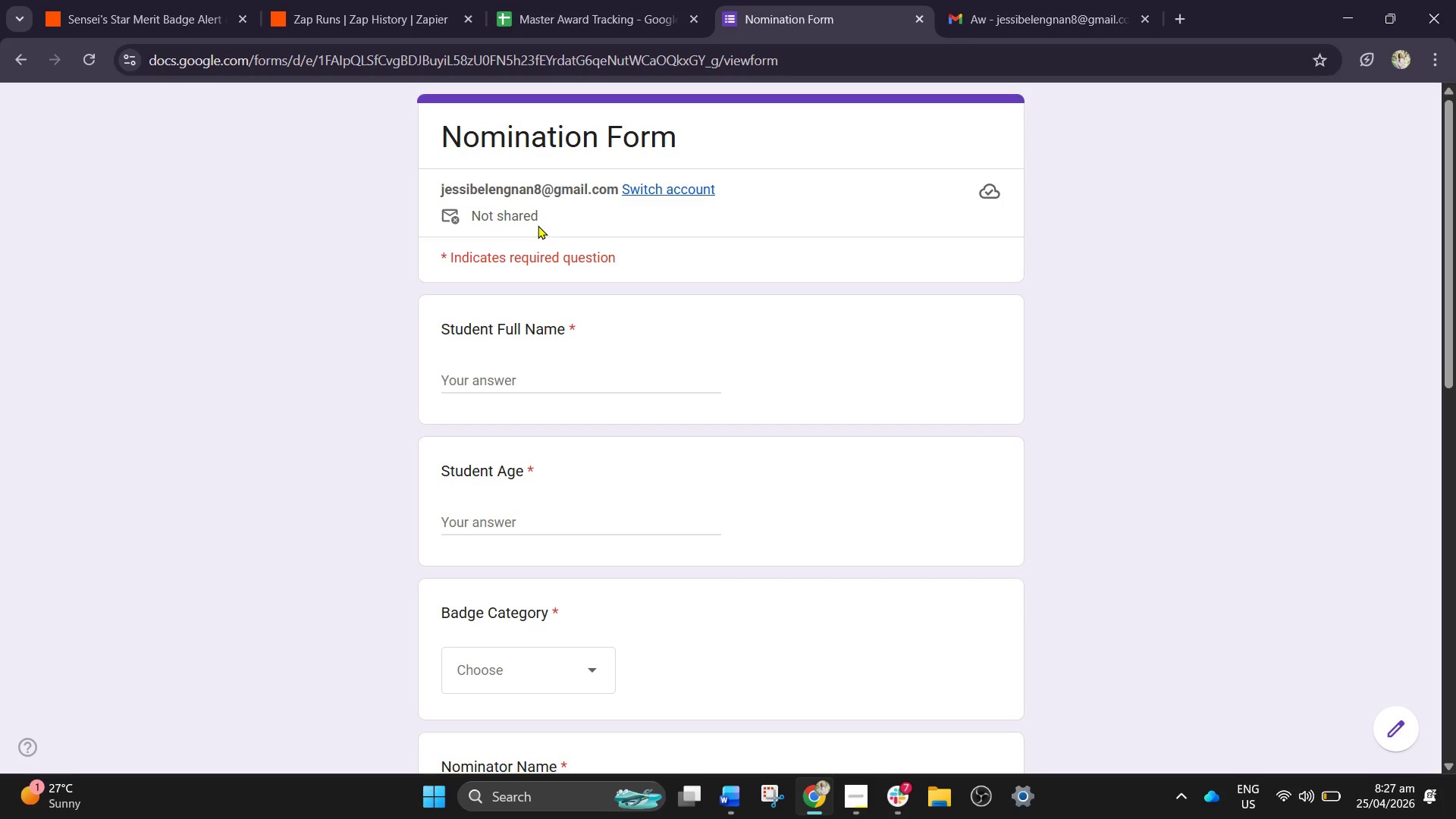 
left_click([586, 380])
 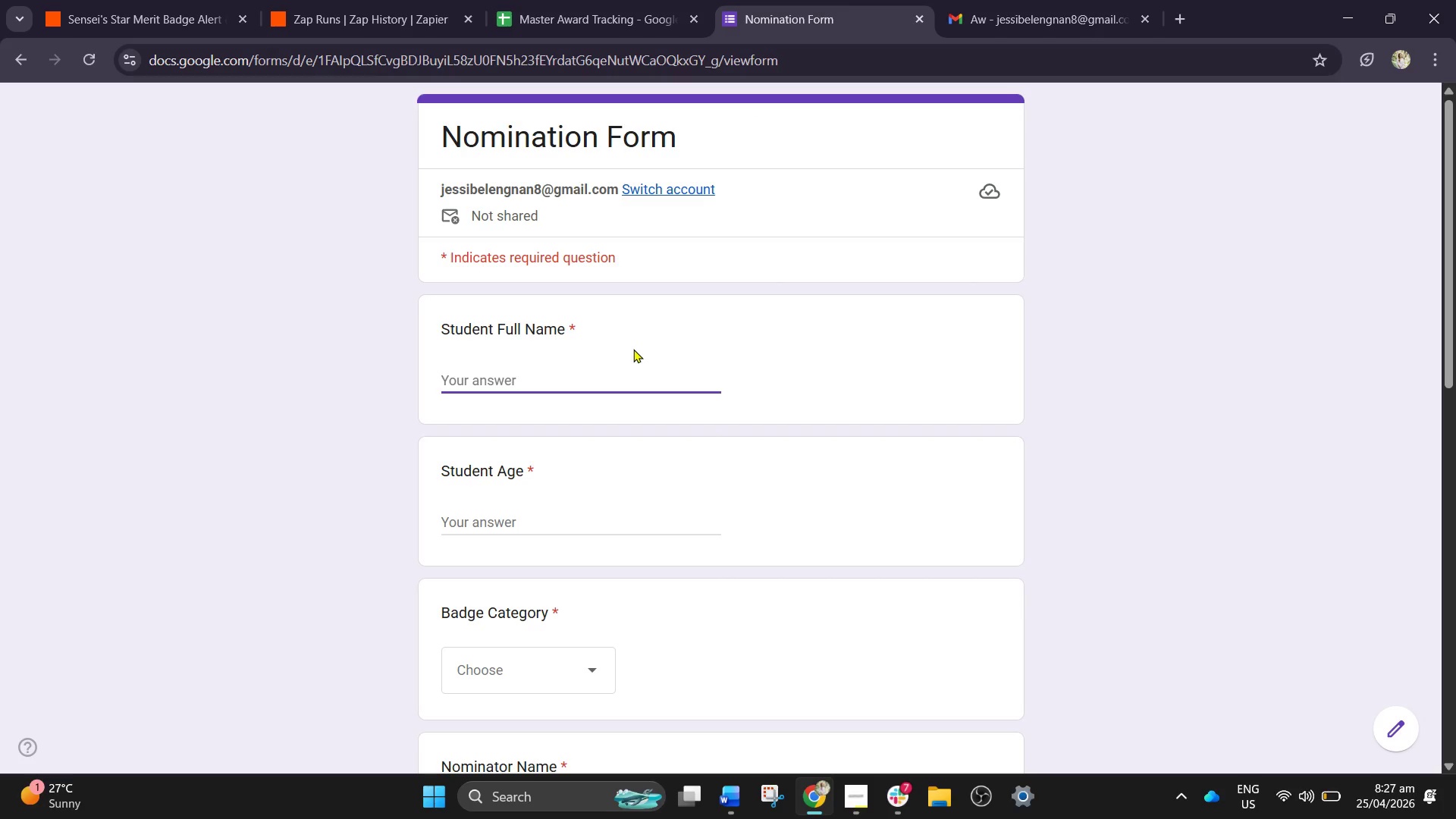 
type(Zoe )
 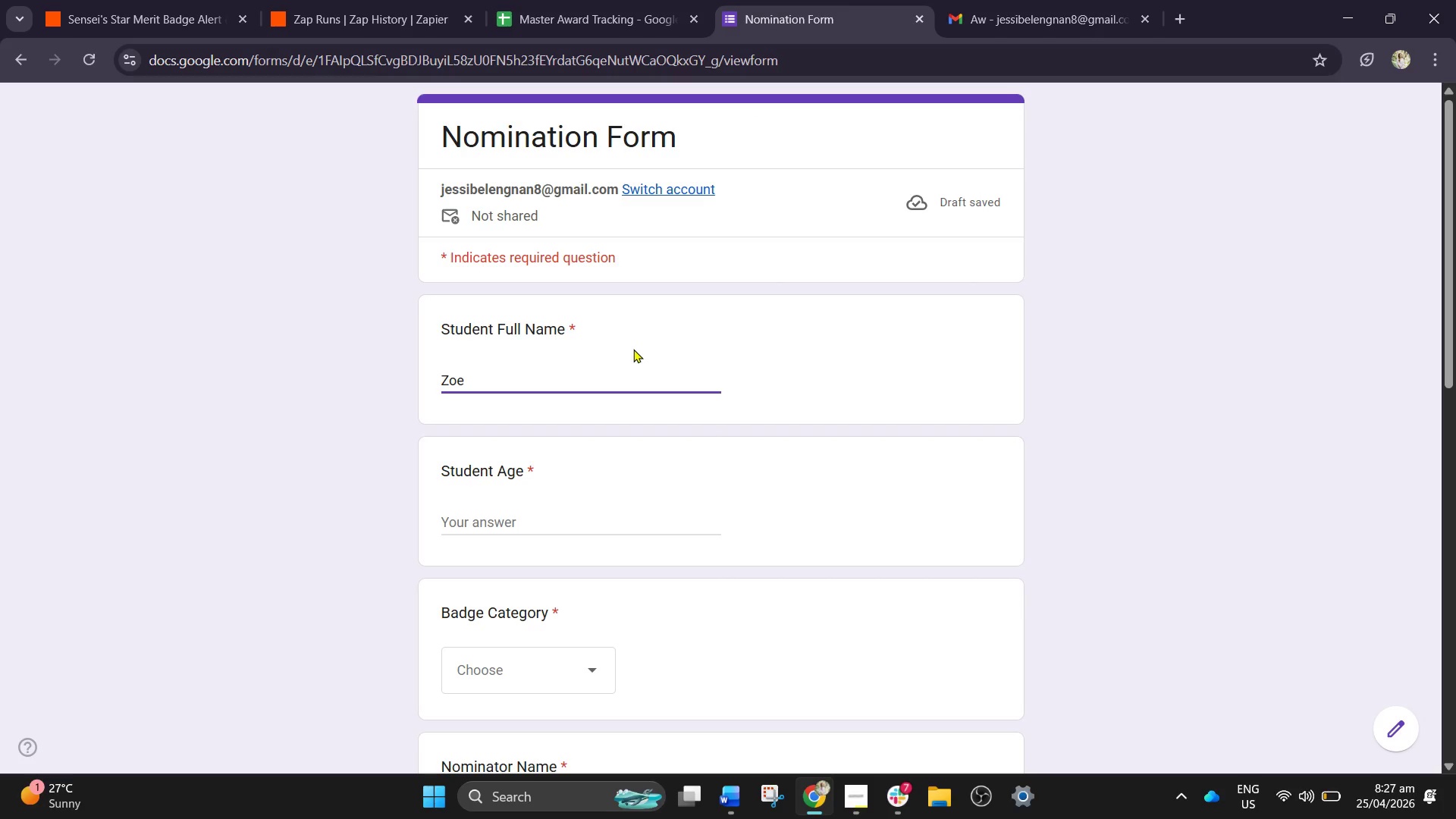 
type(Castu)
key(Backspace)
type(illo)
 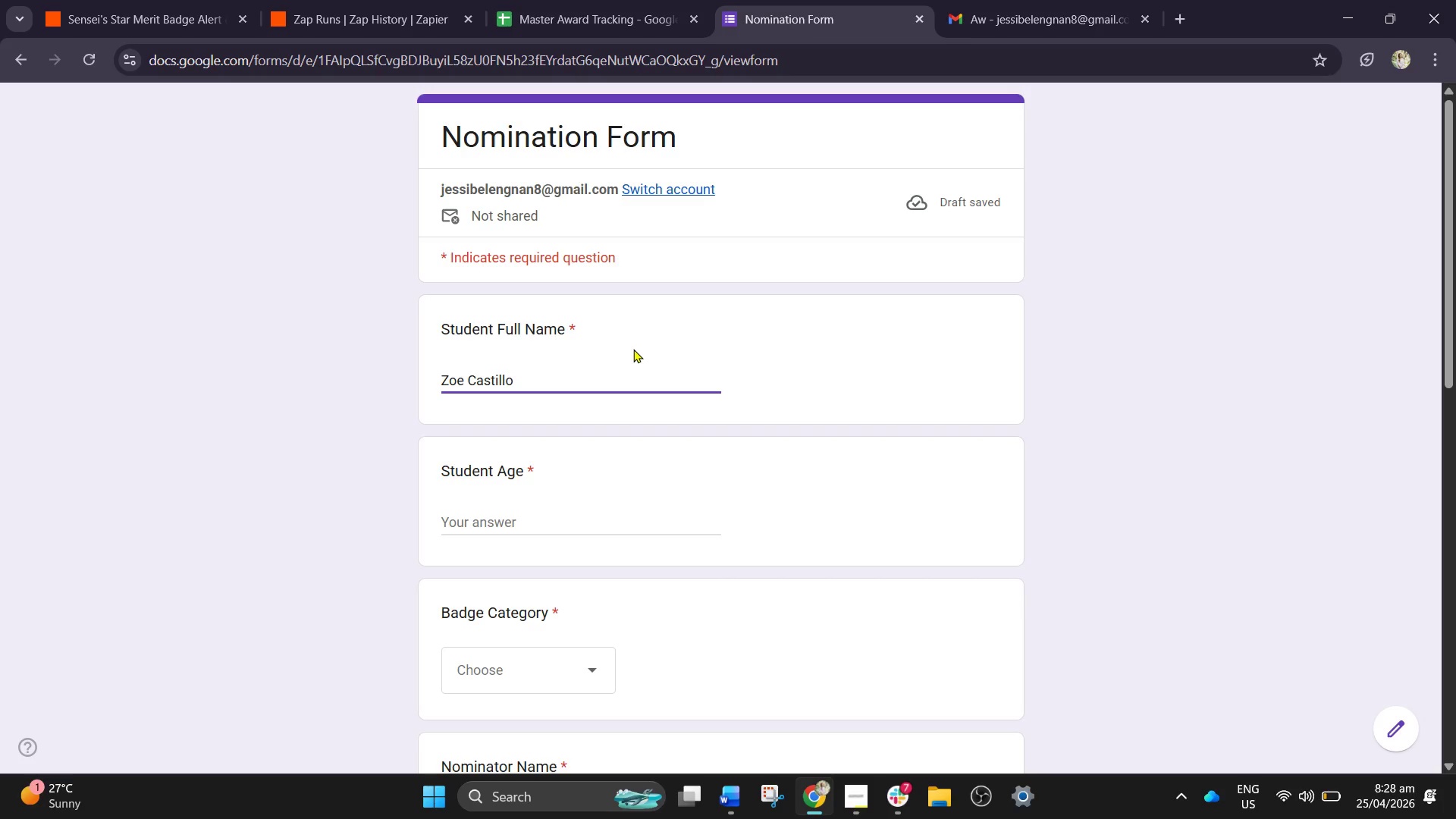 
wait(27.81)
 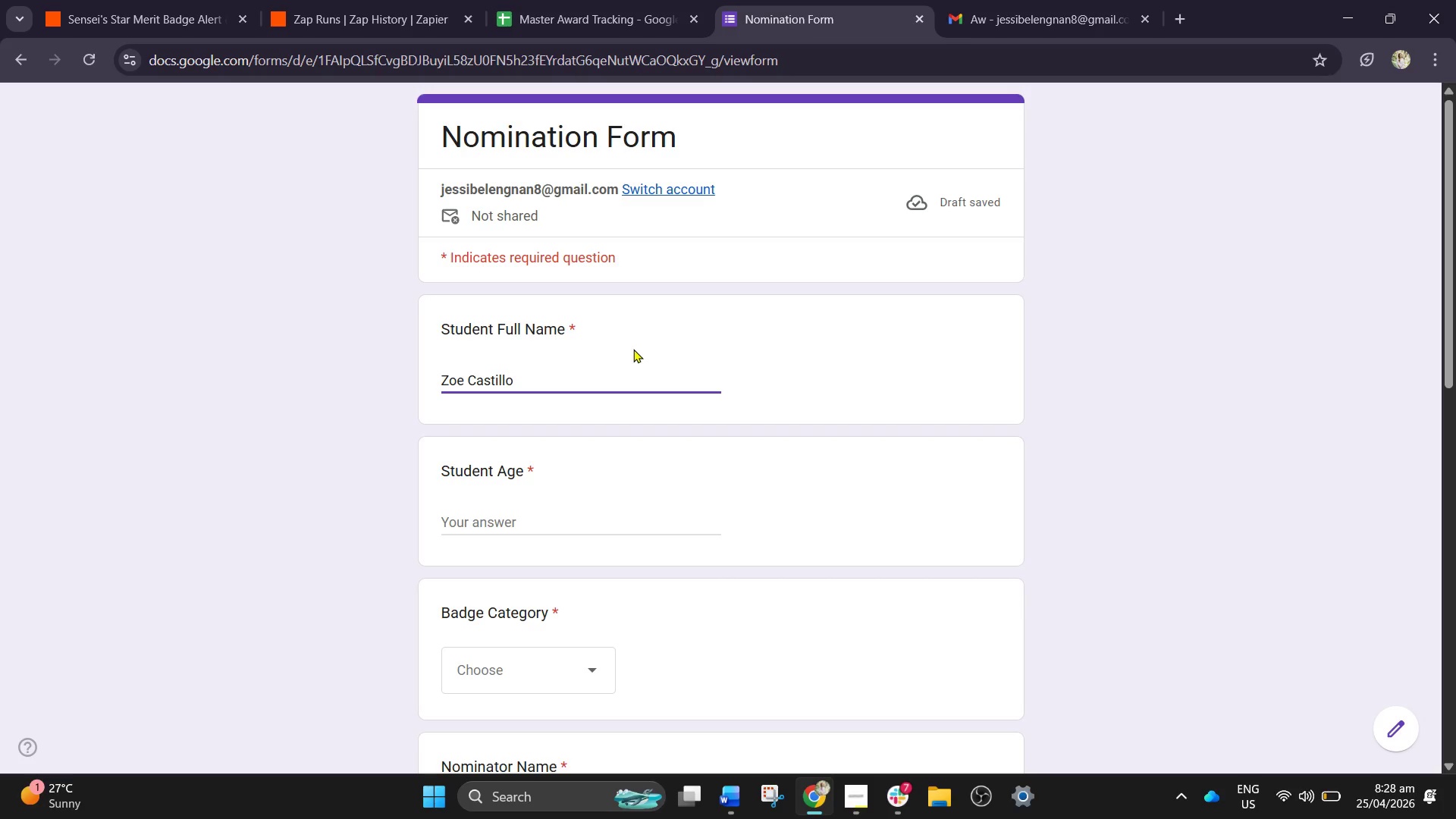 
key(Tab)
 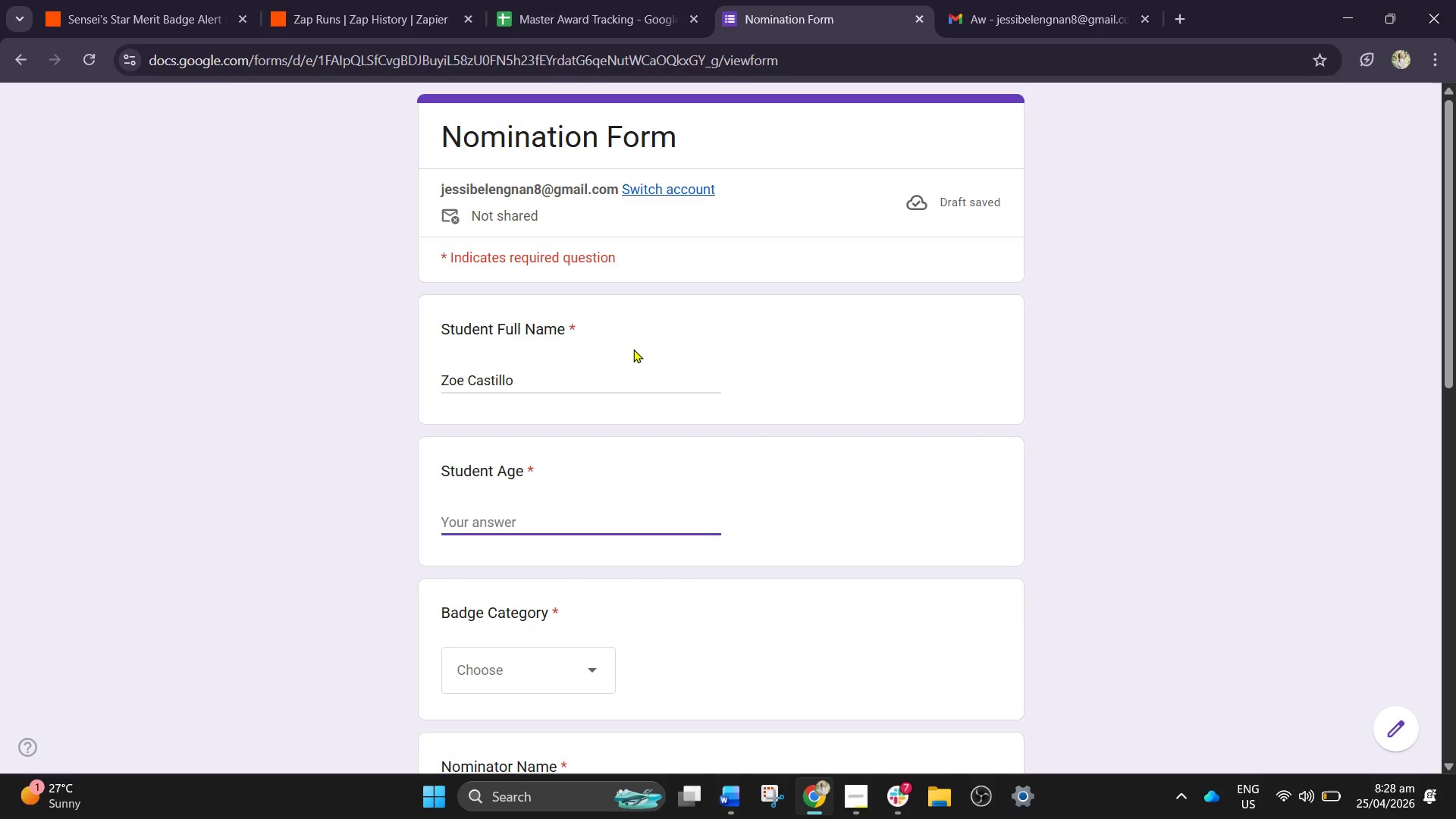 
wait(6.73)
 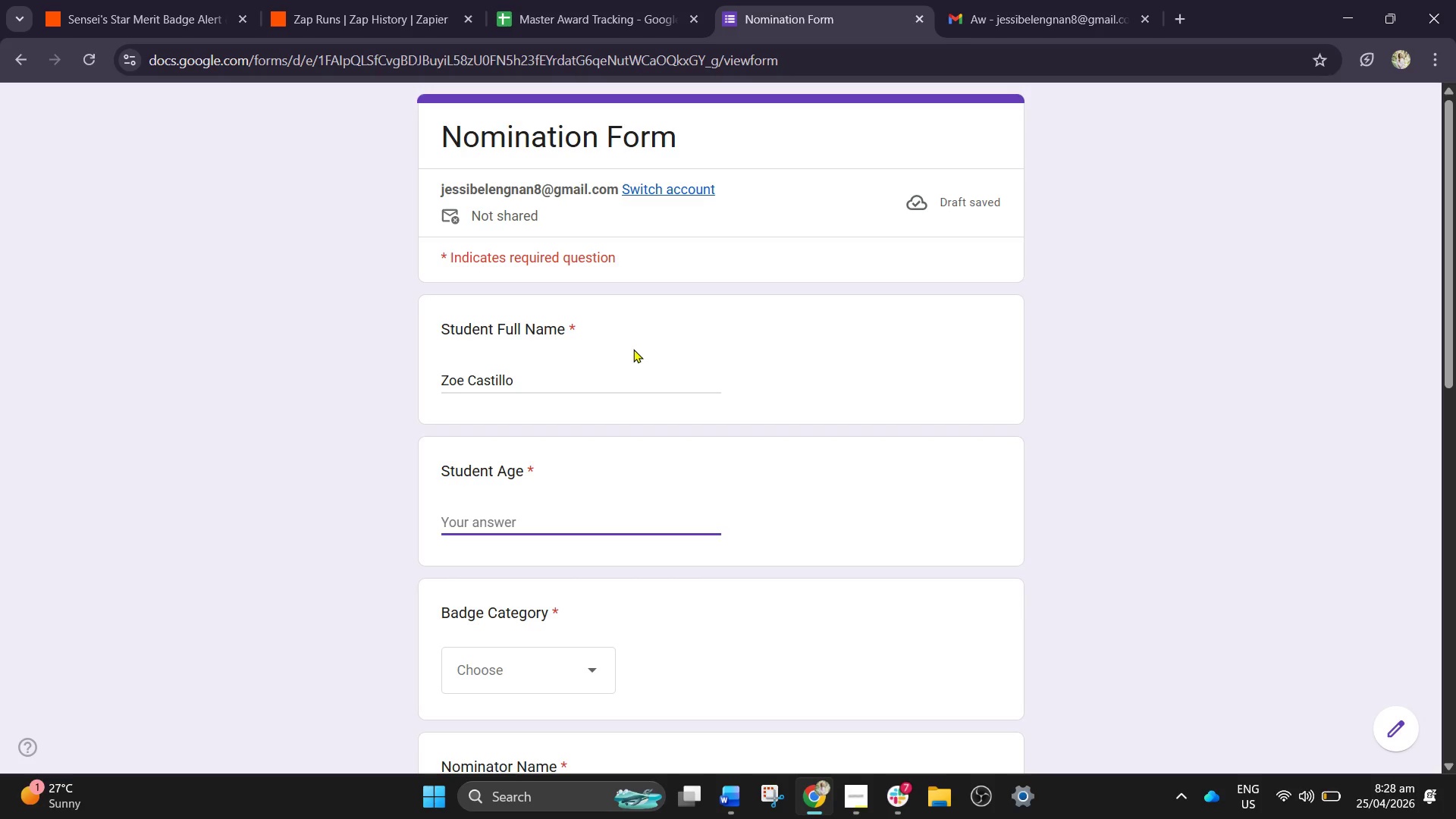 
type(13)
key(Tab)
 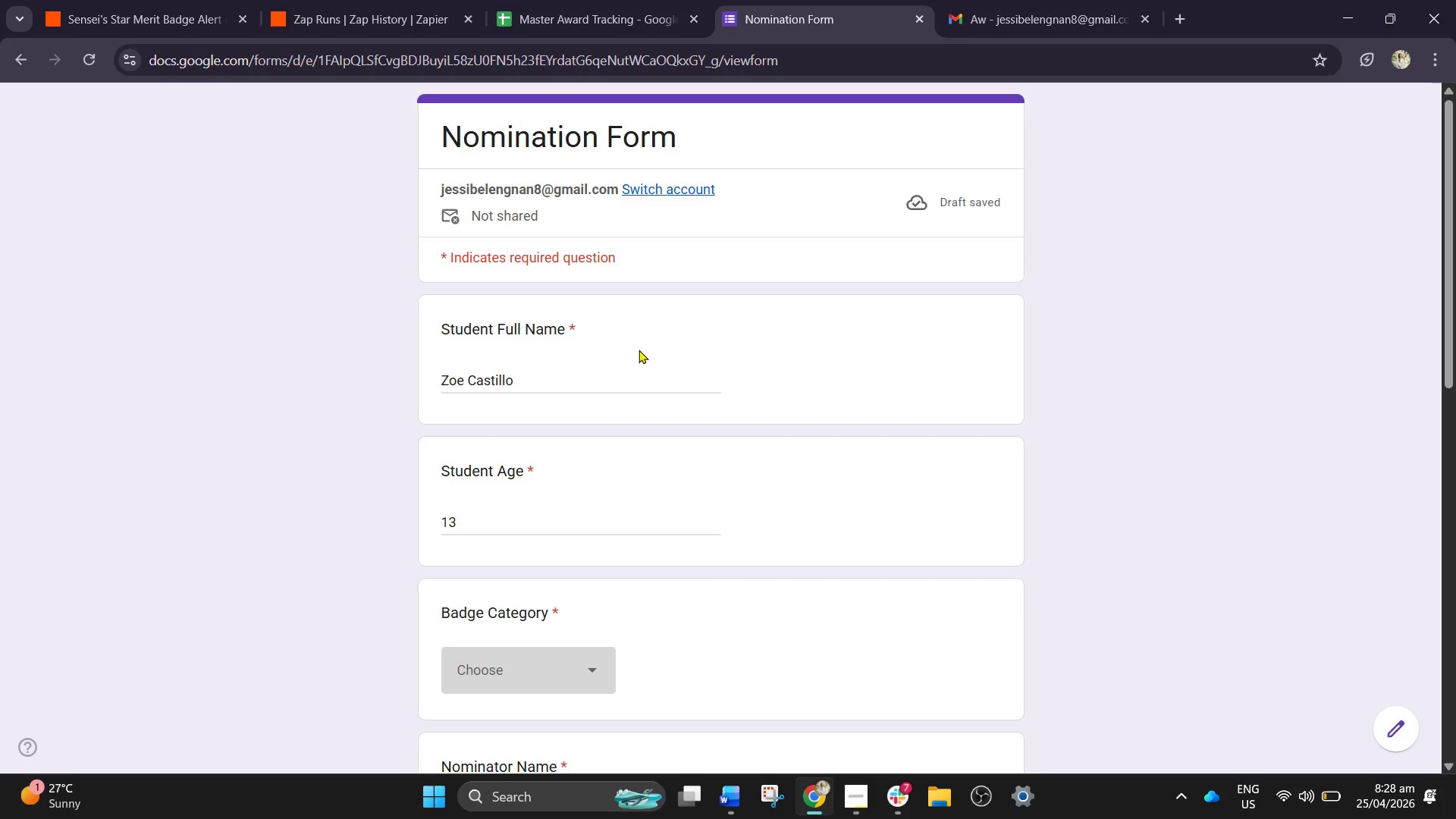 
wait(14.0)
 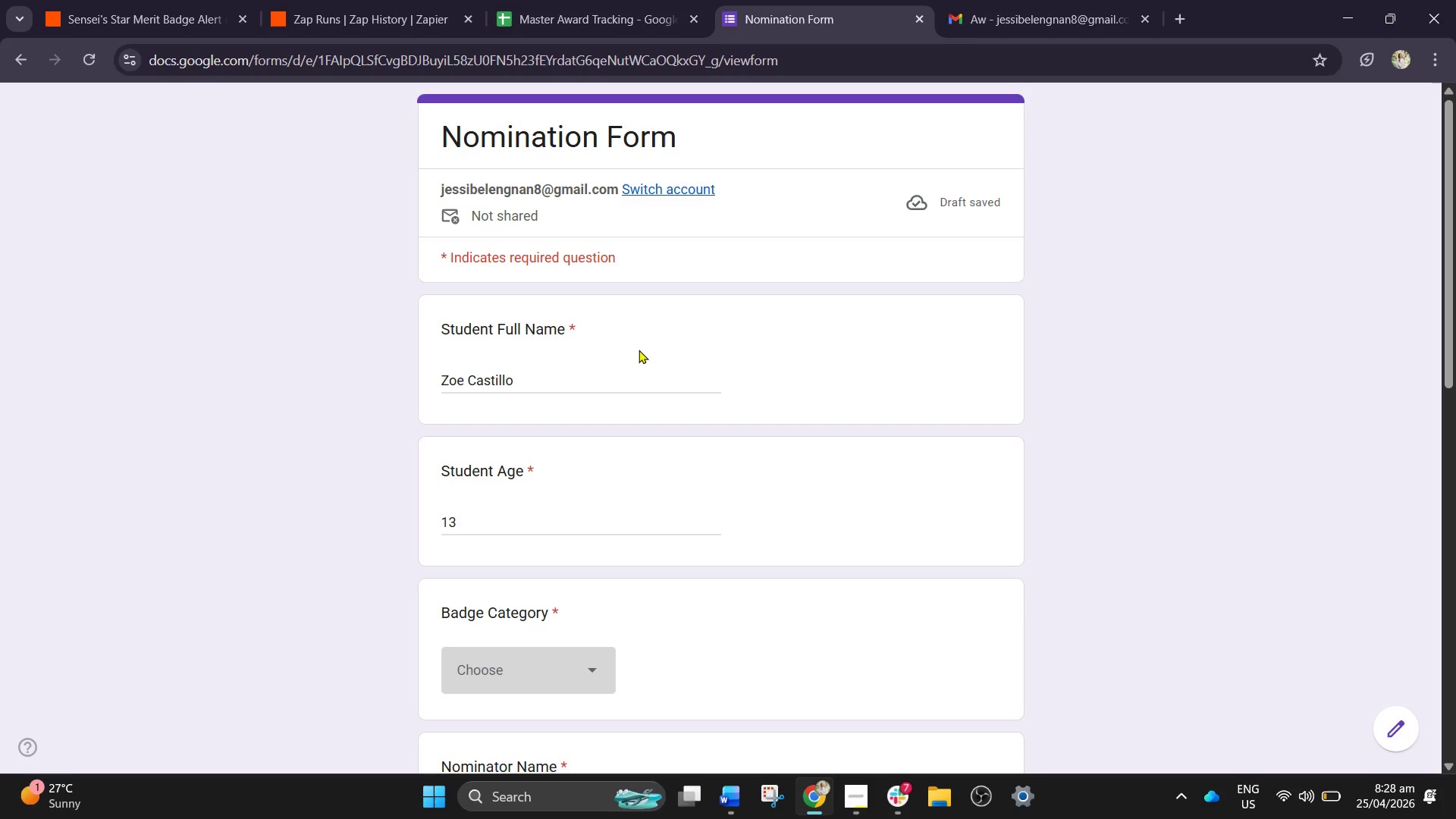 
key(Tab)
 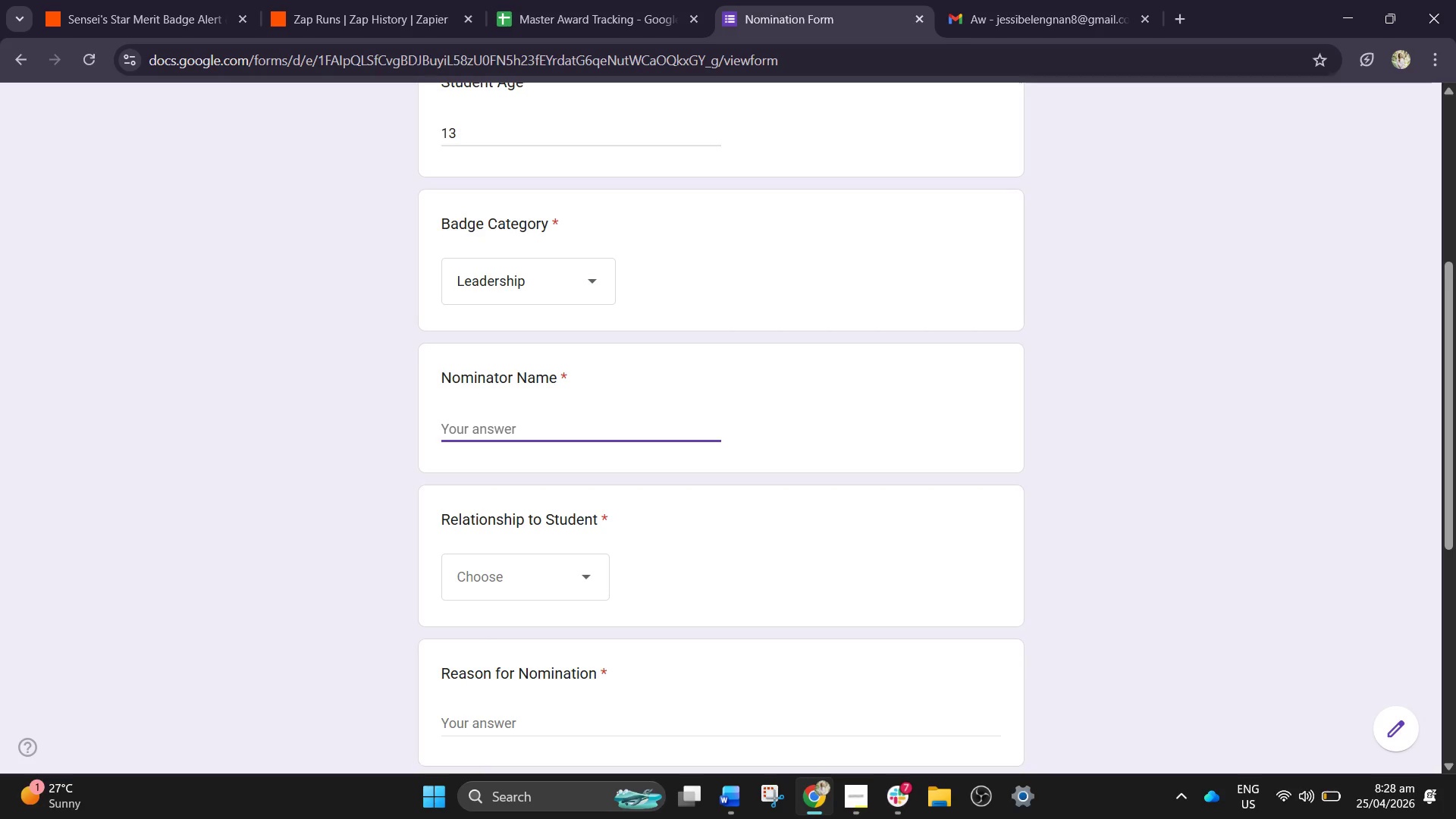 
wait(15.7)
 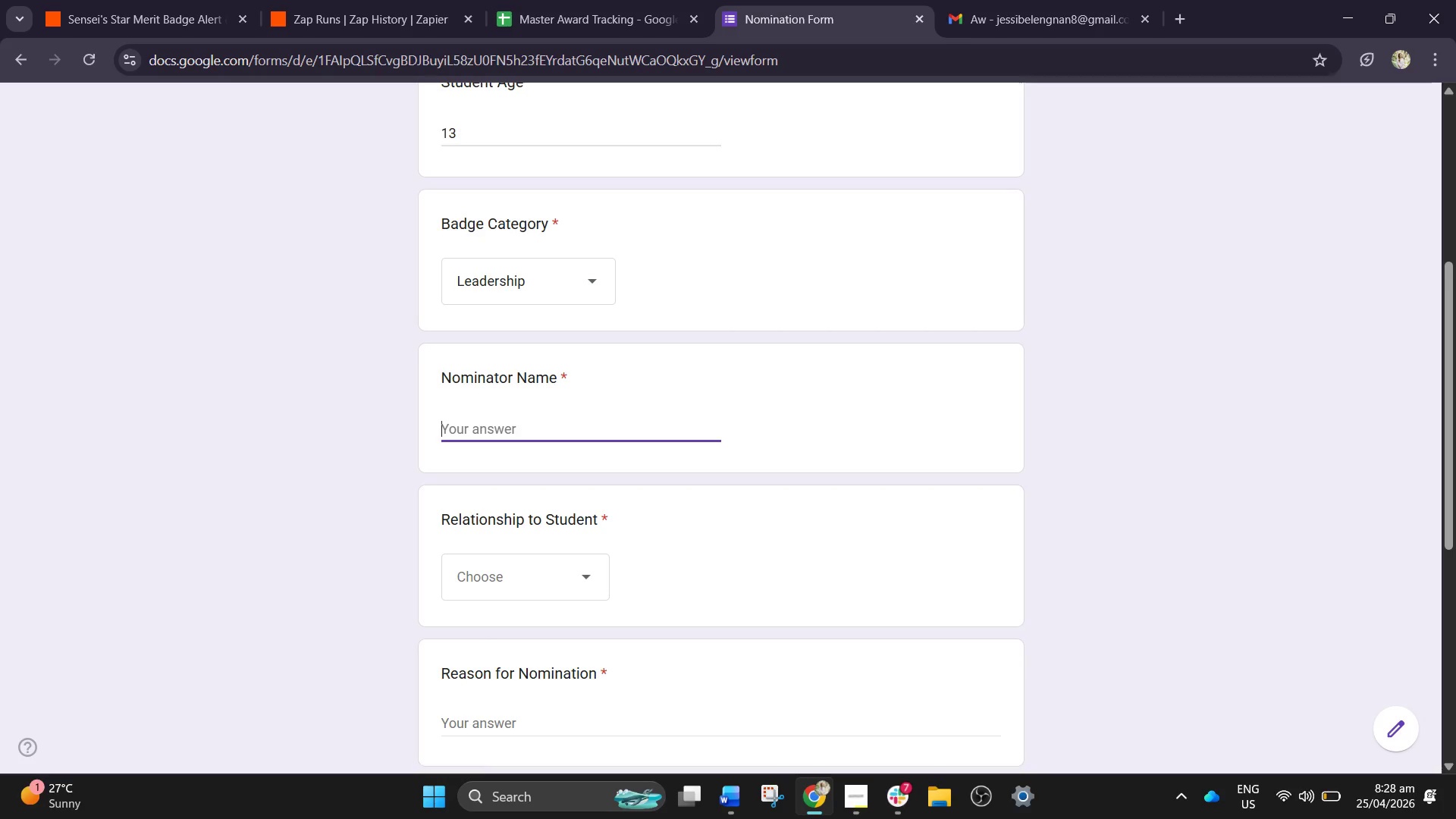 
type(Janet )
 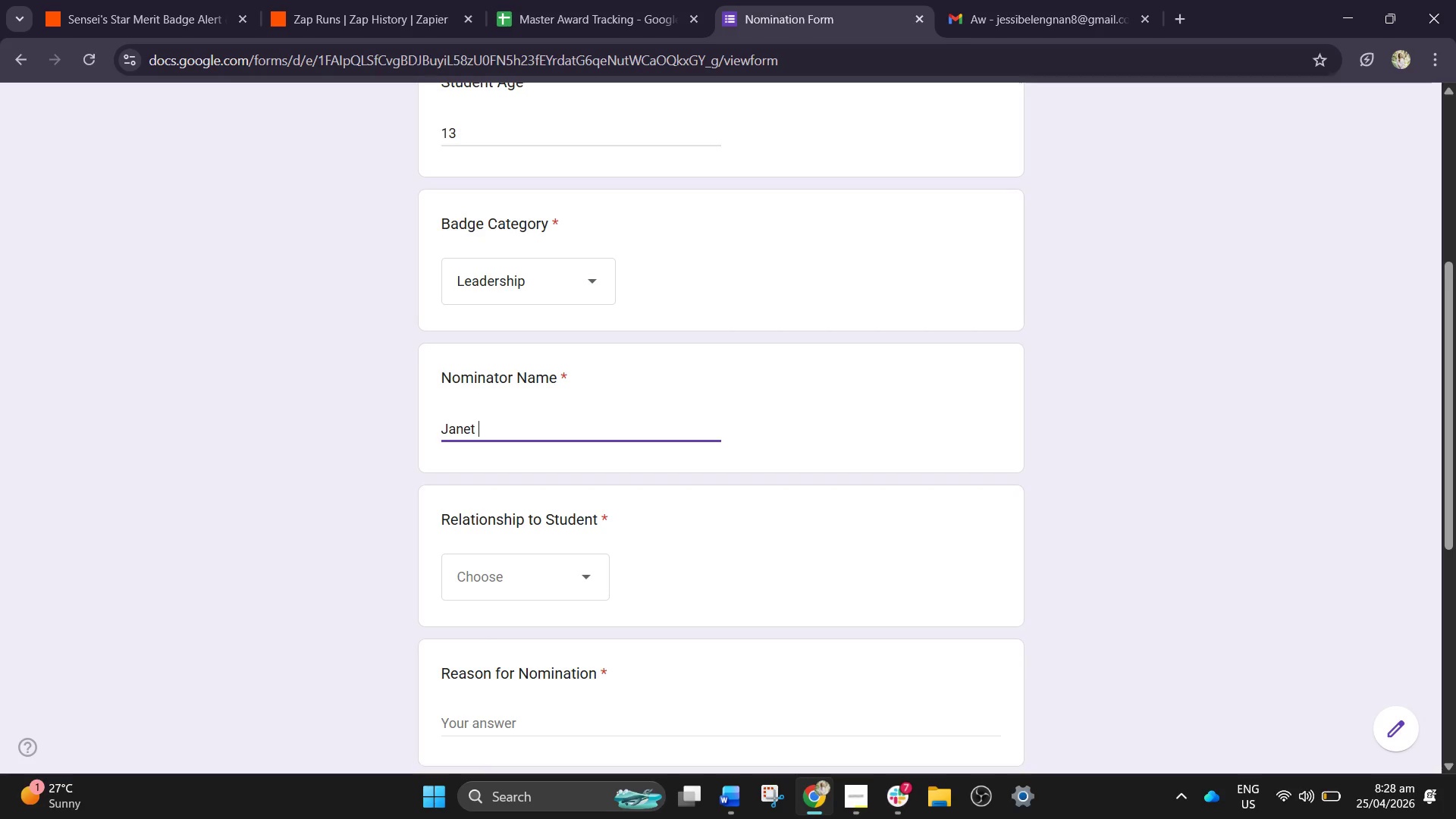 
type(Castillo)
 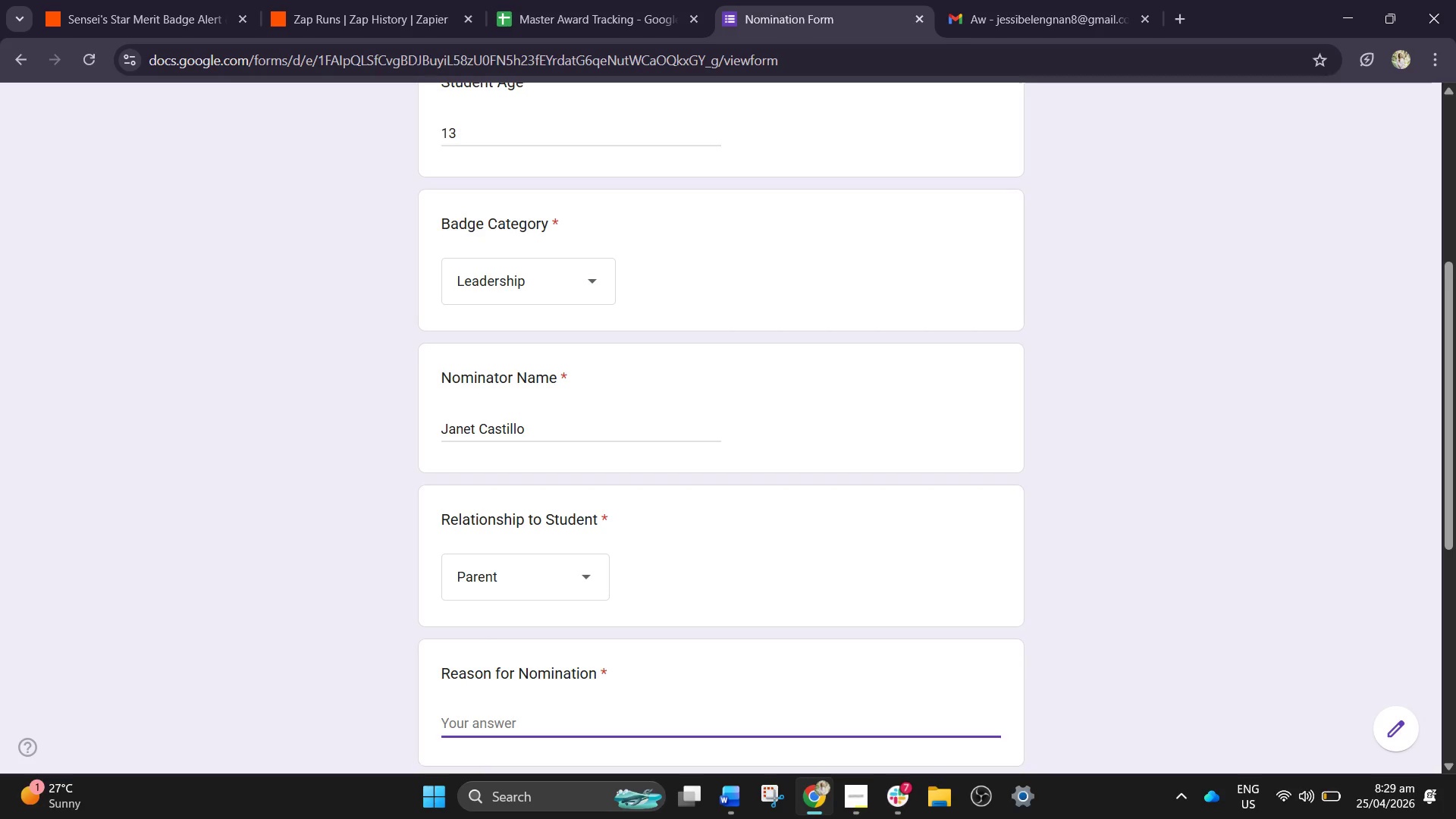 
wait(12.58)
 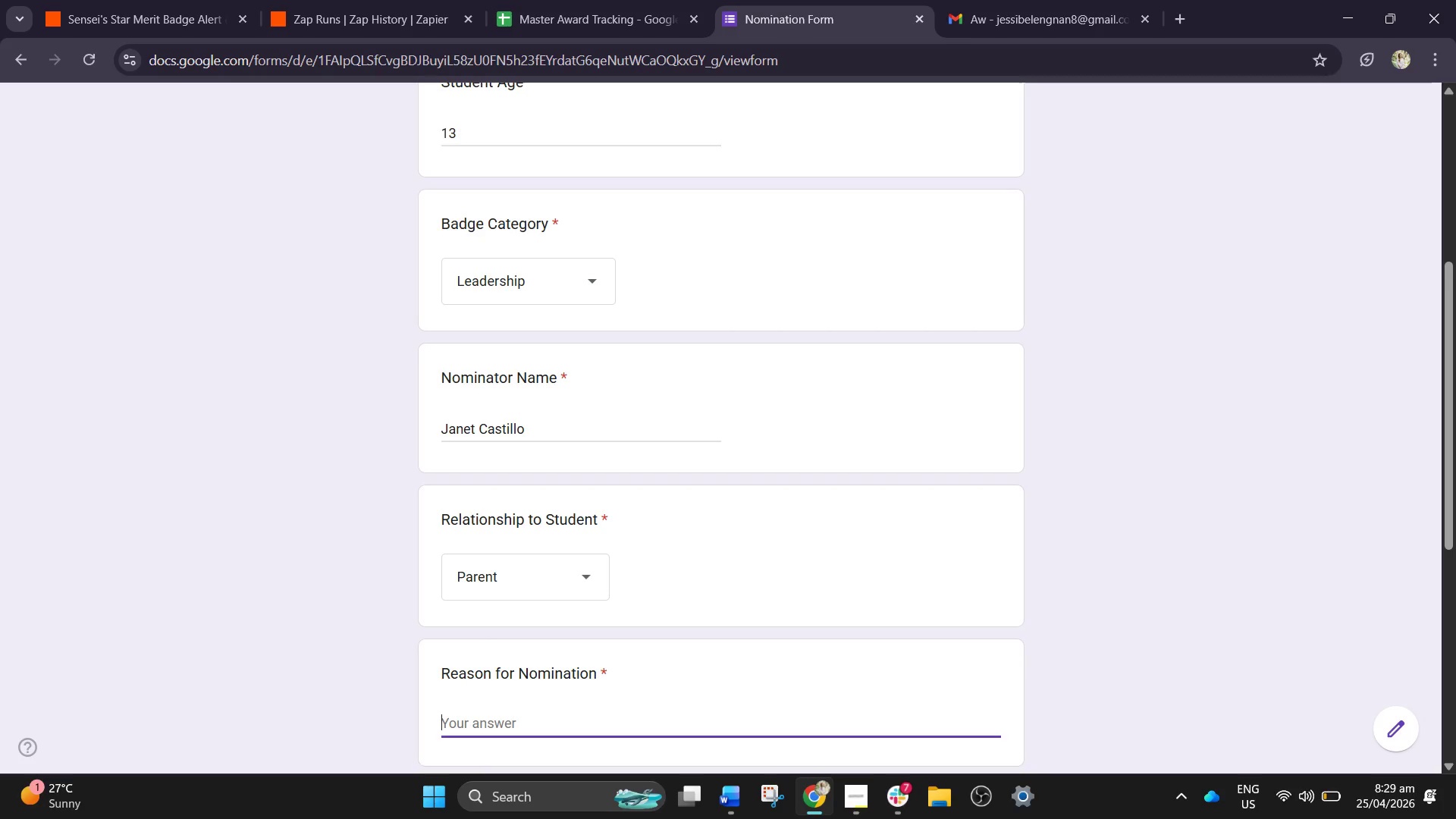 
type(Helps instructords)
key(Backspace)
 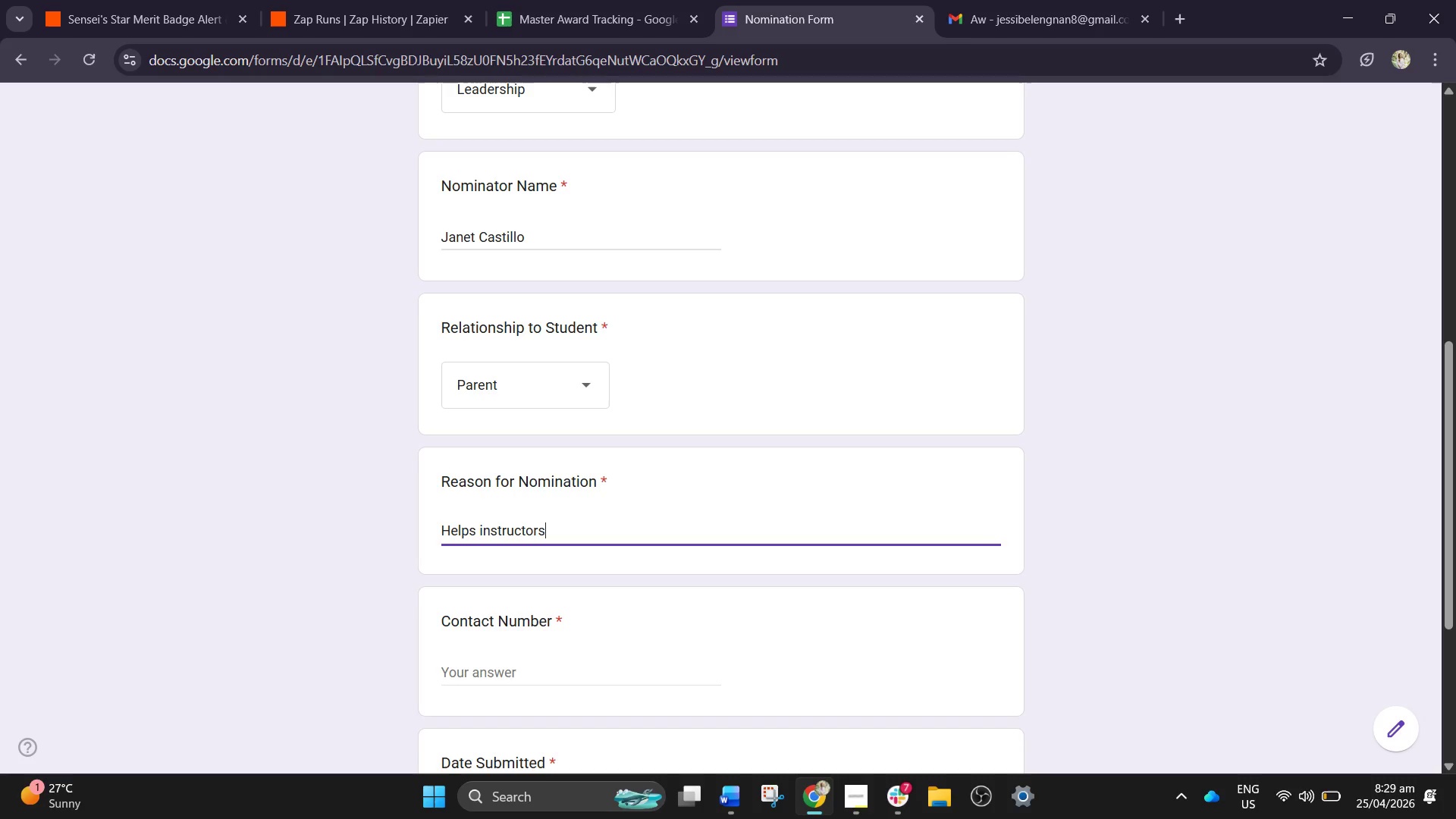 
wait(7.38)
 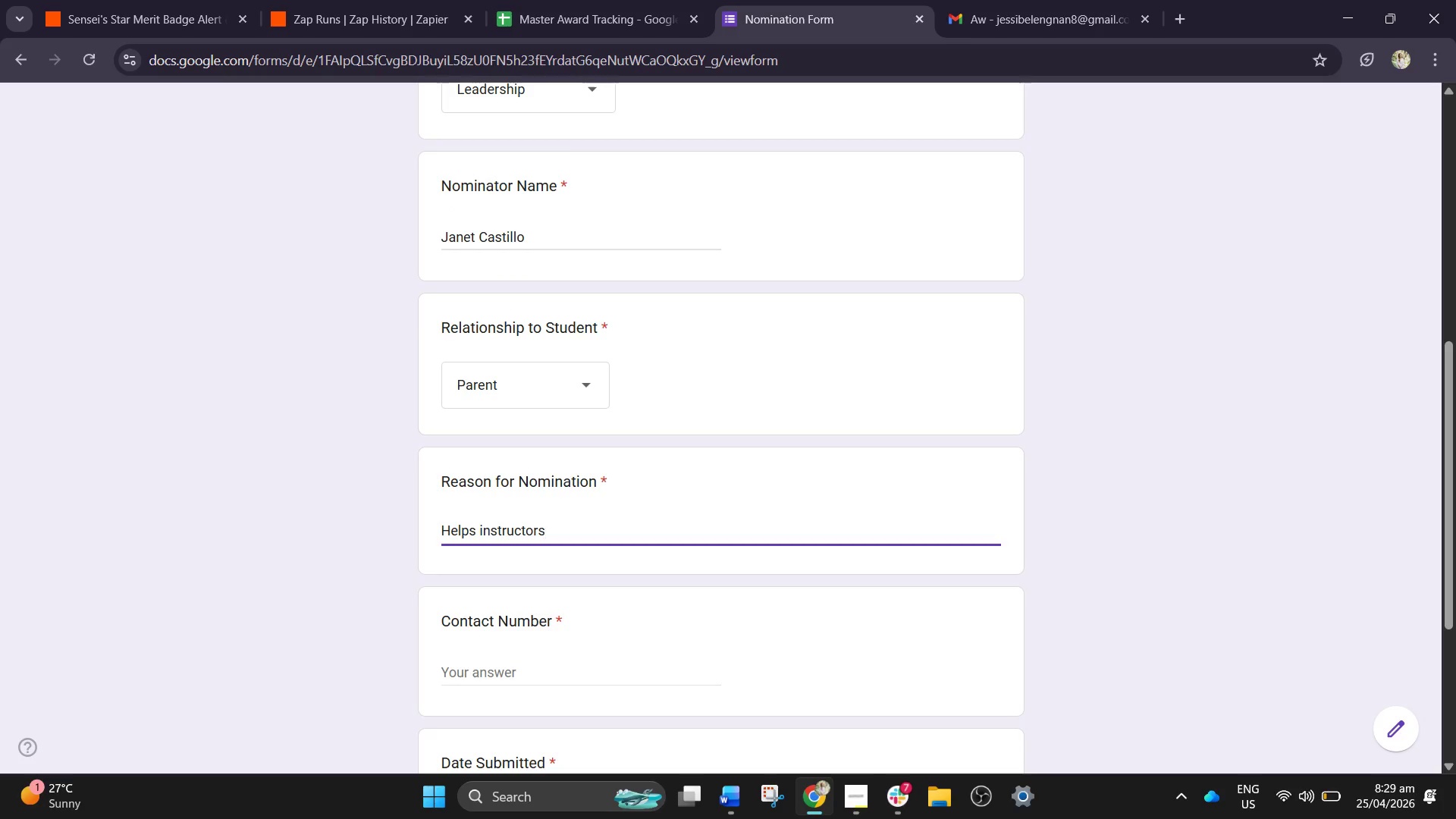 
type( manage younger groups and shows matur)
 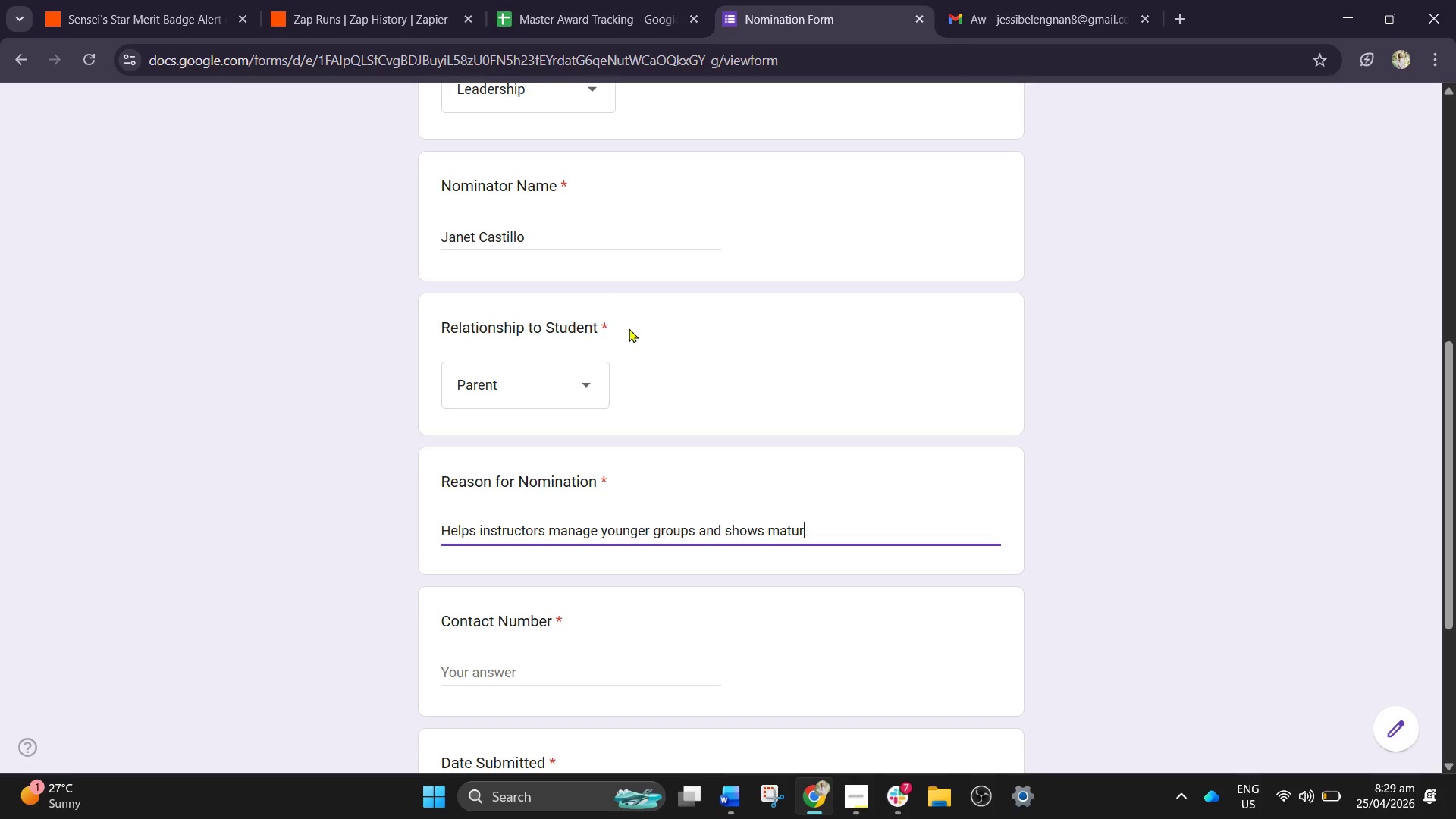 
type(ity)
 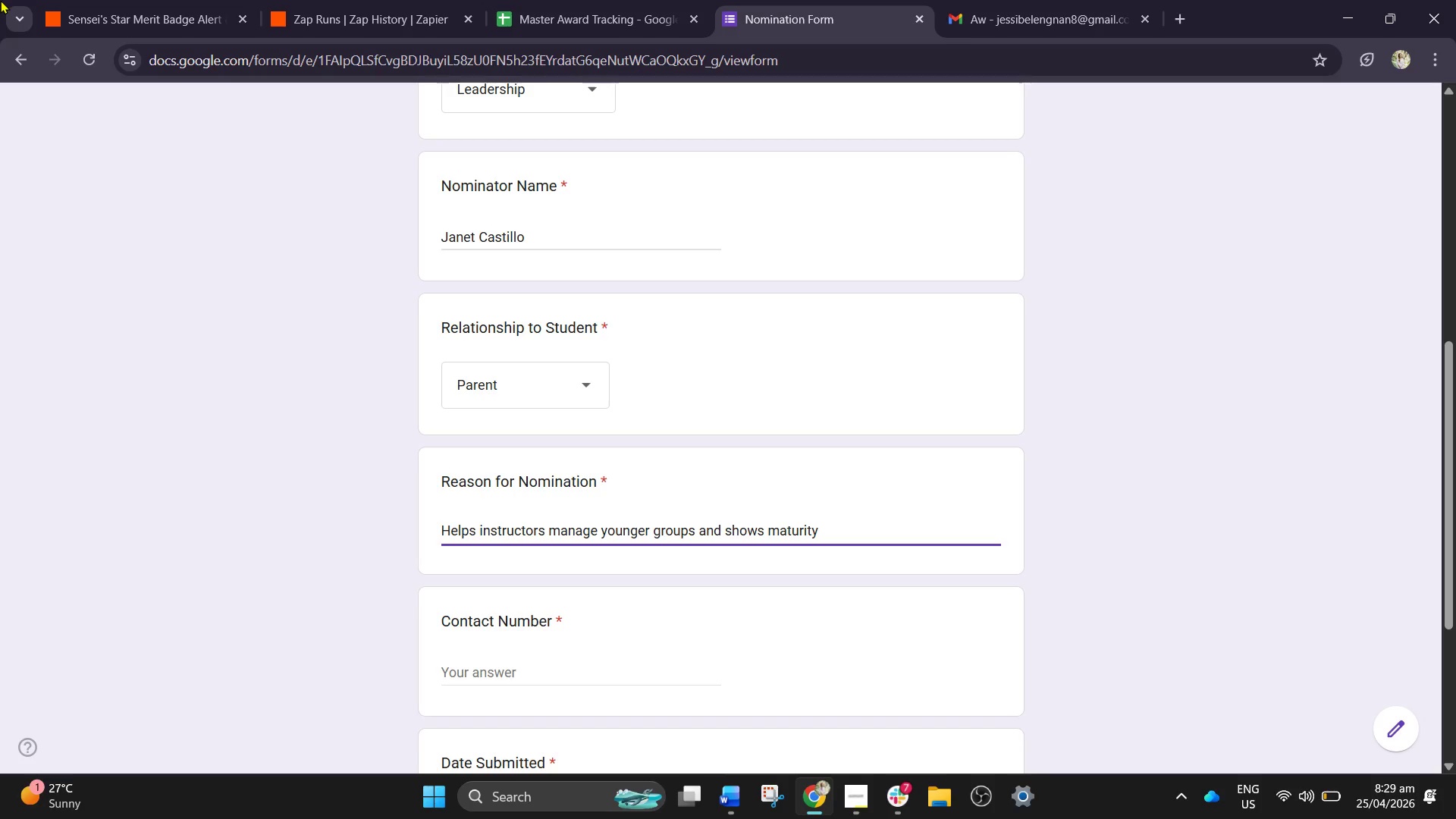 
type(b)
key(Backspace)
type( beyond their age.)
key(Tab)
type(09260123456)
 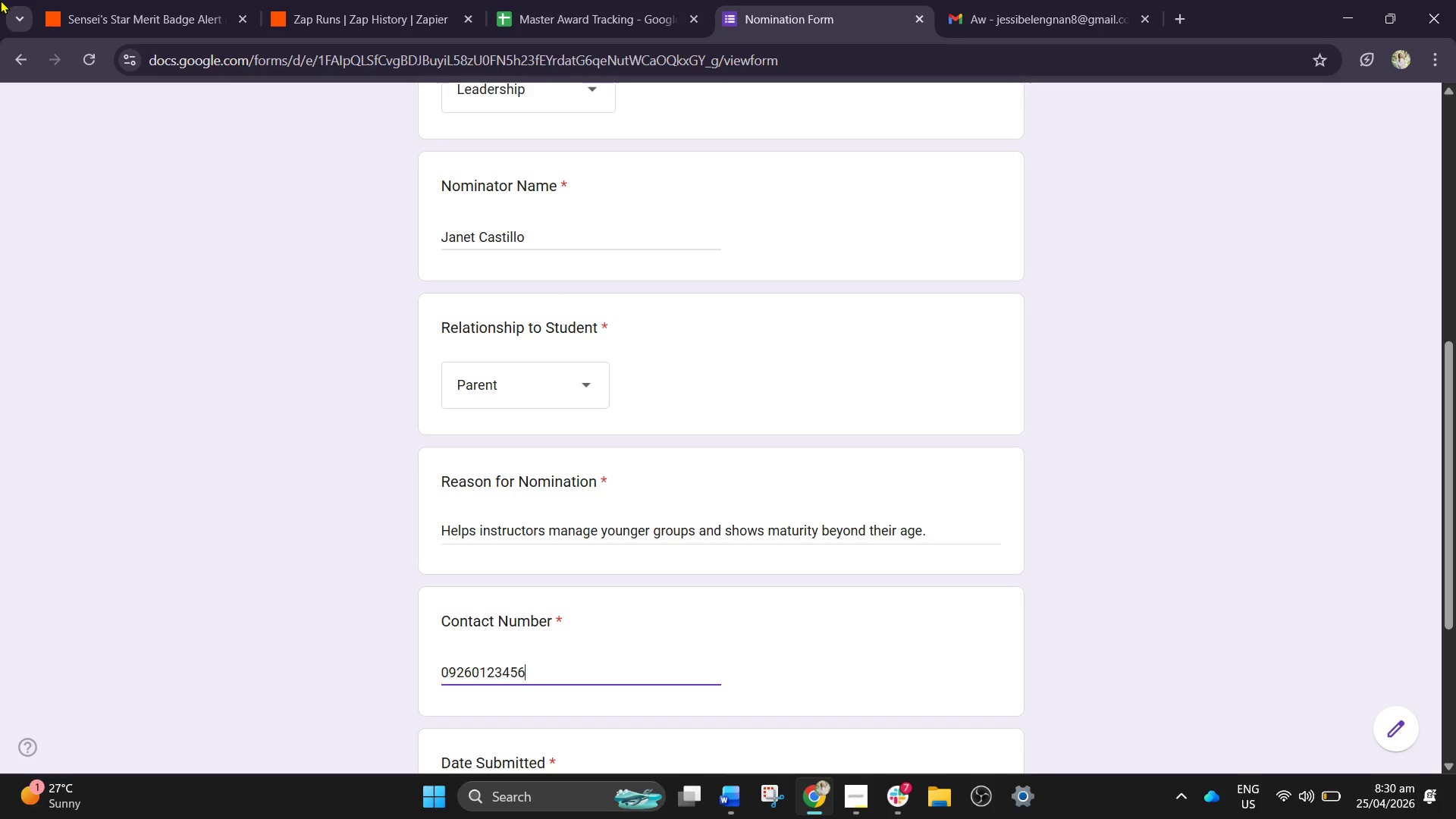 
wait(12.38)
 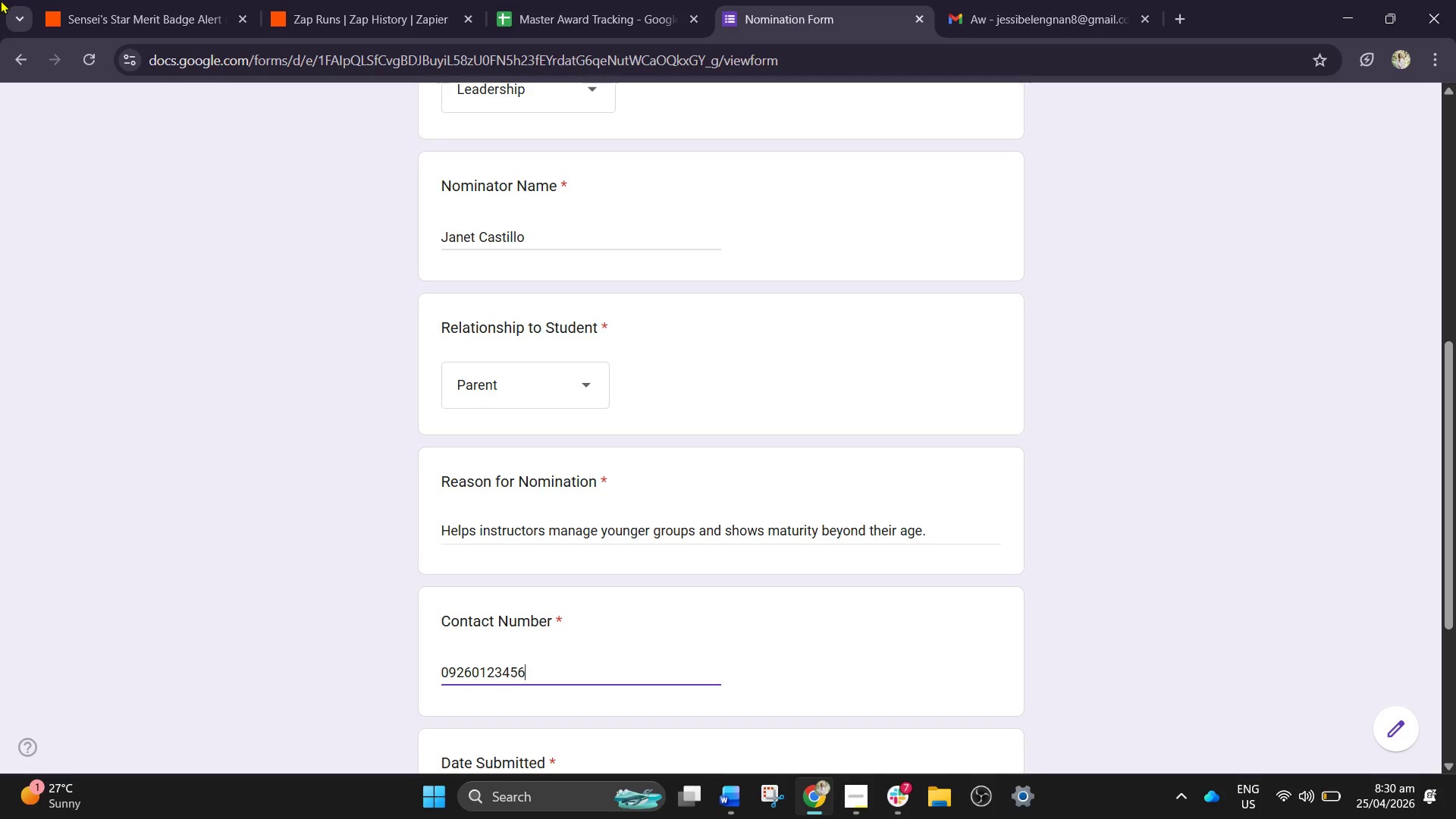 
type(07)
 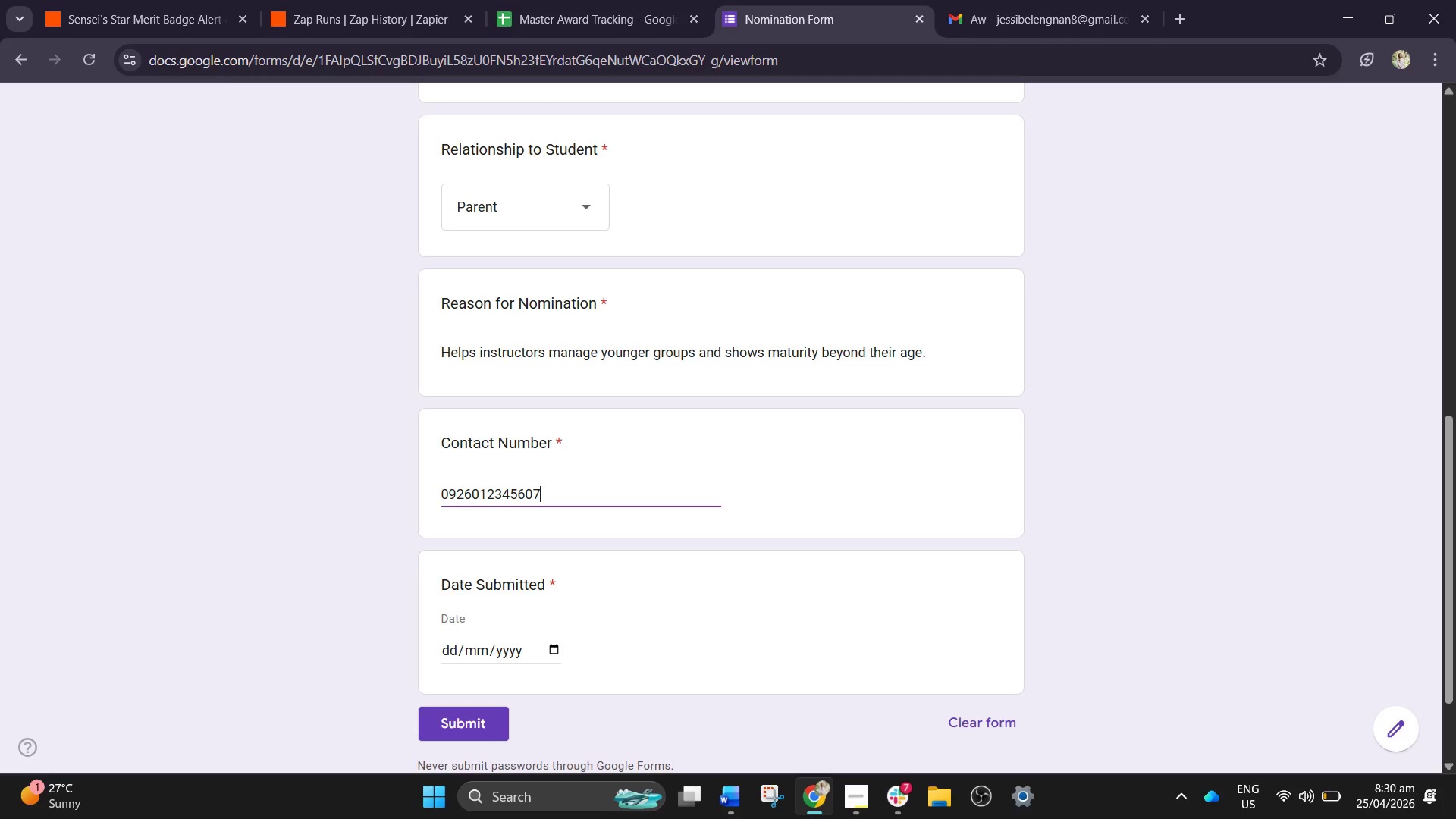 
key(Backspace)
 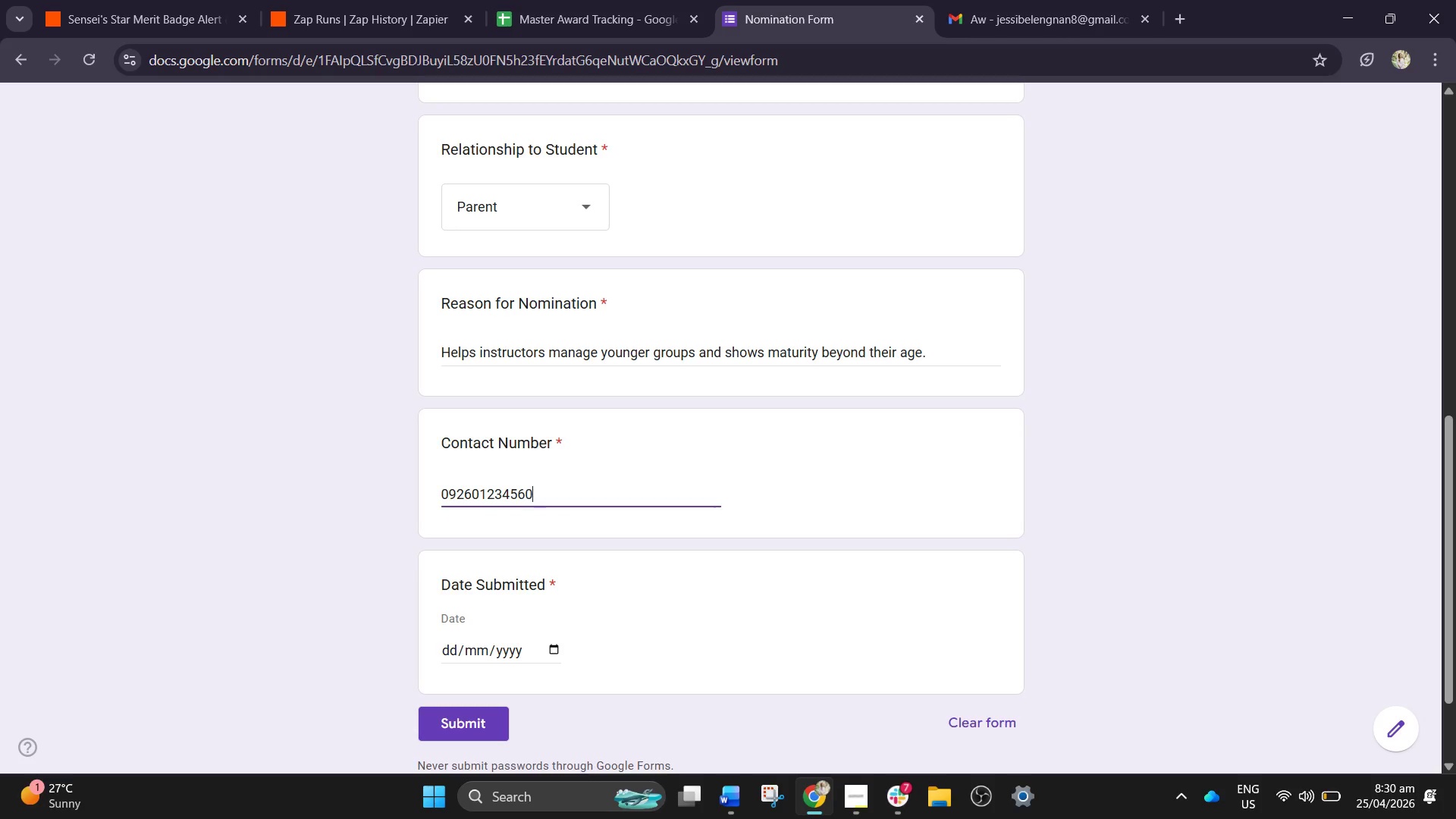 
key(Backspace)
 